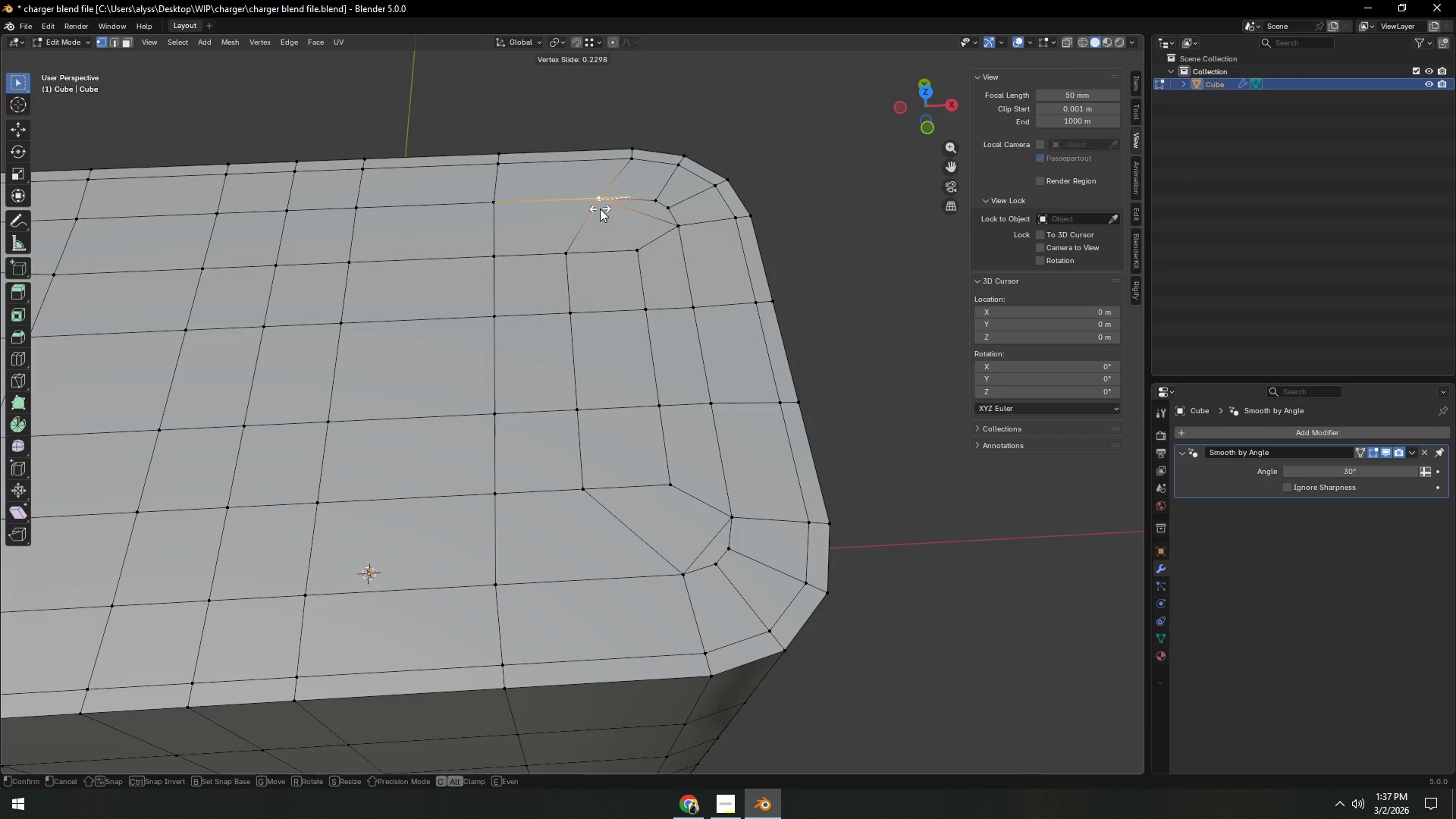 
left_click([600, 209])
 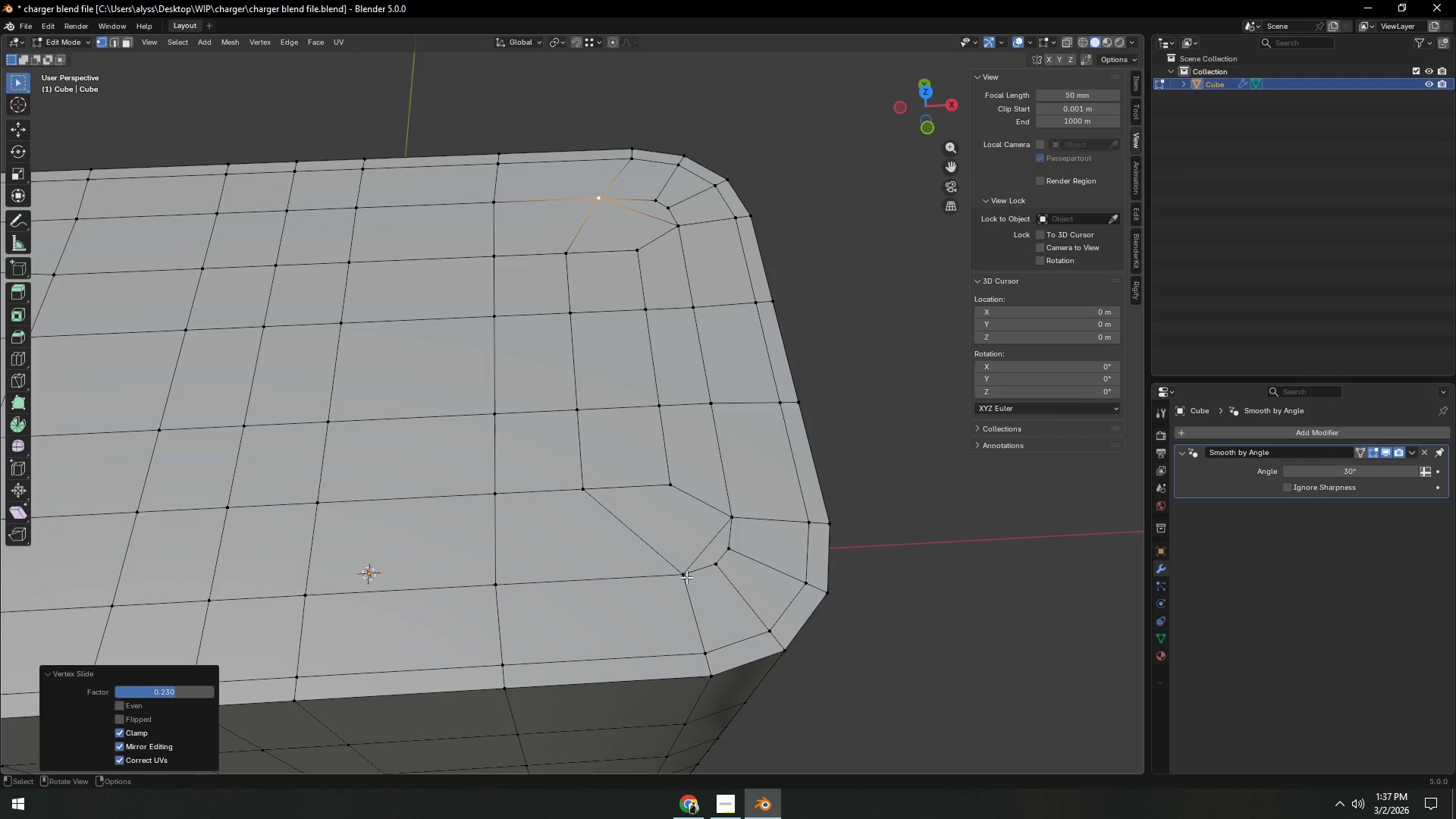 
left_click([686, 577])
 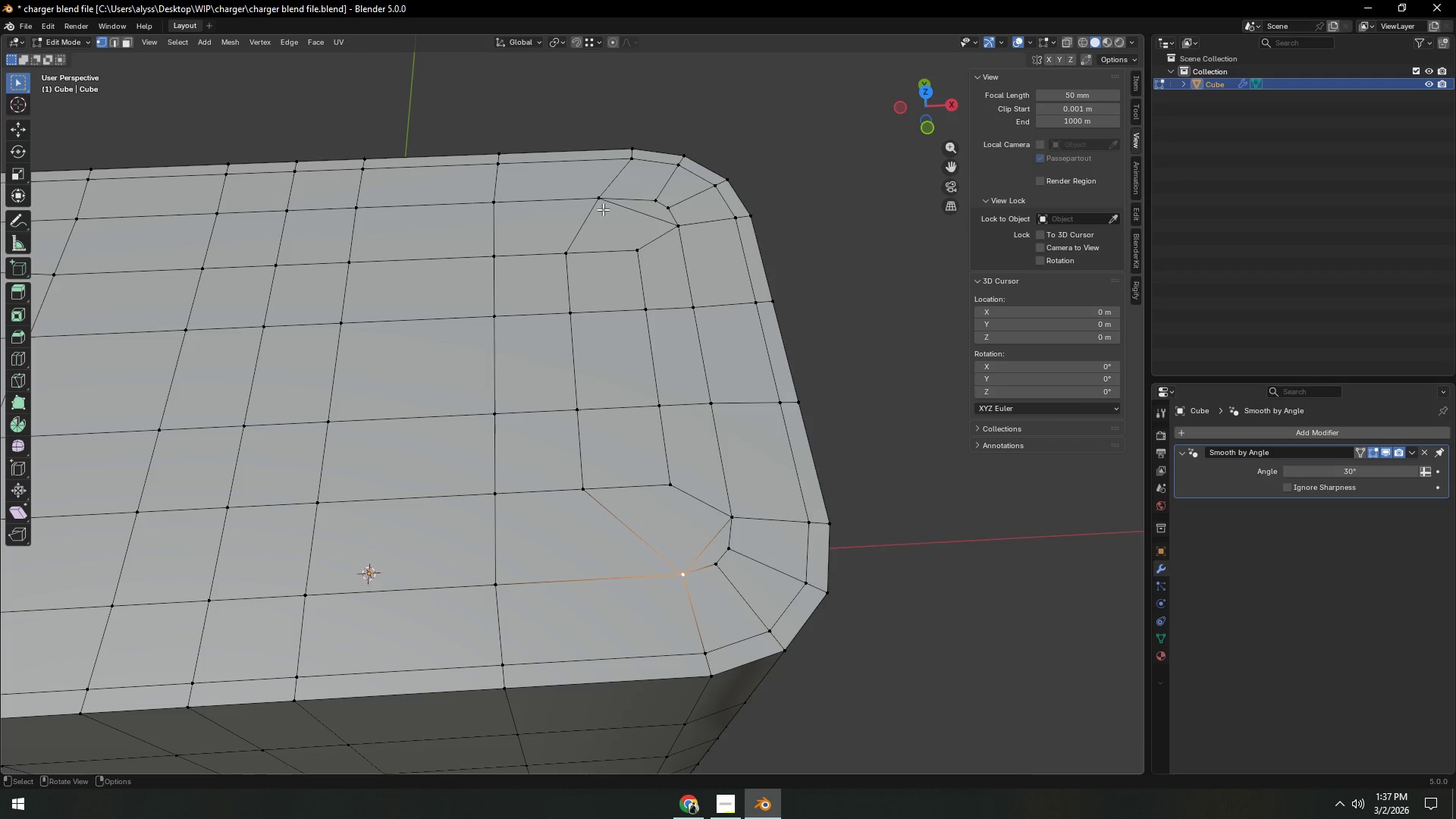 
type(gx)
 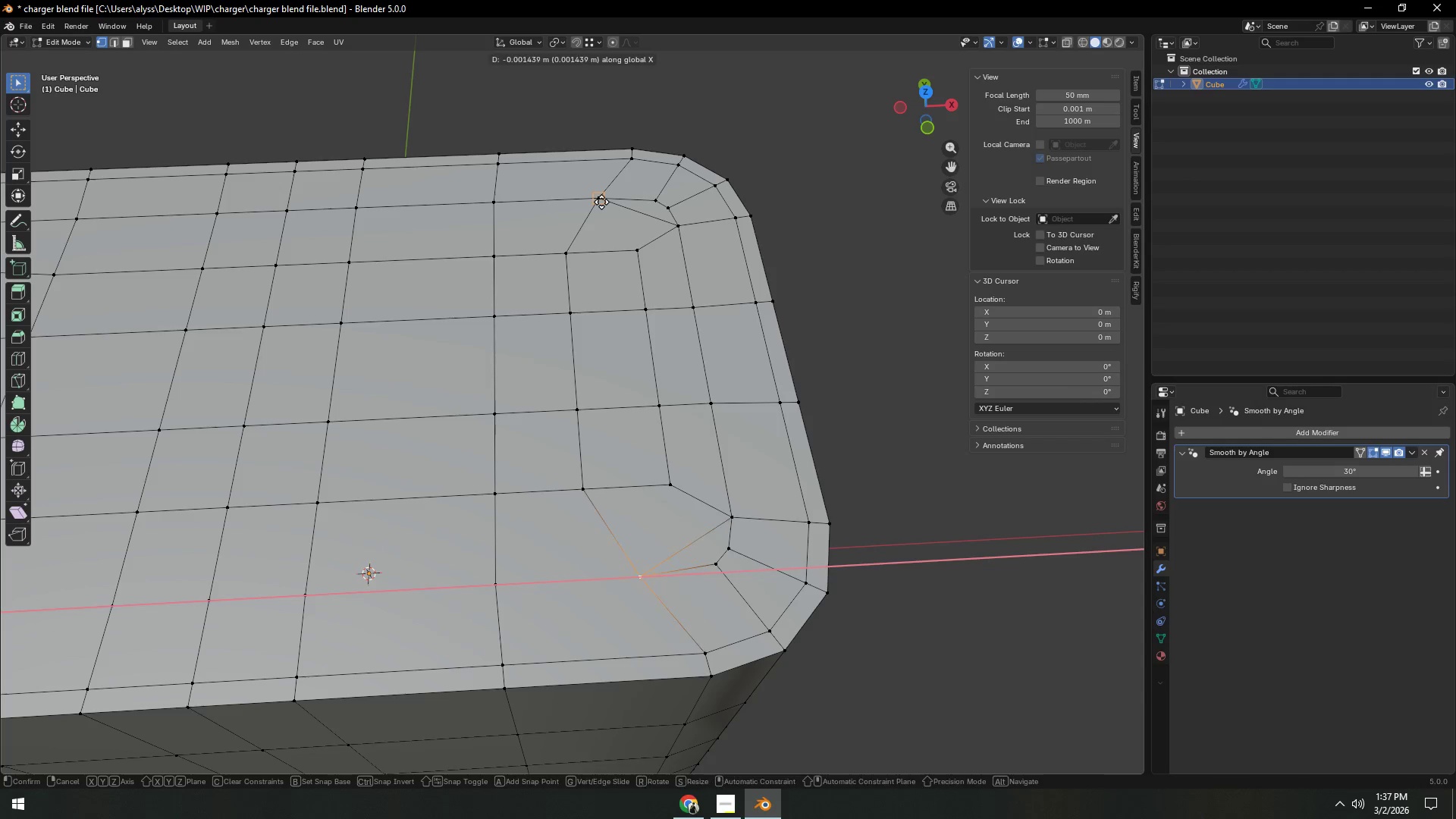 
hold_key(key=ControlLeft, duration=0.53)
left_click([601, 202])
 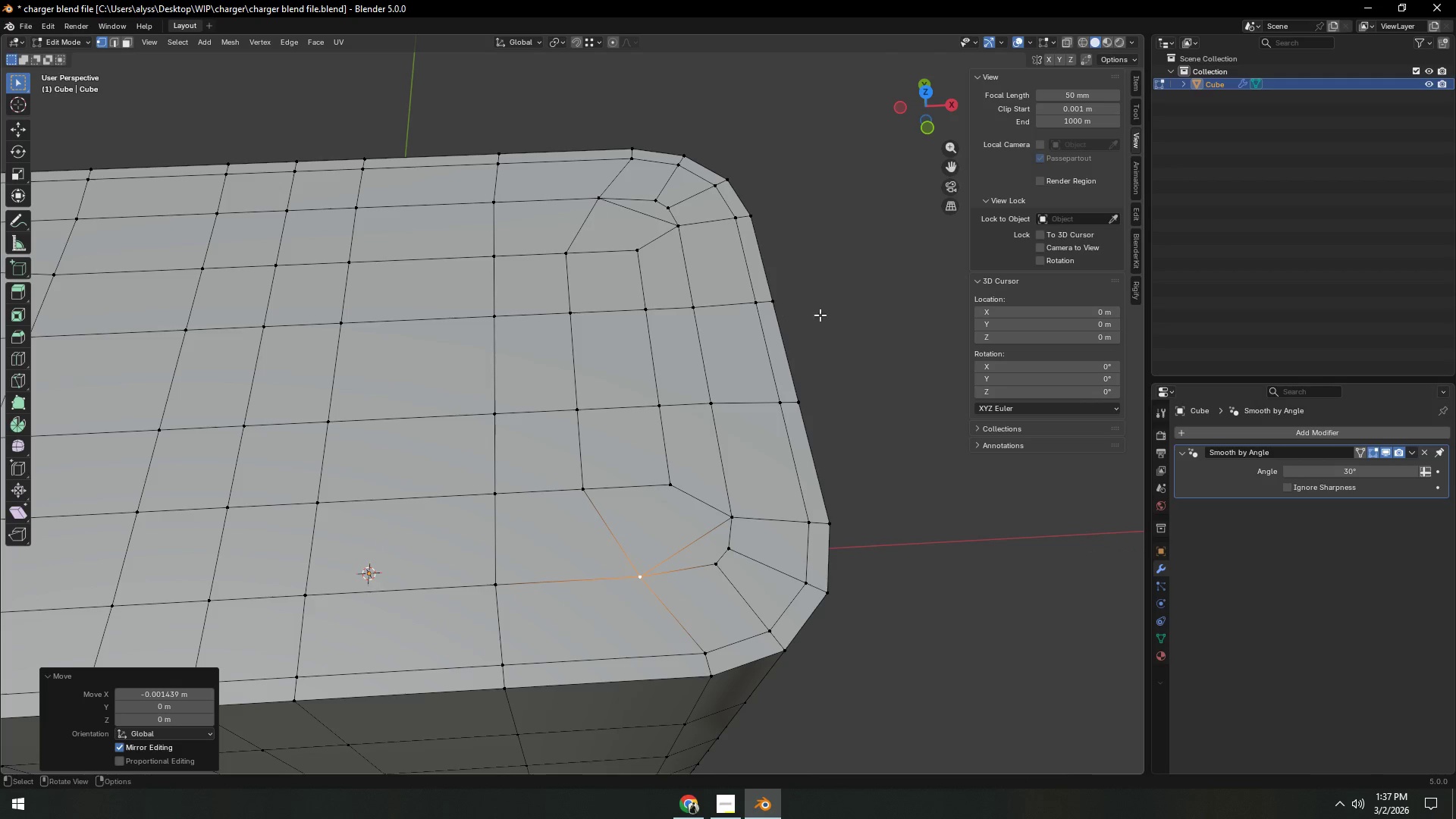 
left_click([848, 306])
 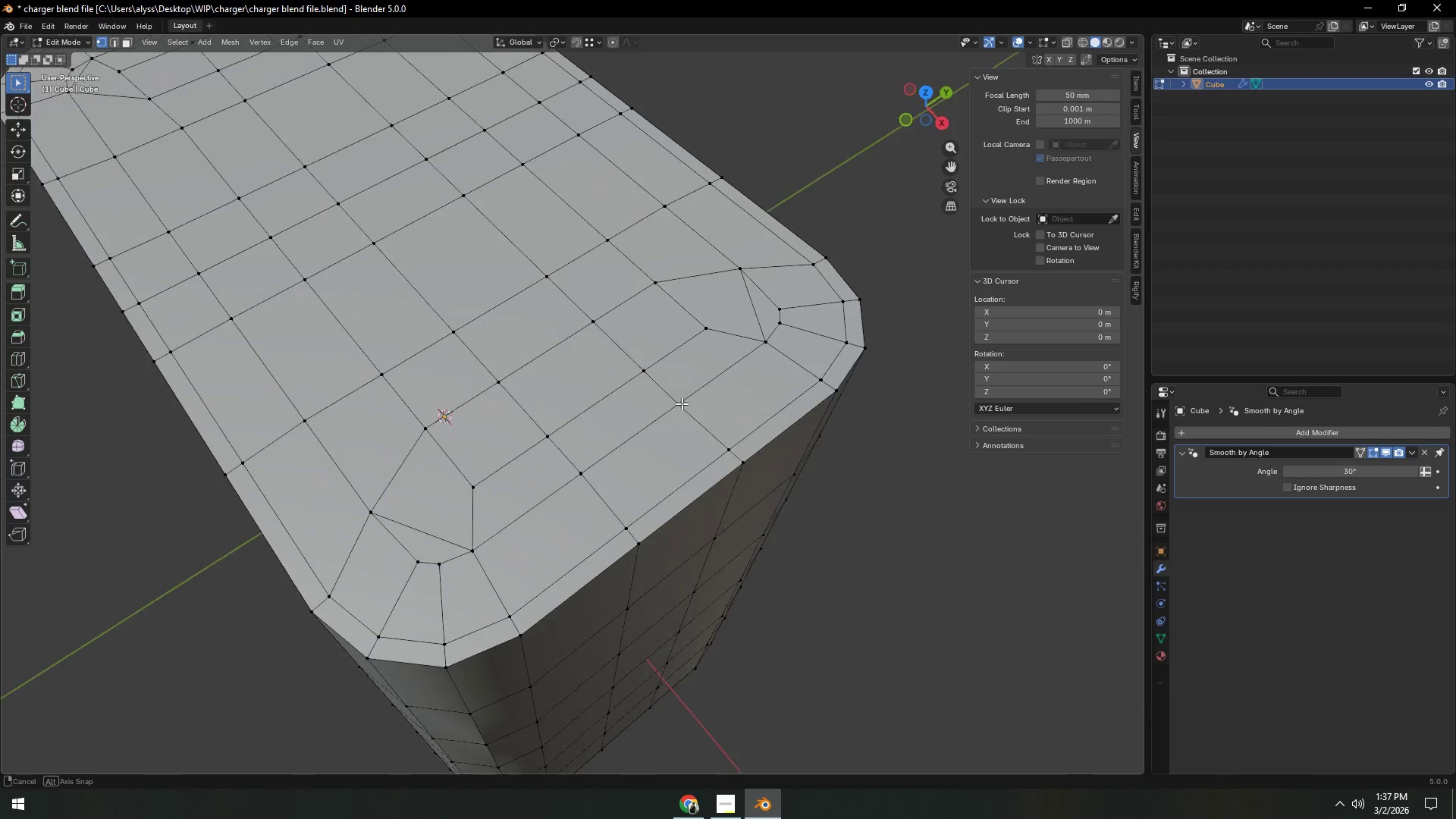 
hold_key(key=ShiftLeft, duration=0.34)
 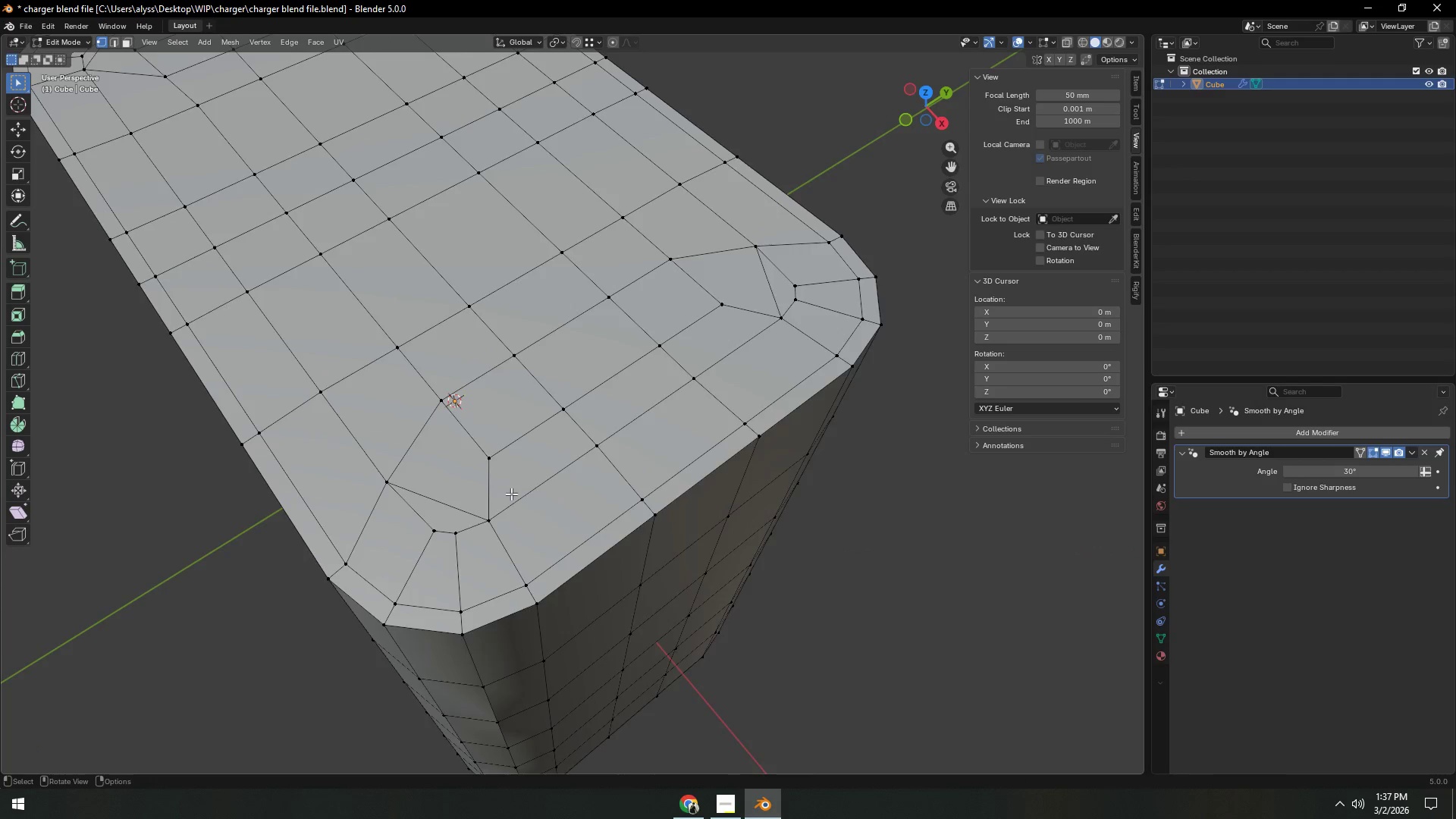 
scroll: coordinate [508, 504], scroll_direction: up, amount: 1.0
 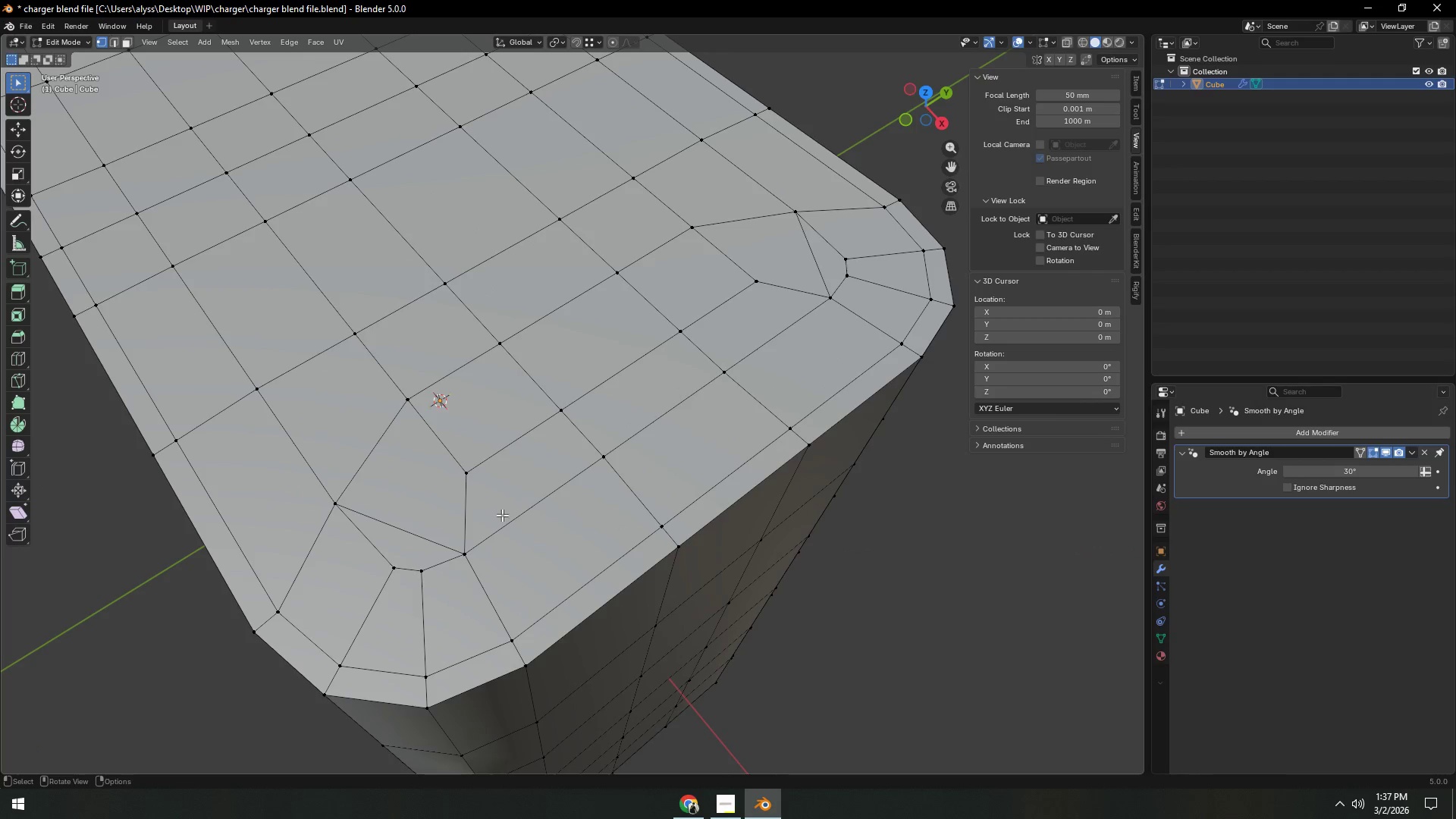 
hold_key(key=ShiftLeft, duration=0.45)
 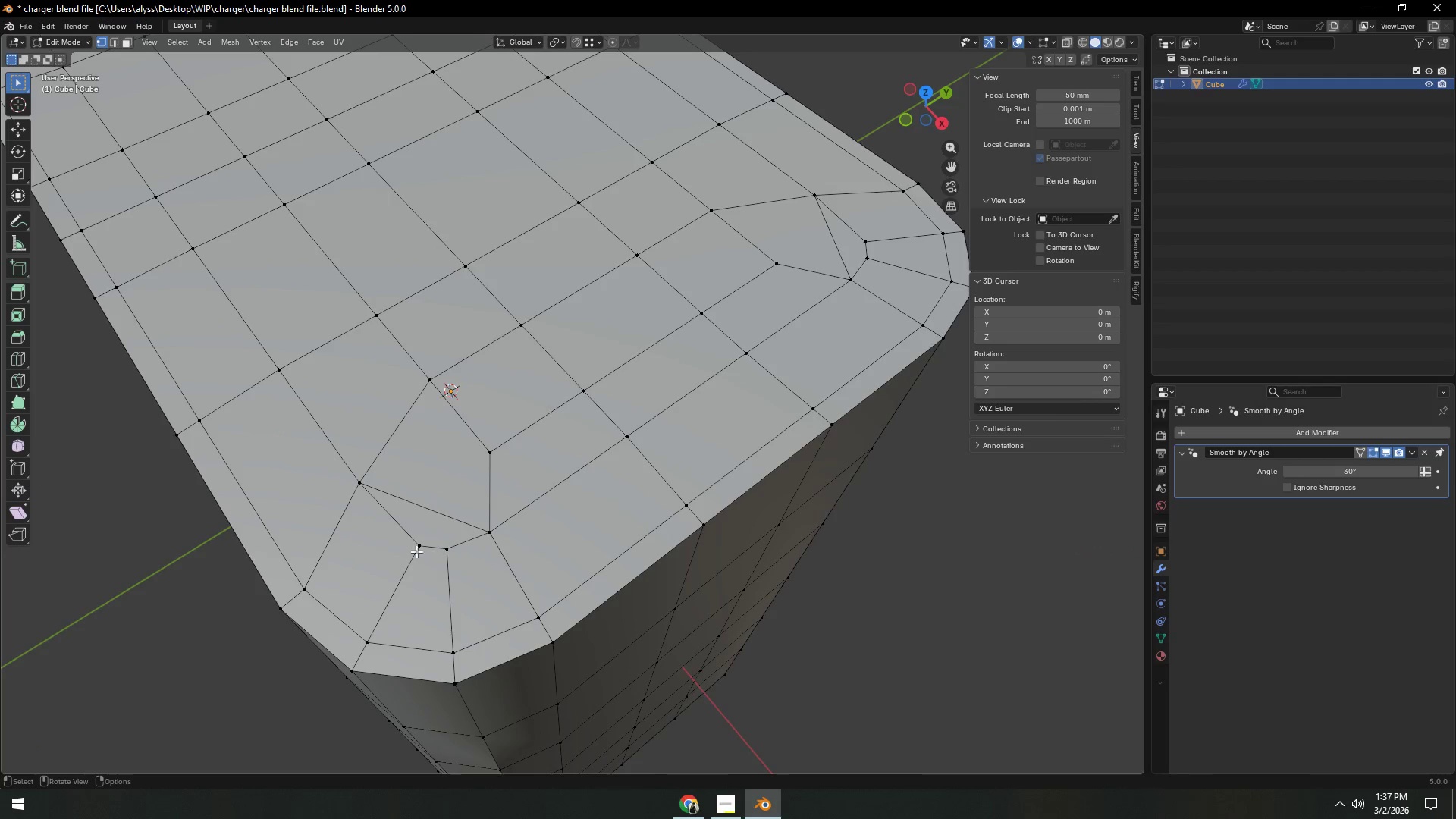 
left_click([411, 552])
 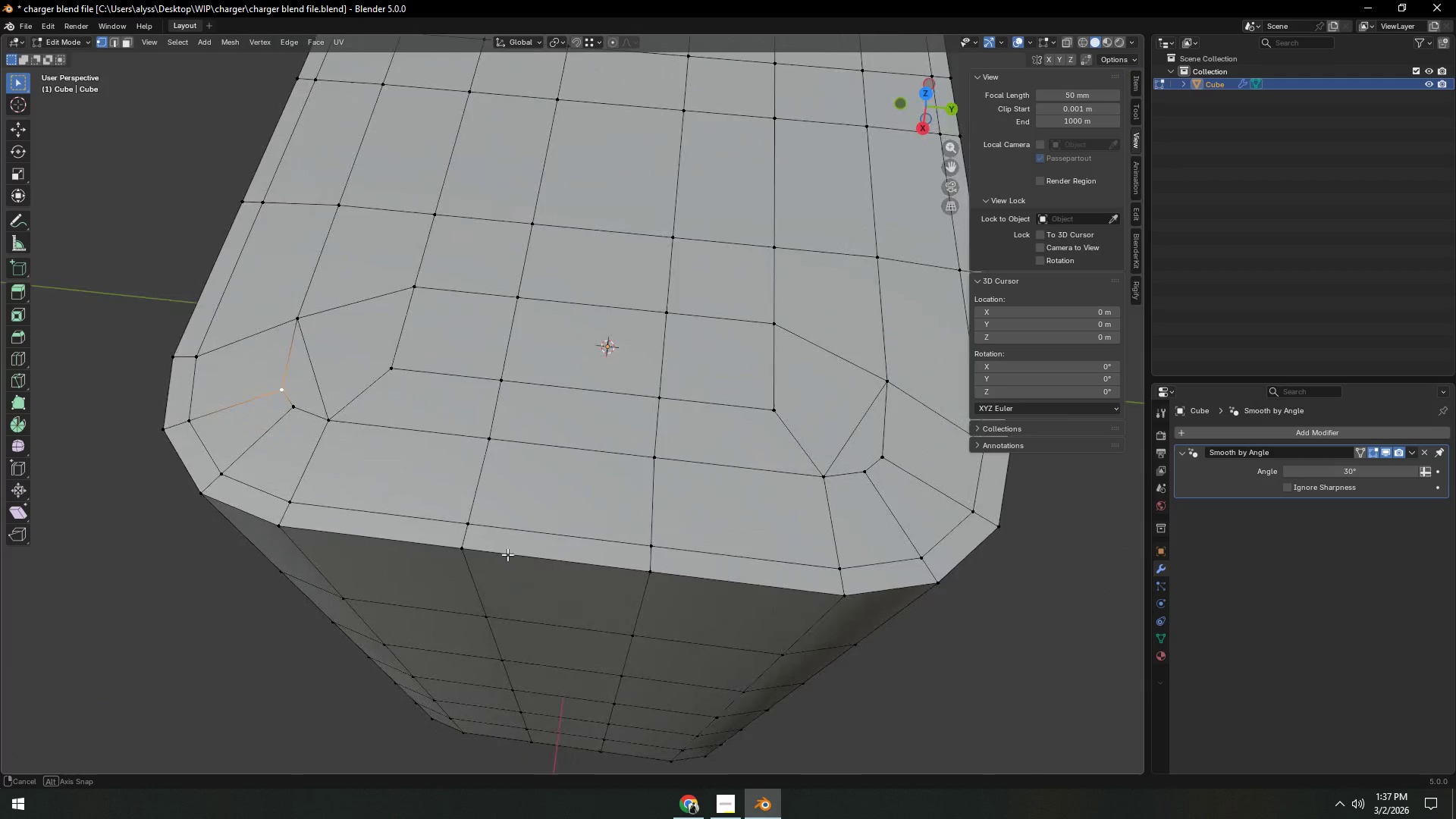 
wait(6.25)
 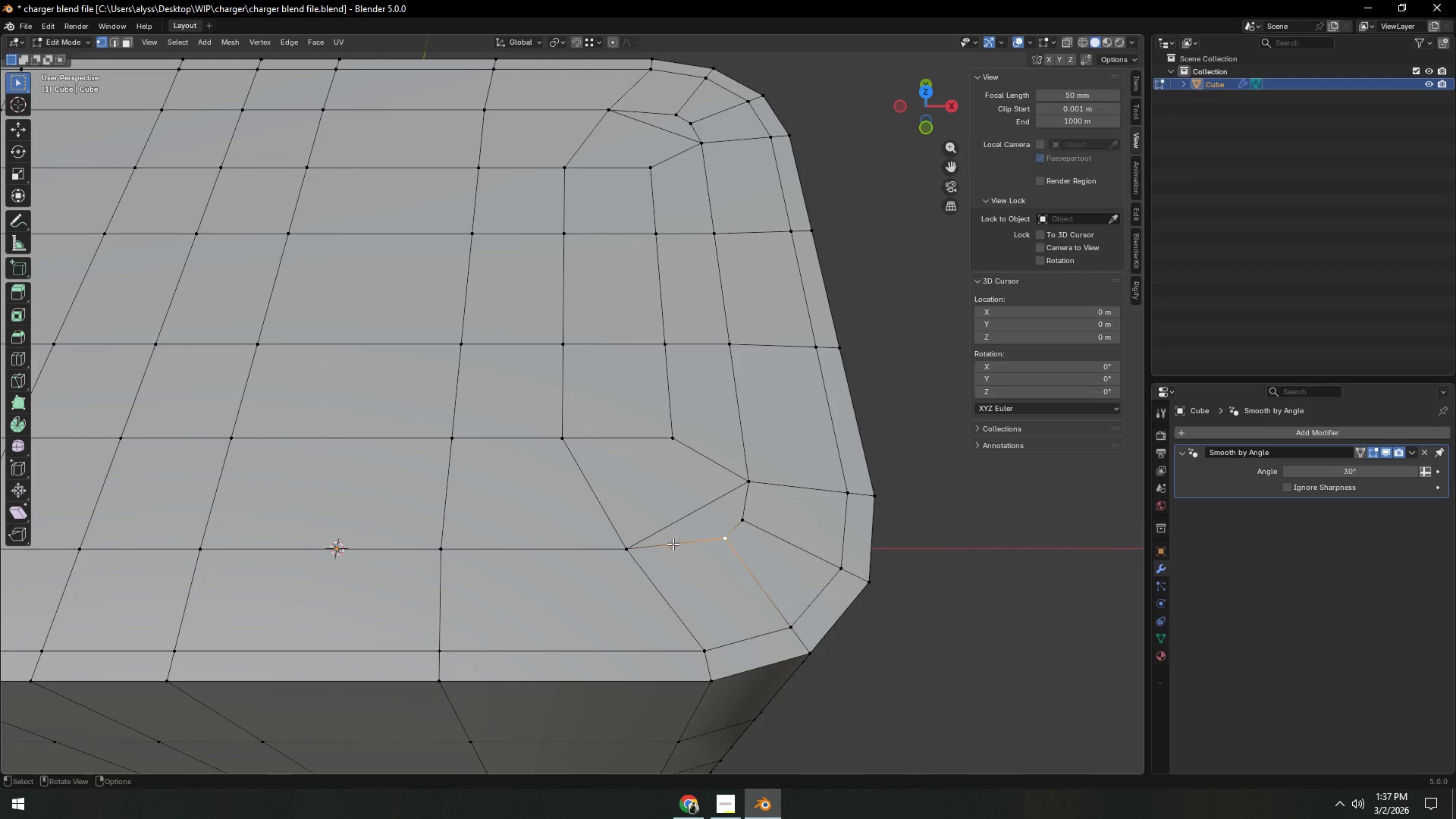 
hold_key(key=ShiftLeft, duration=0.62)
 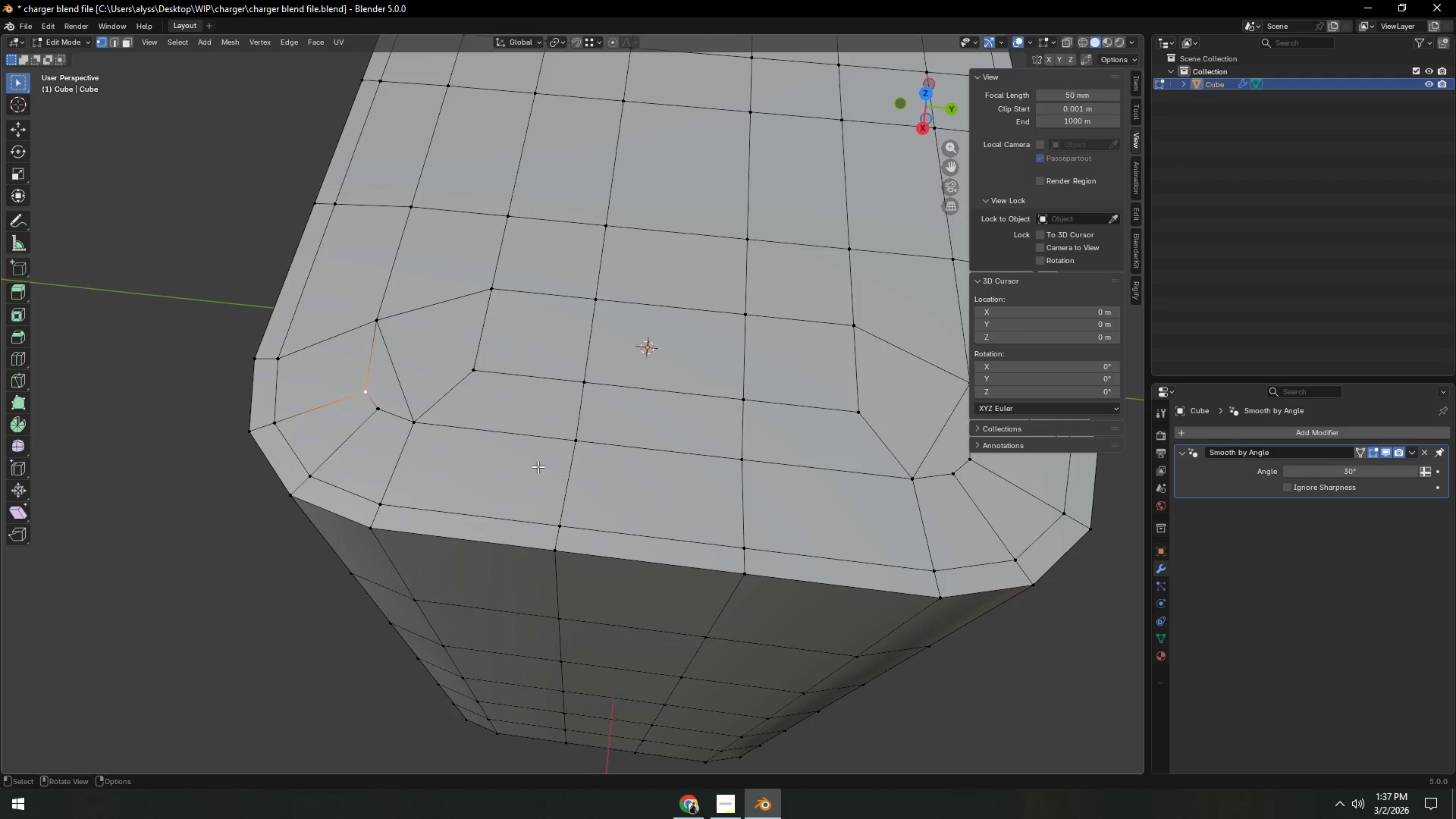 
key(Control+ControlLeft)
 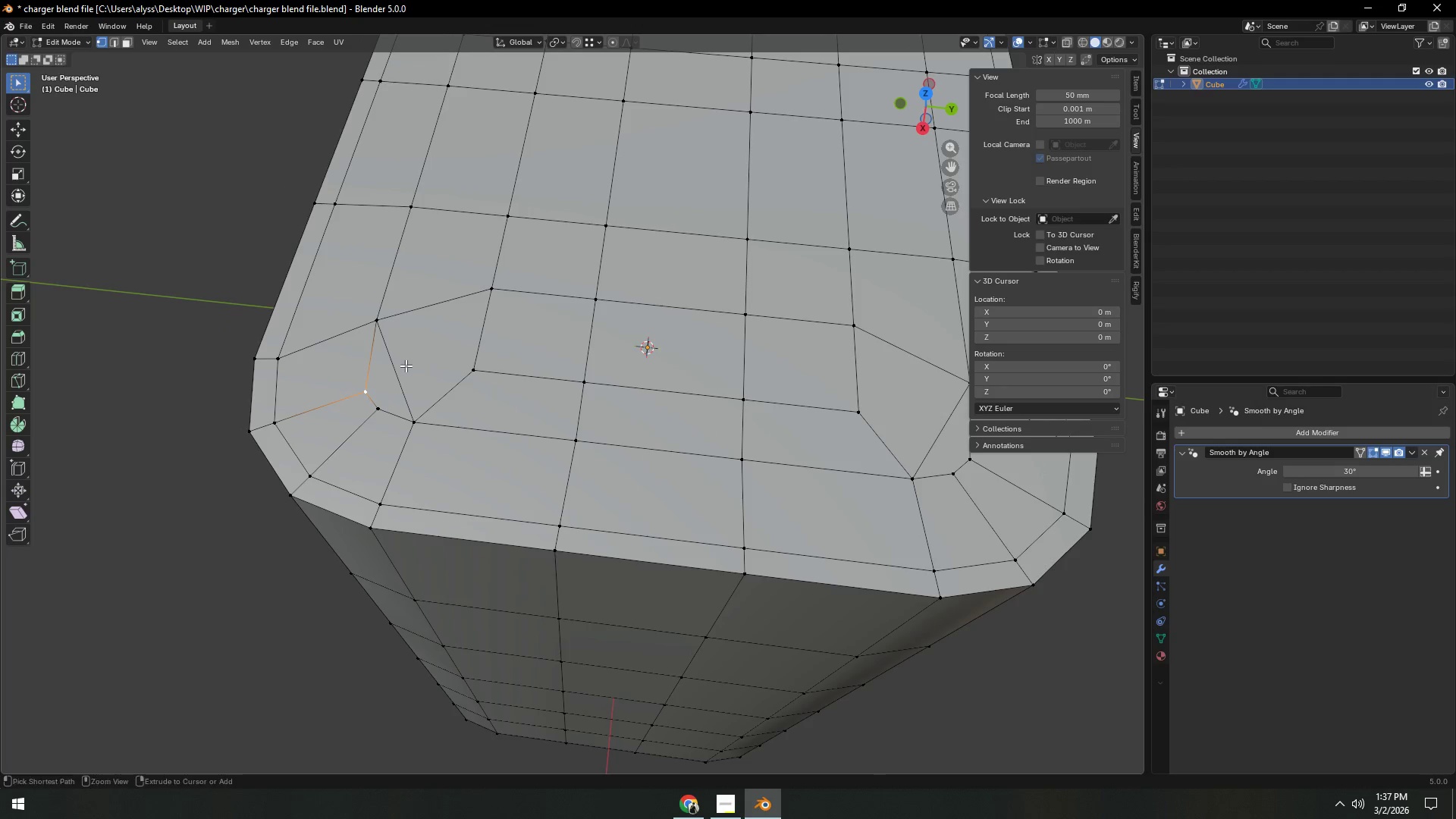 
key(Control+R)
 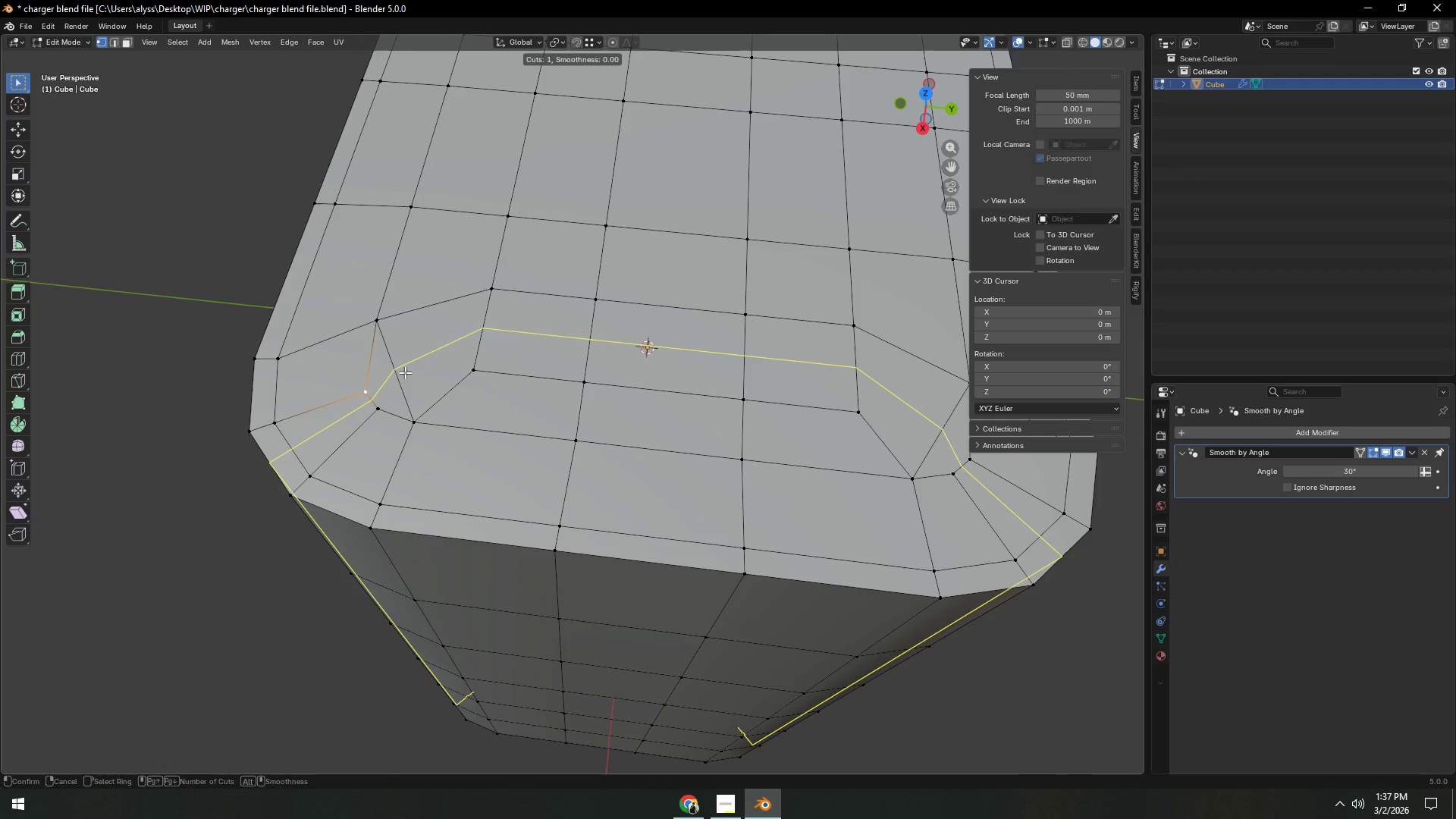 
right_click([405, 372])
 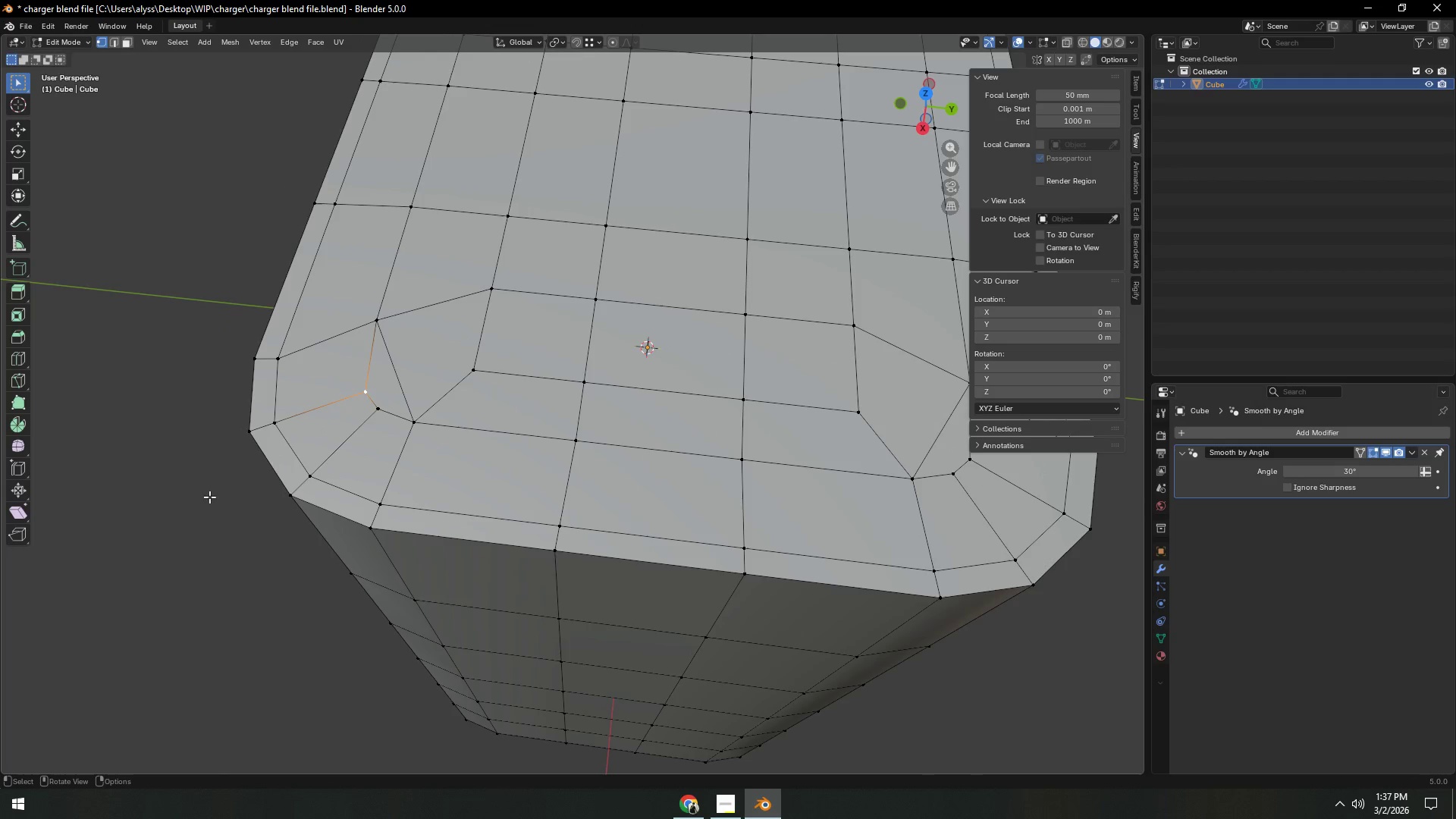 
left_click([199, 504])
 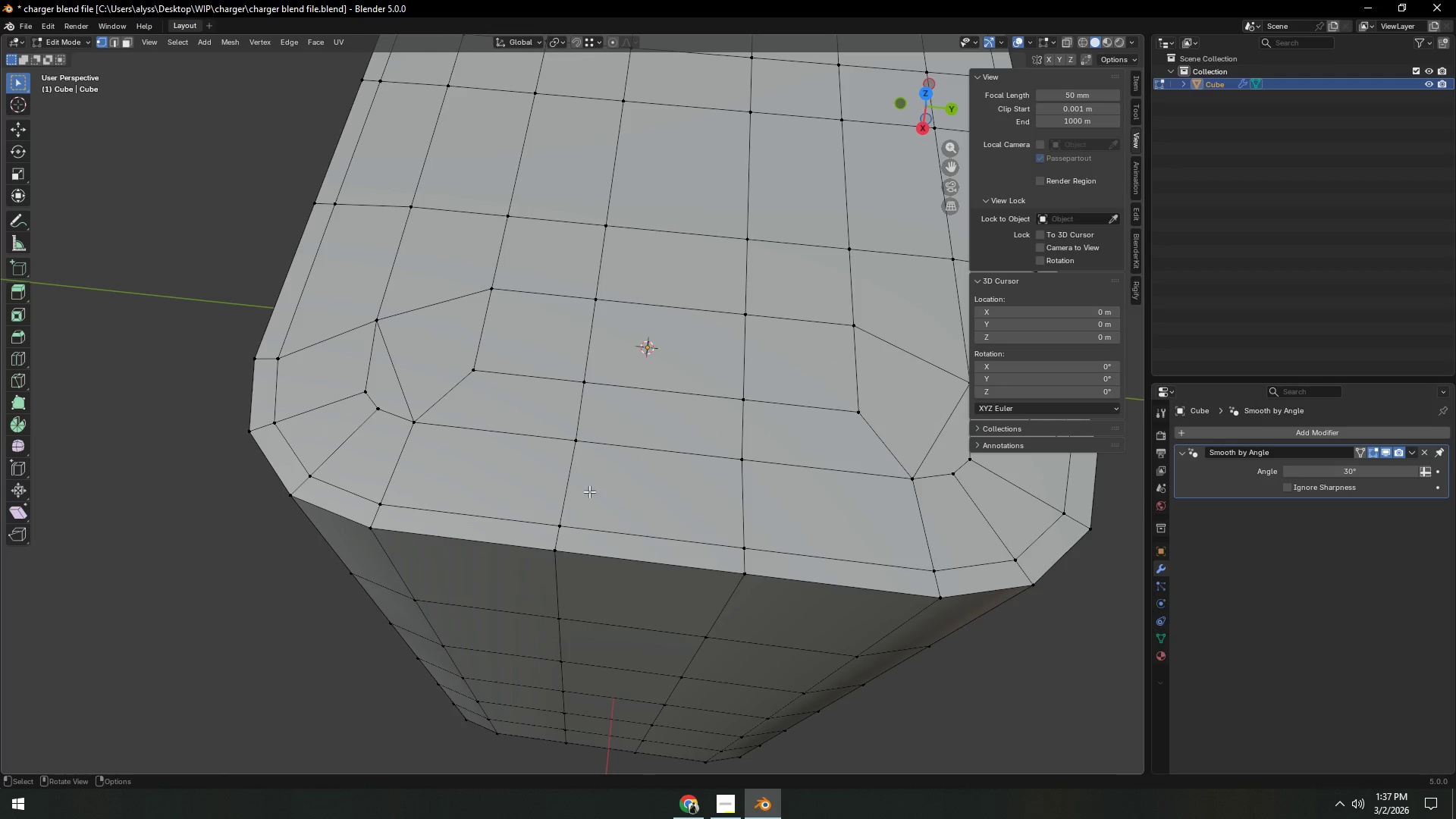 
scroll: coordinate [654, 494], scroll_direction: down, amount: 4.0
 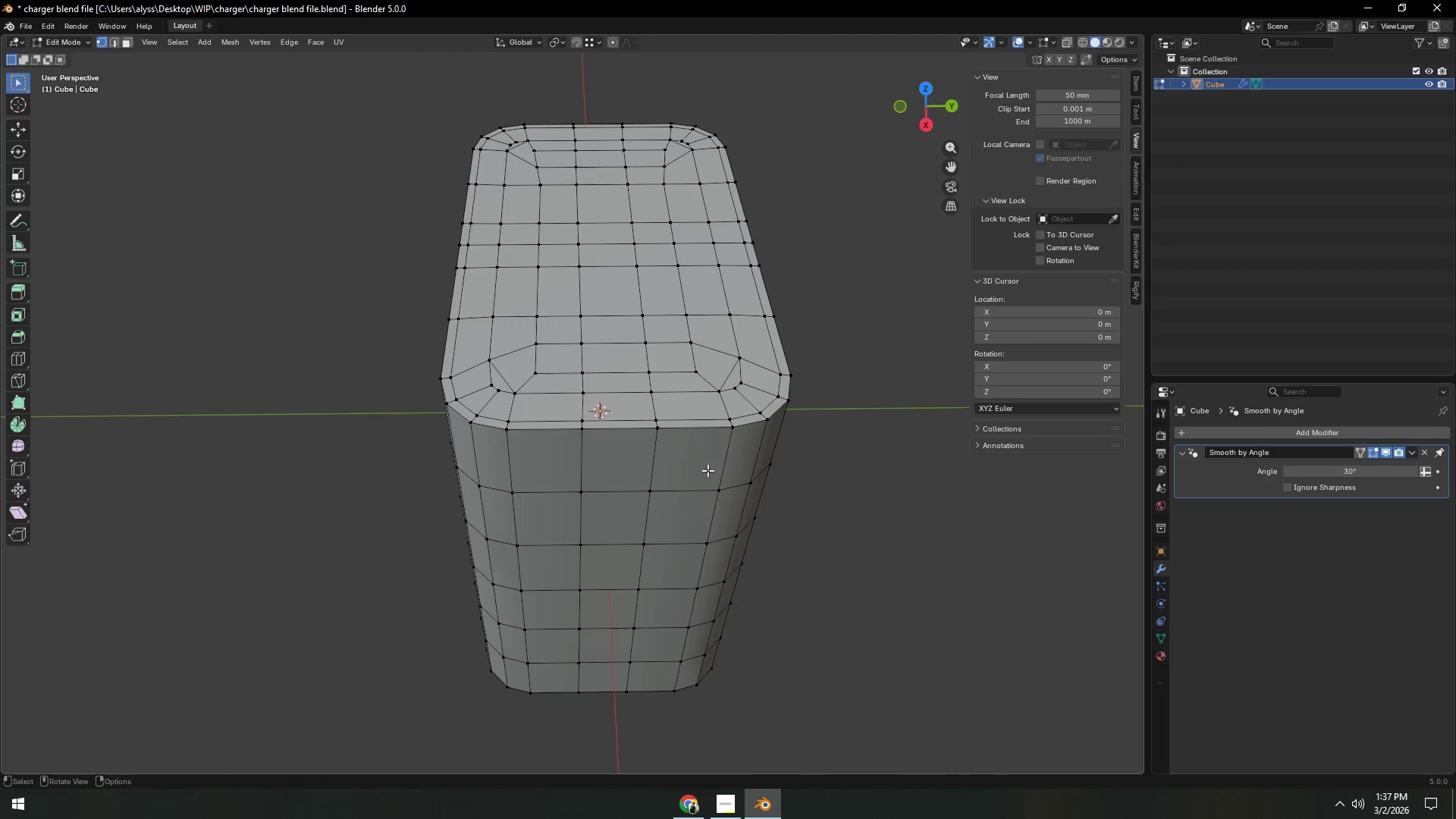 
key(Tab)
 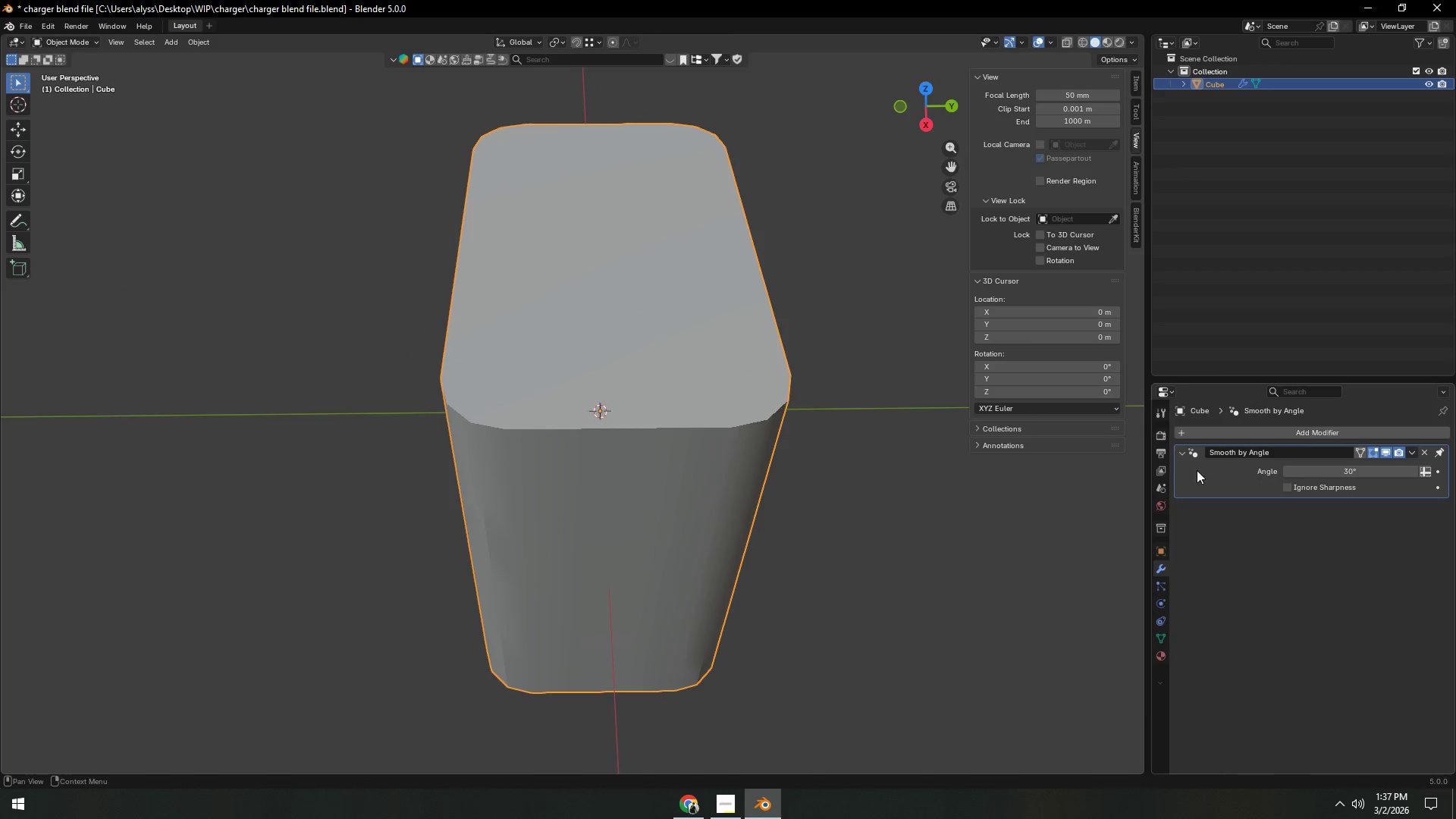 
left_click([1193, 433])
 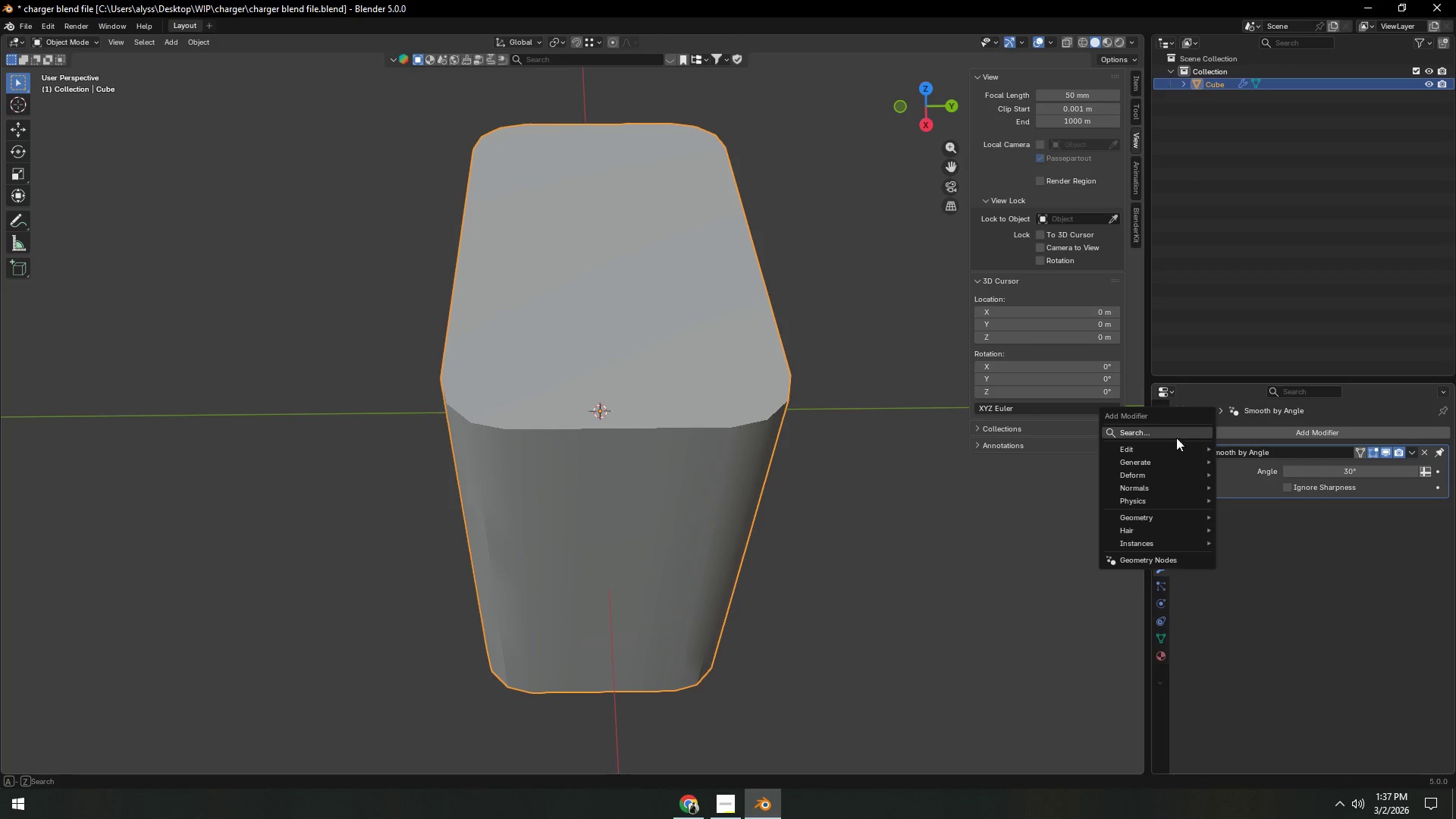 
left_click([1166, 434])
 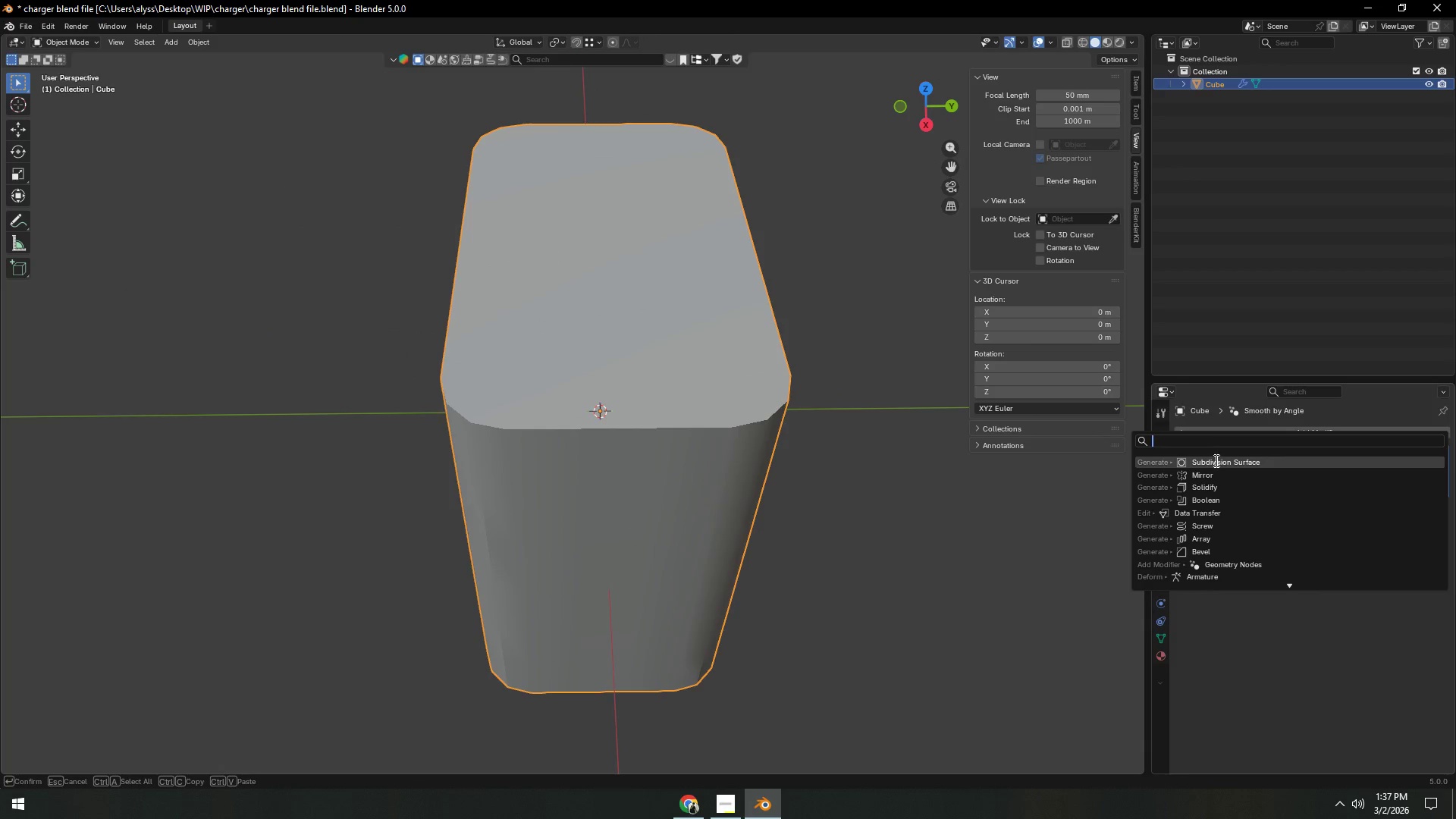 
left_click([1215, 460])
 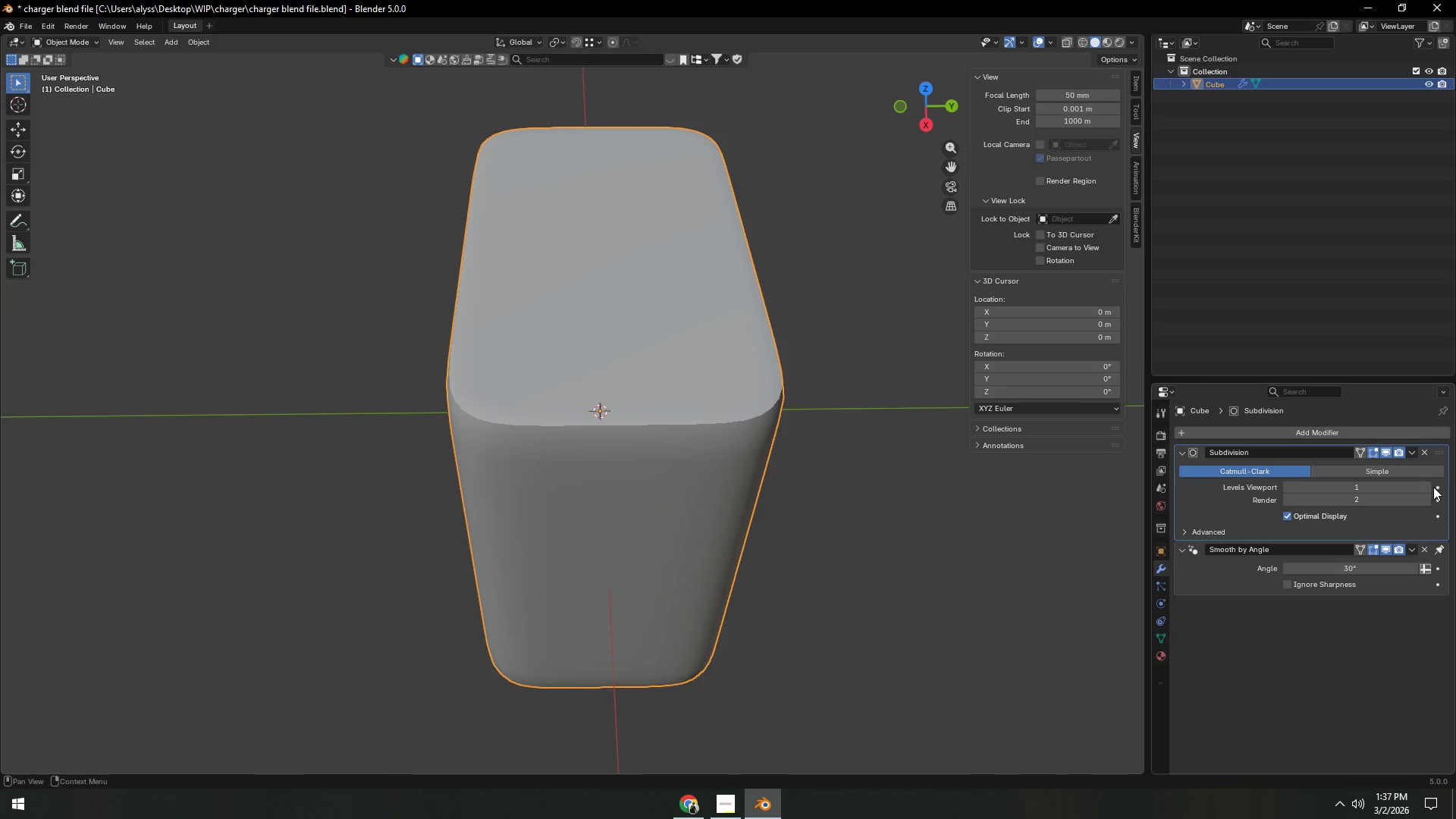 
left_click([1430, 487])
 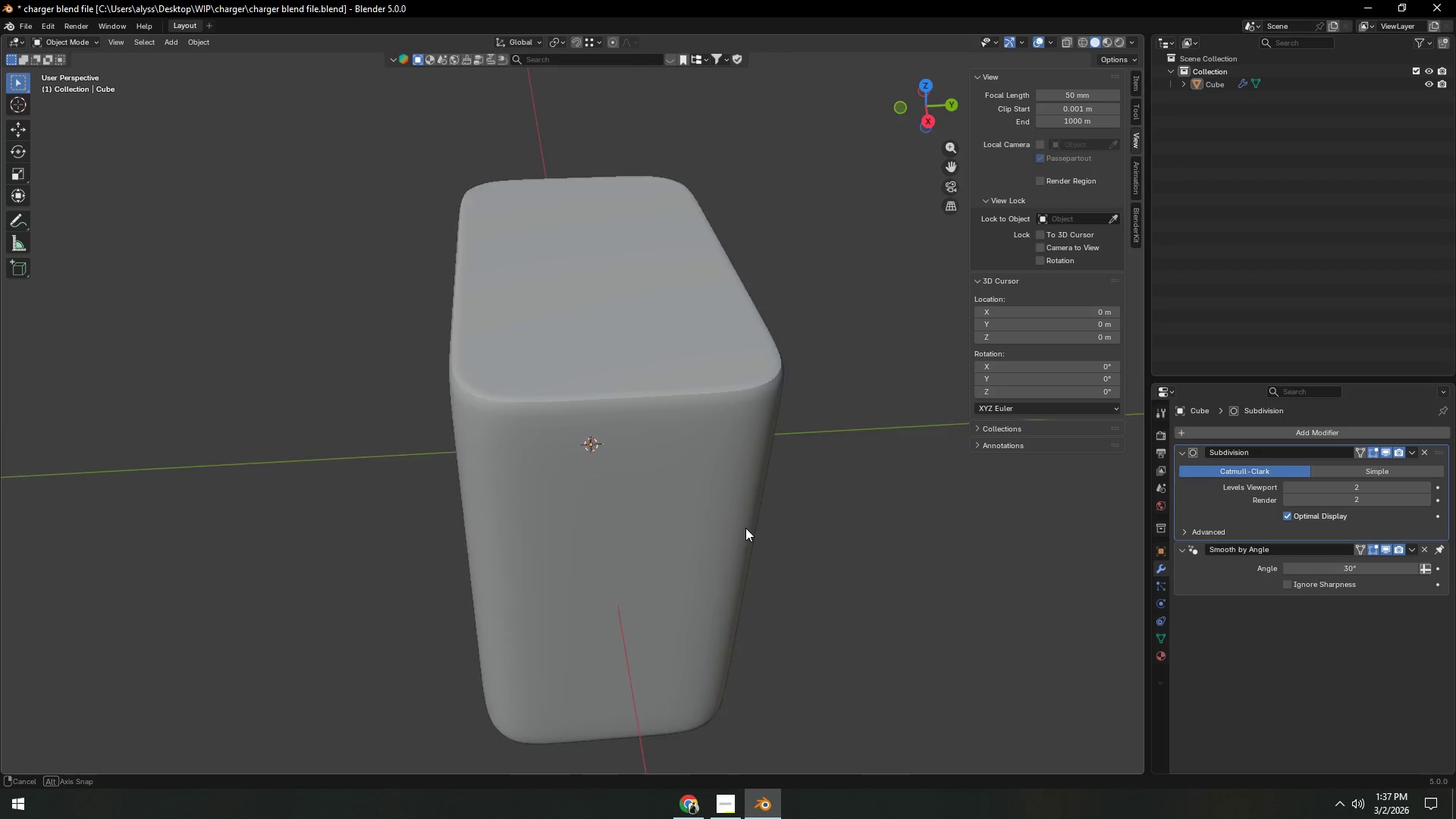 
left_click([695, 507])
 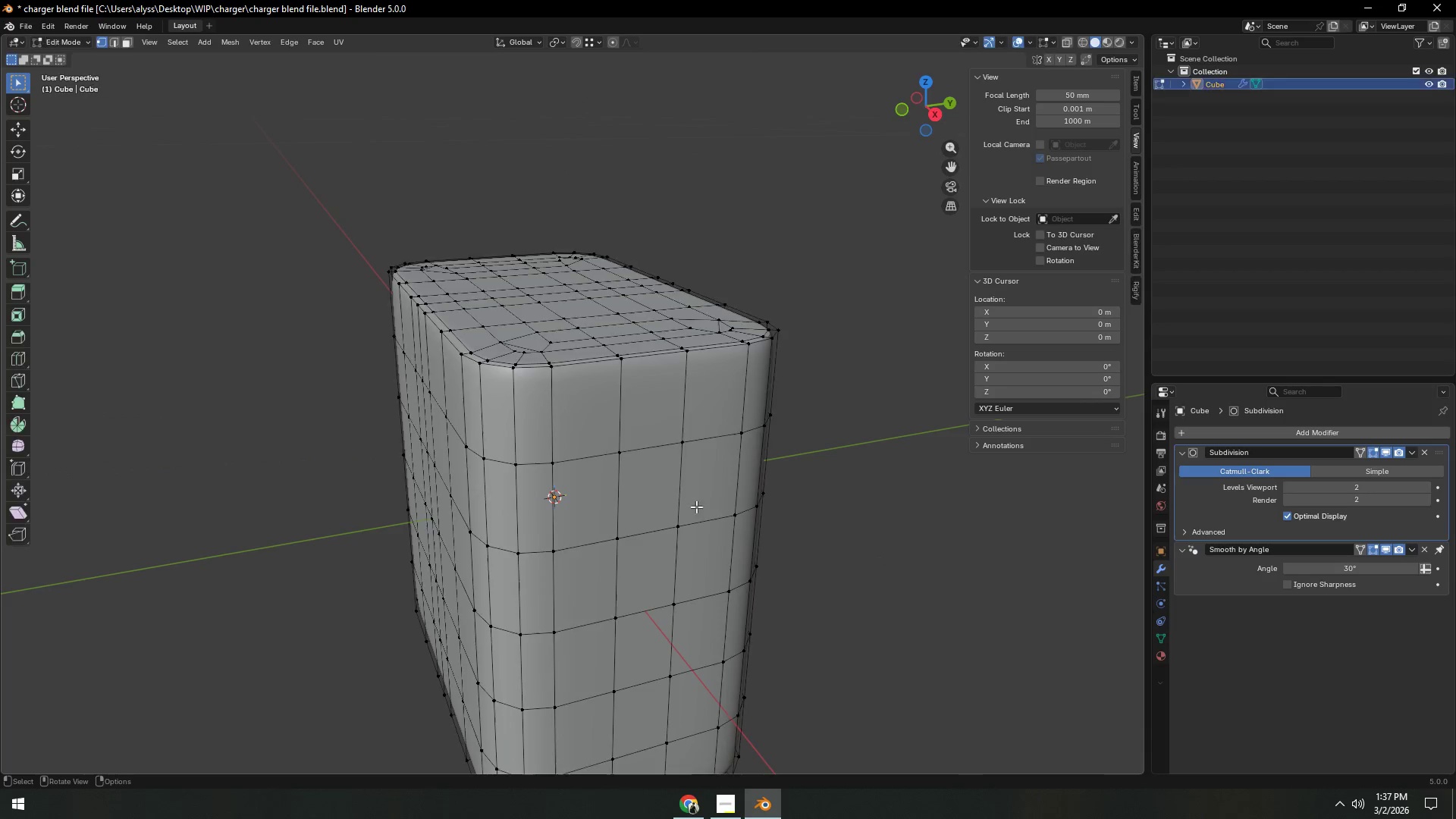 
key(Tab)
 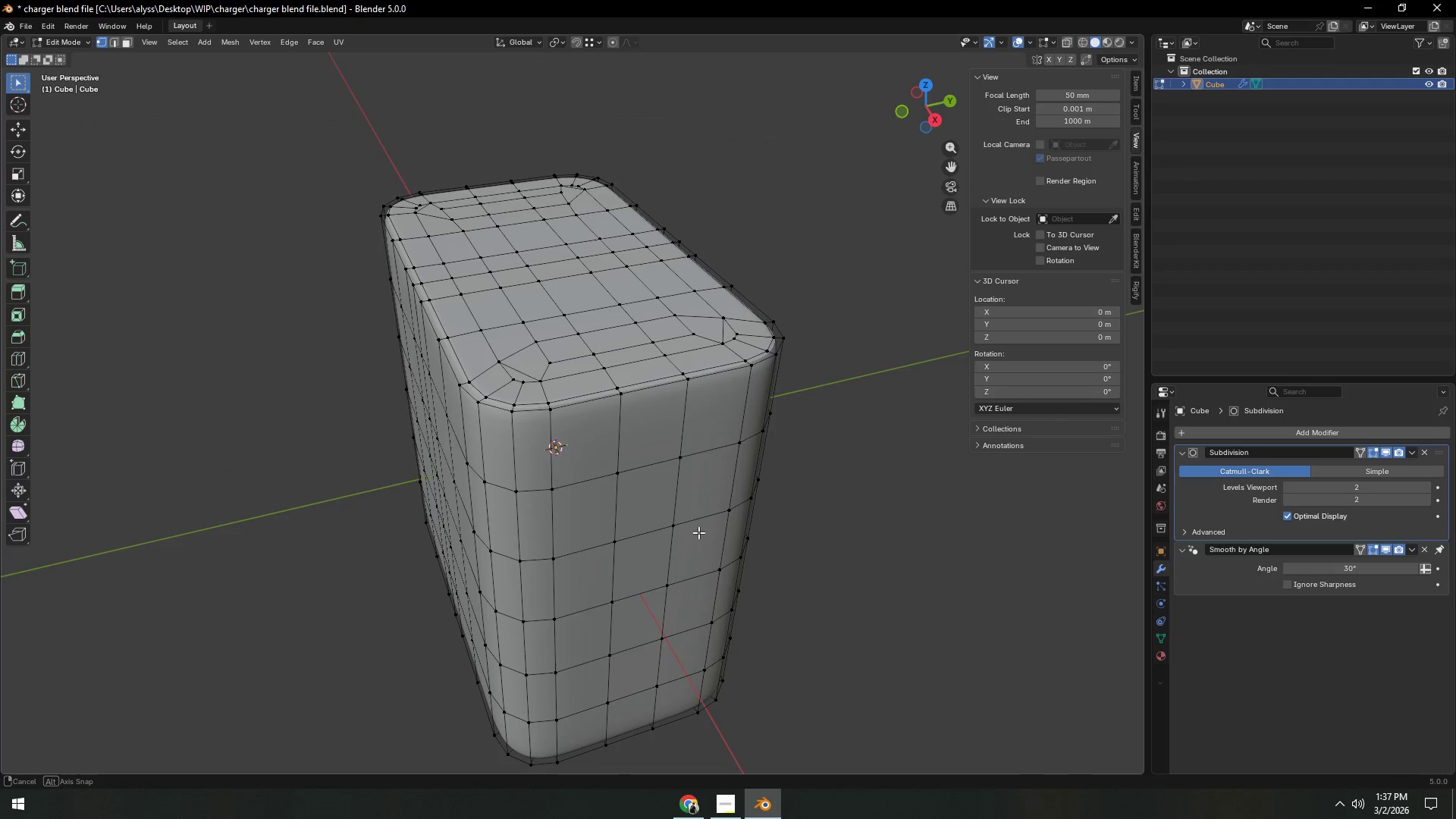 
scroll: coordinate [698, 535], scroll_direction: up, amount: 2.0
 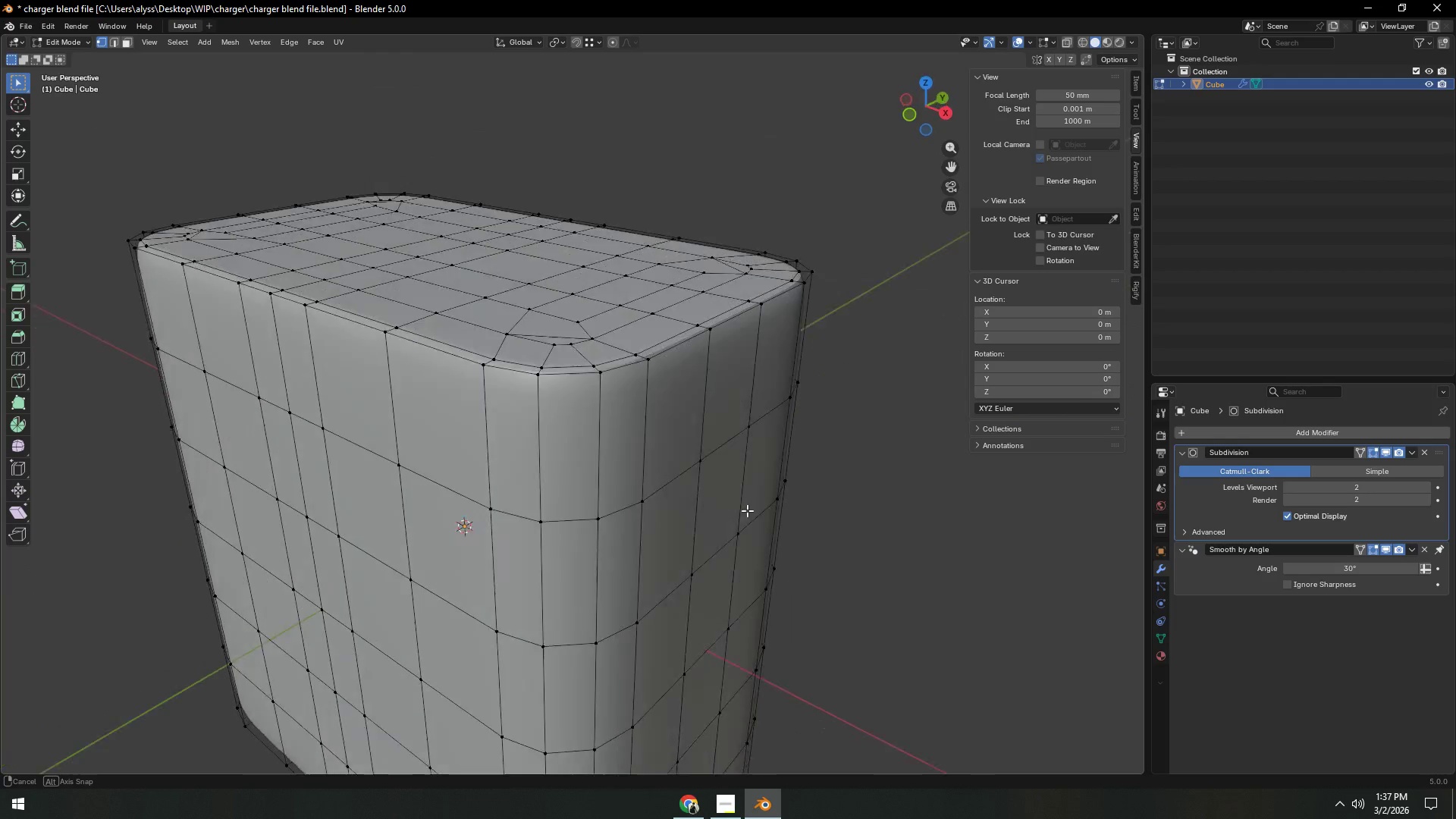 
key(Tab)
 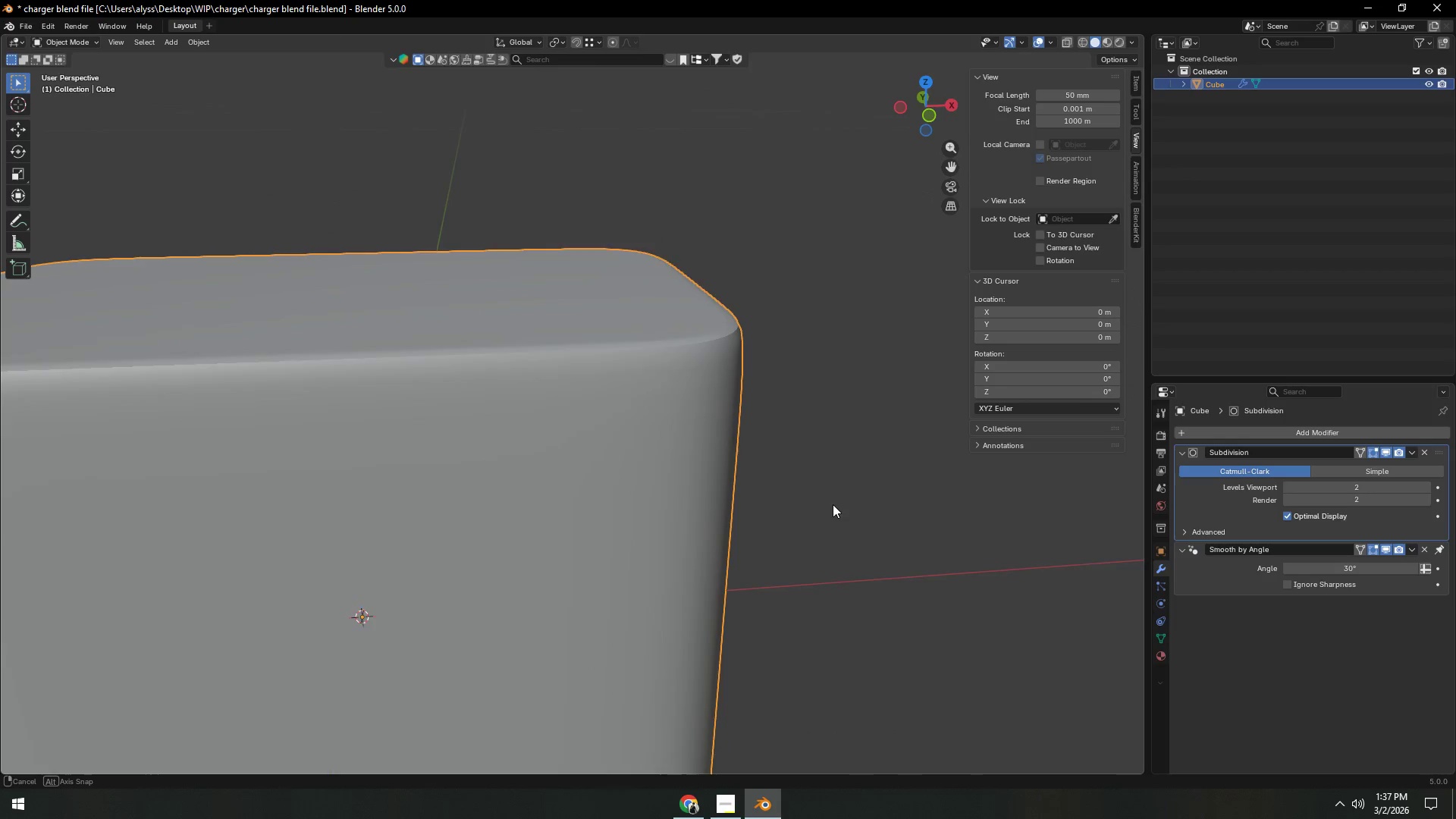 
key(Tab)
 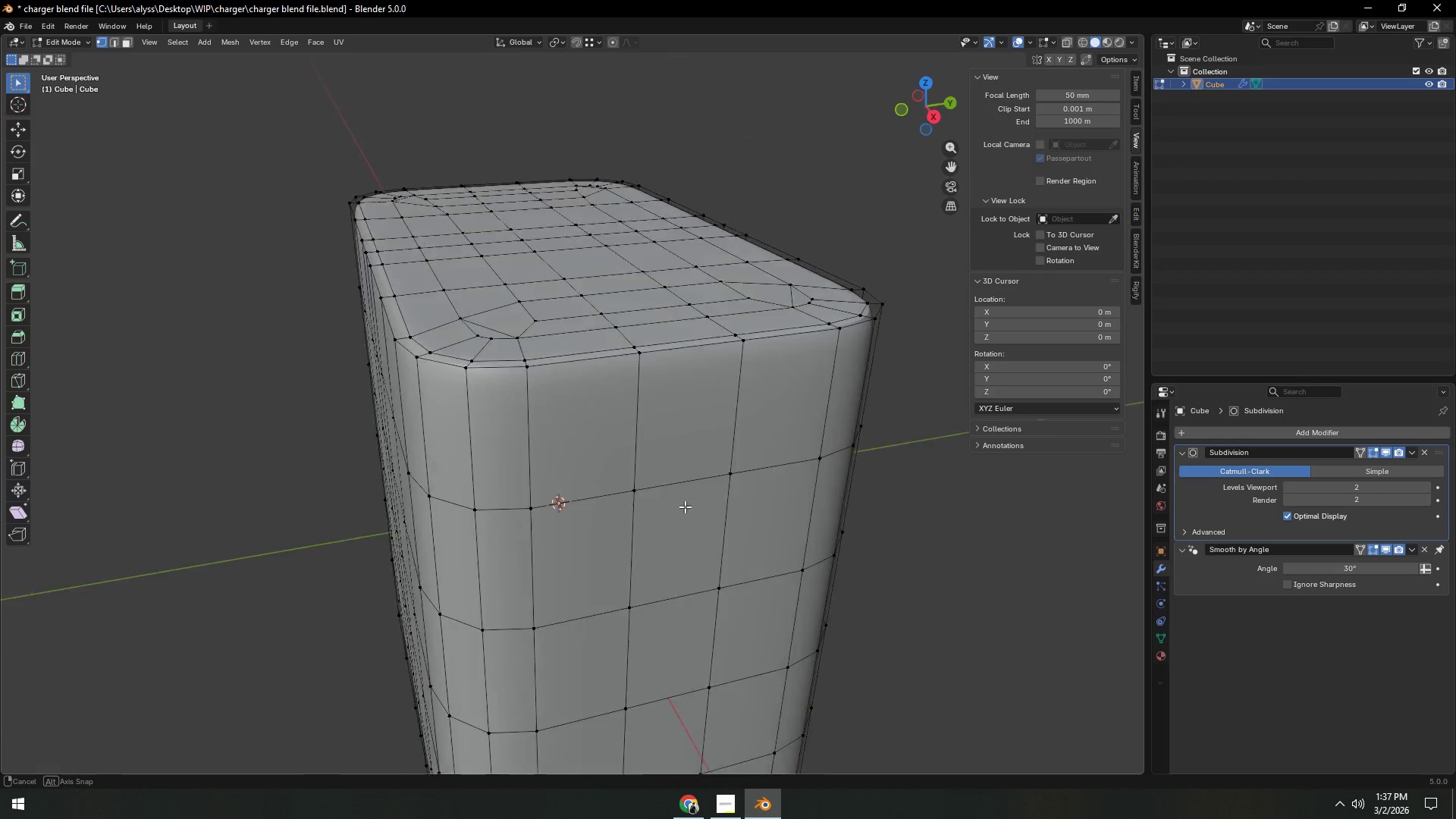 
key(Control+R)
 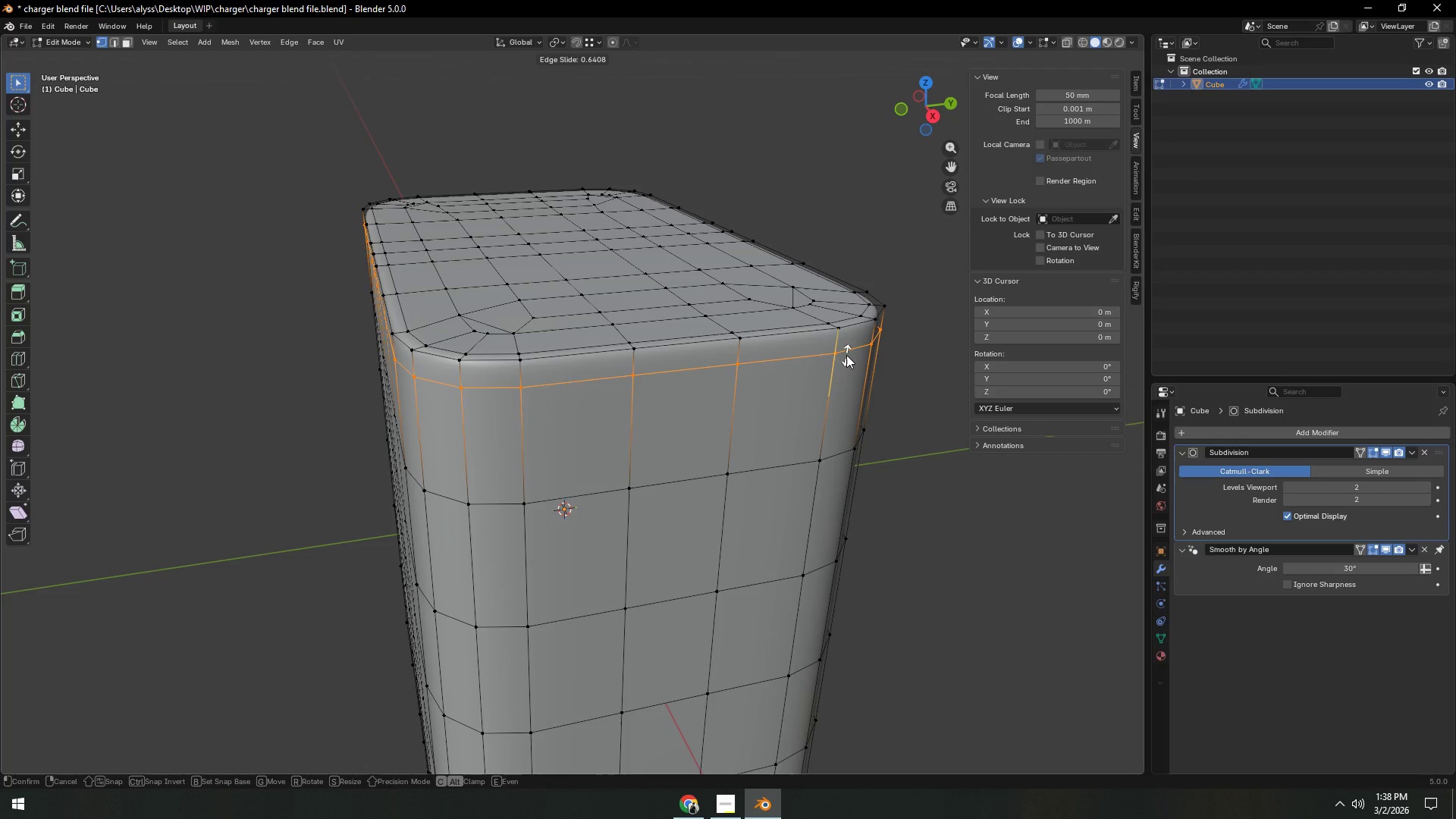 
left_click([846, 355])
 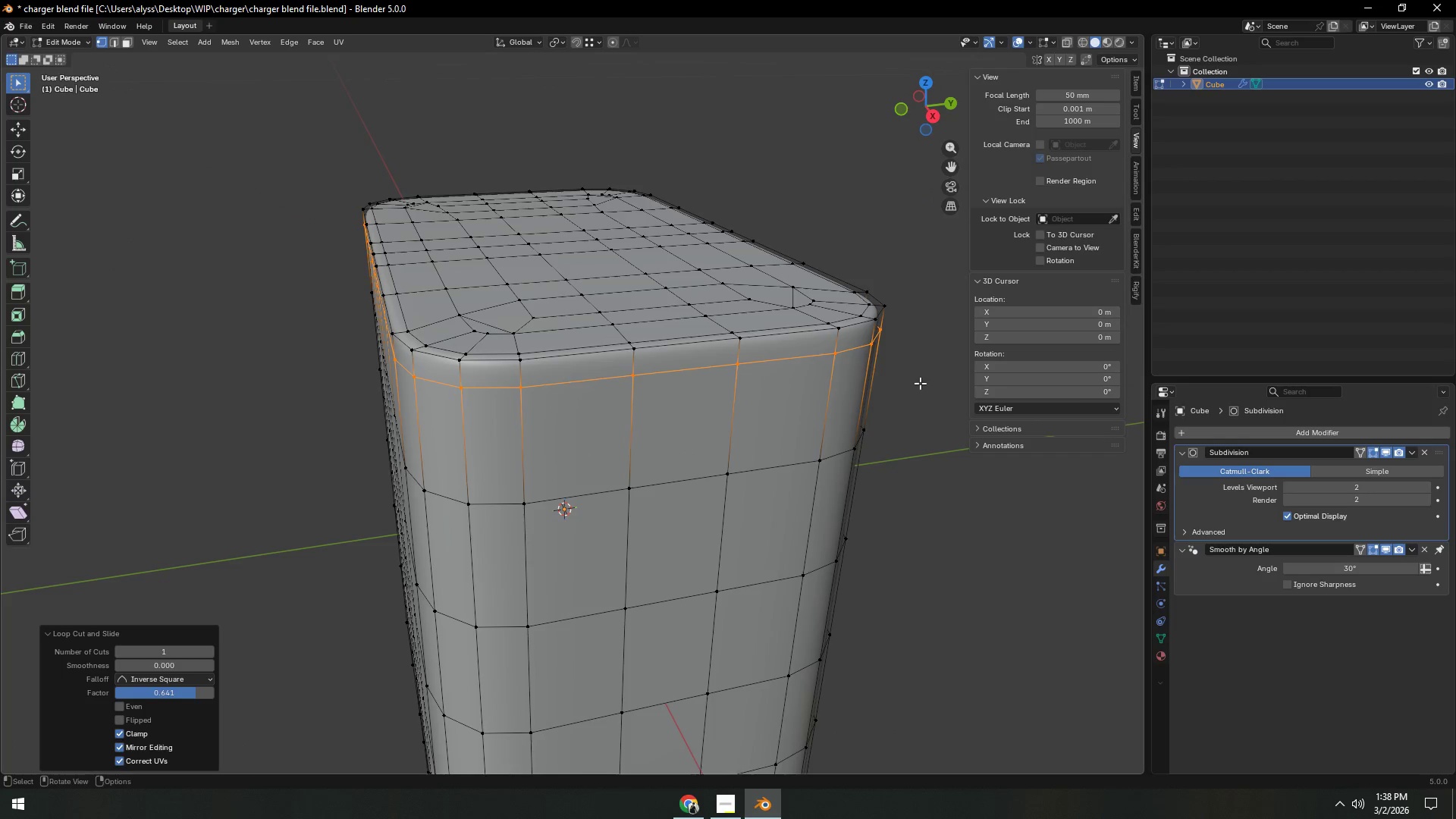 
double_click([922, 383])
 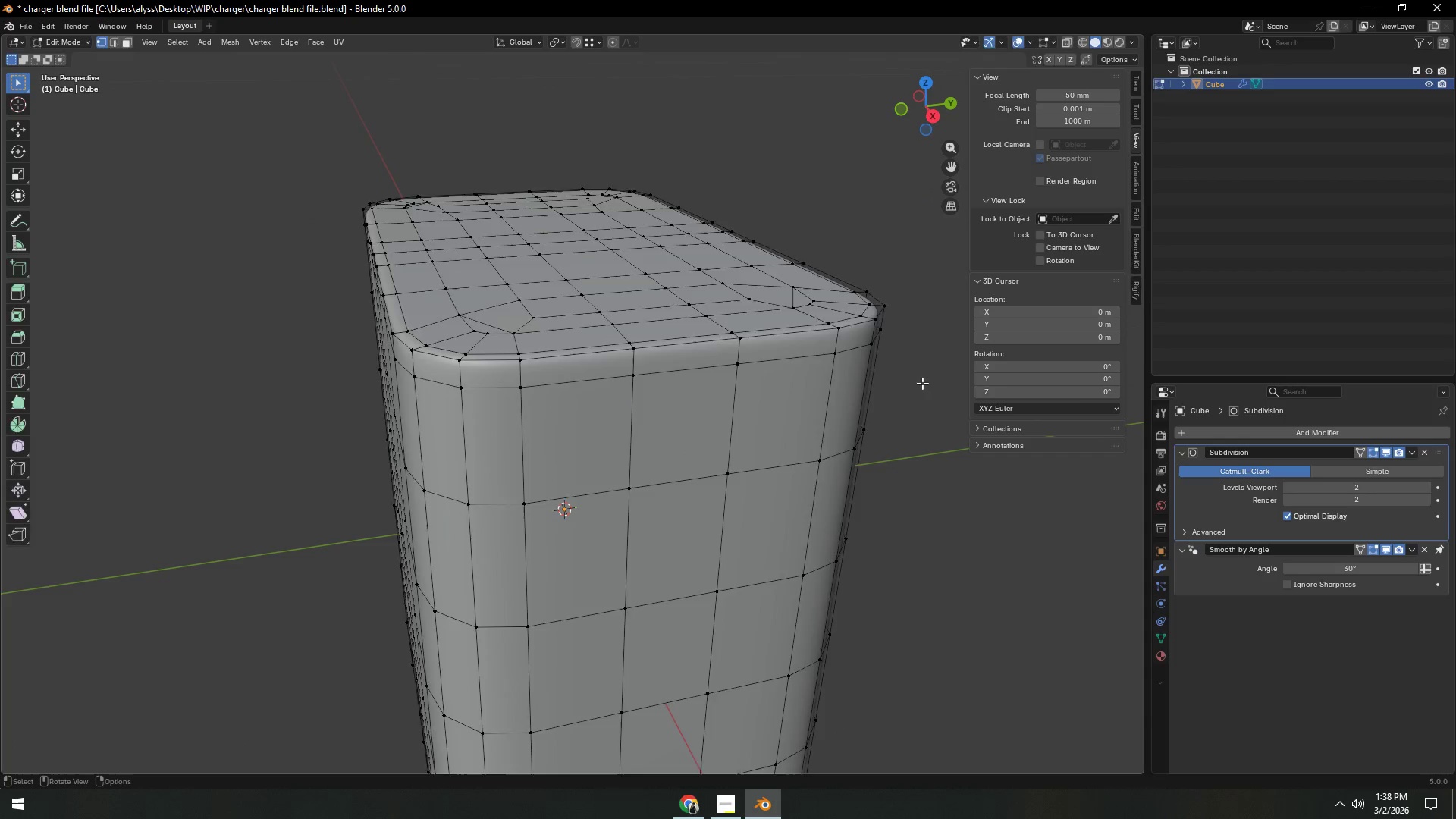 
key(Tab)
 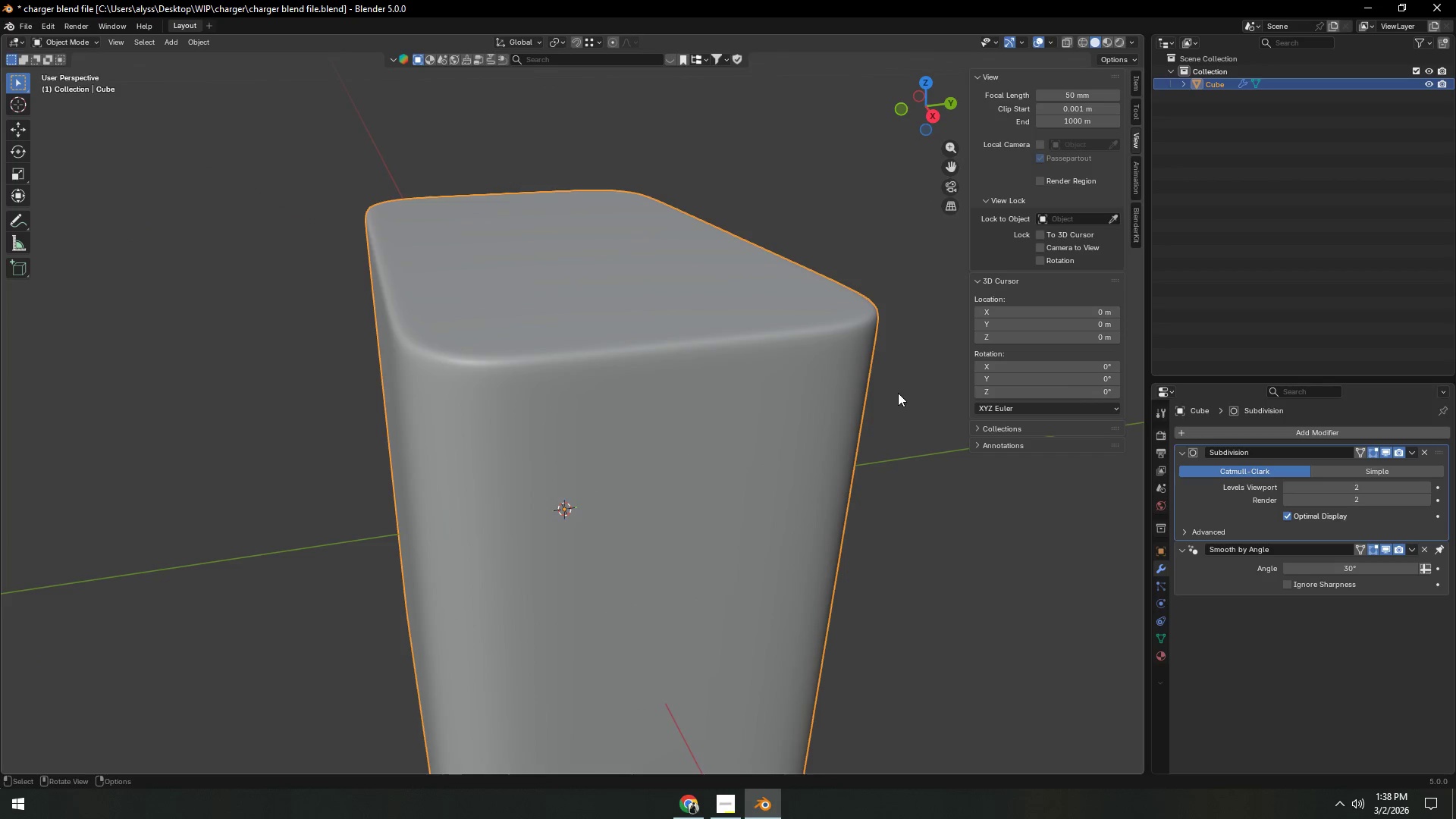 
scroll: coordinate [885, 400], scroll_direction: down, amount: 3.0
 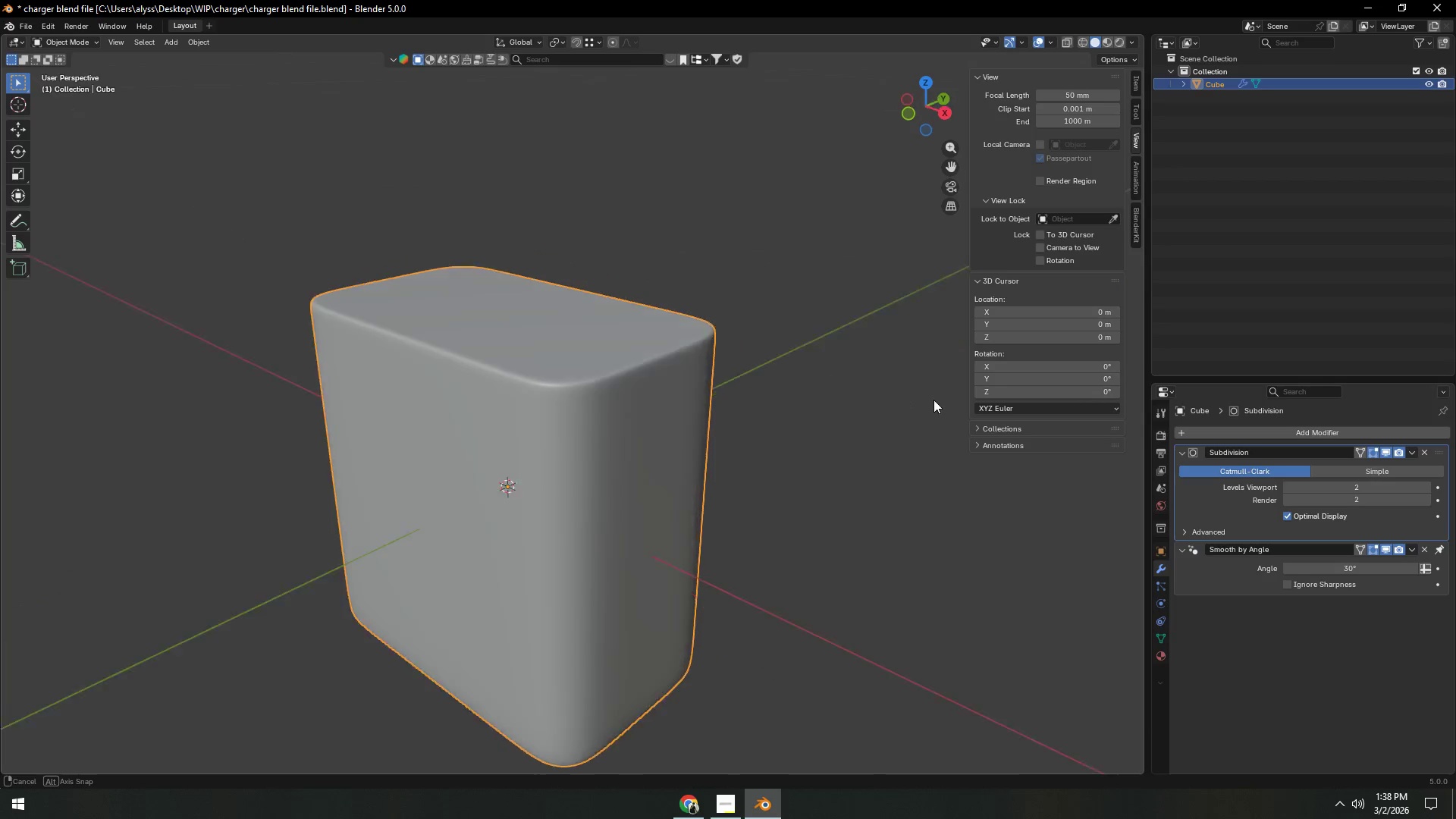 
left_click([693, 453])
 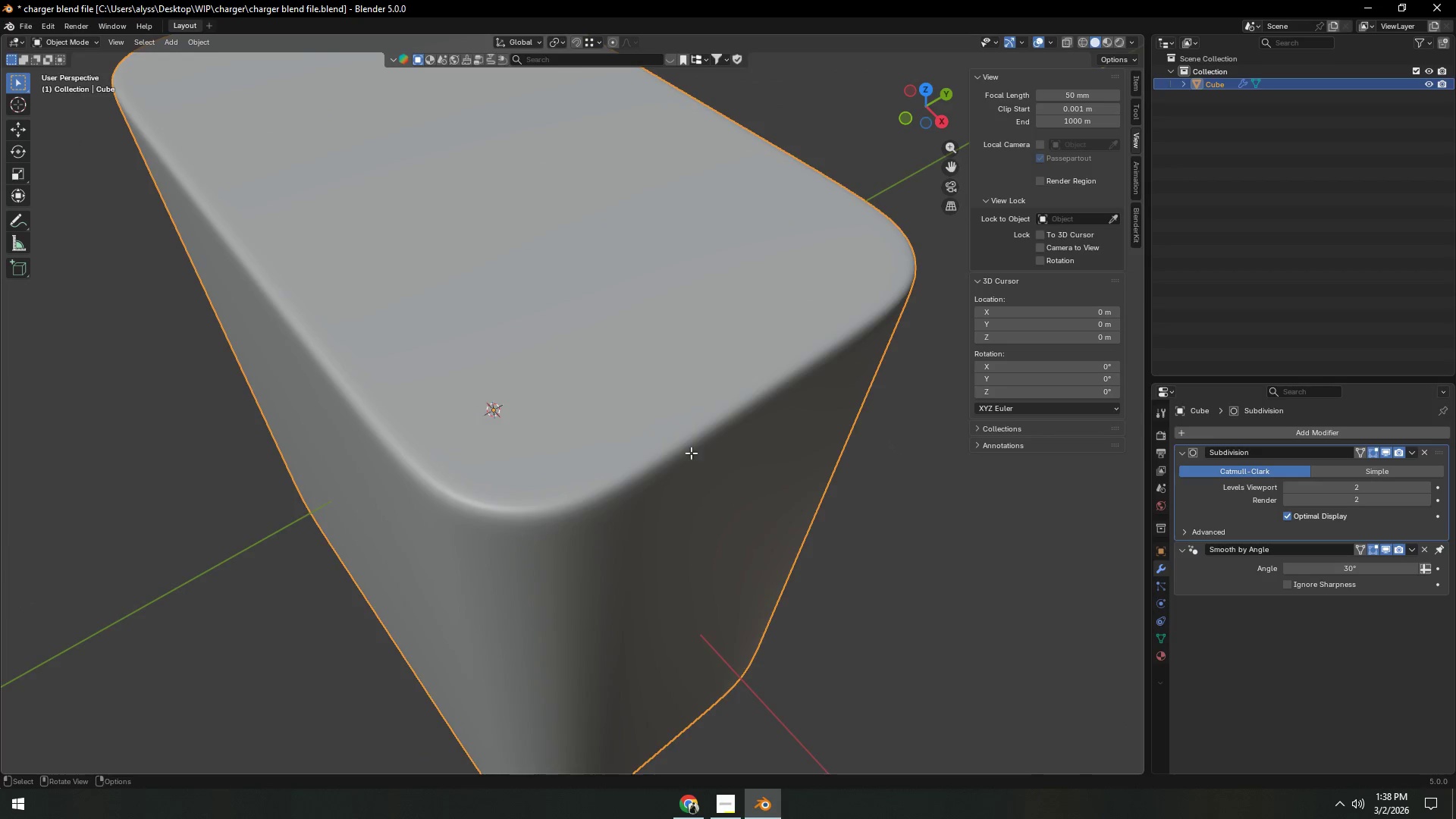 
key(Tab)
 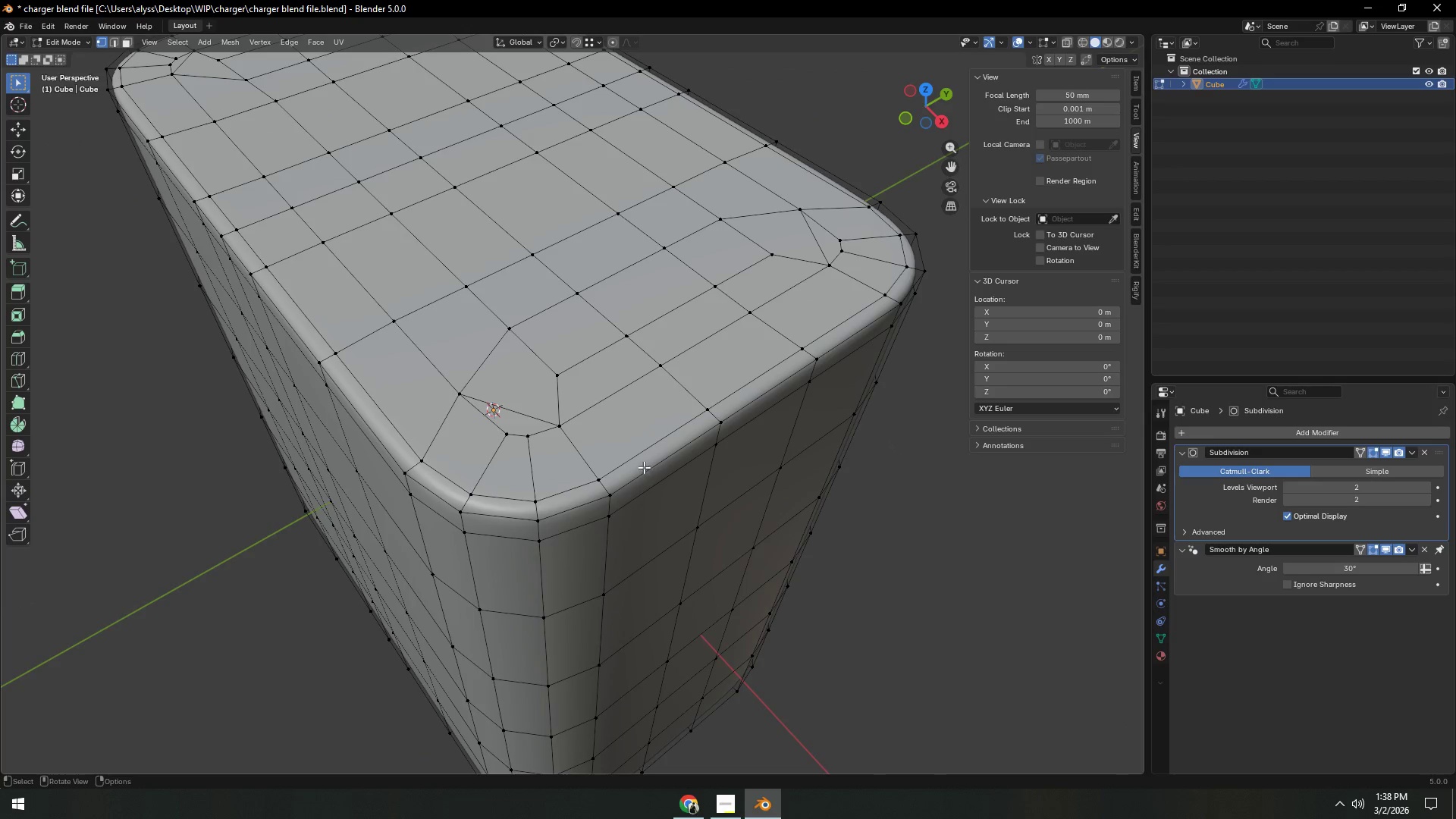 
scroll: coordinate [864, 455], scroll_direction: up, amount: 3.0
 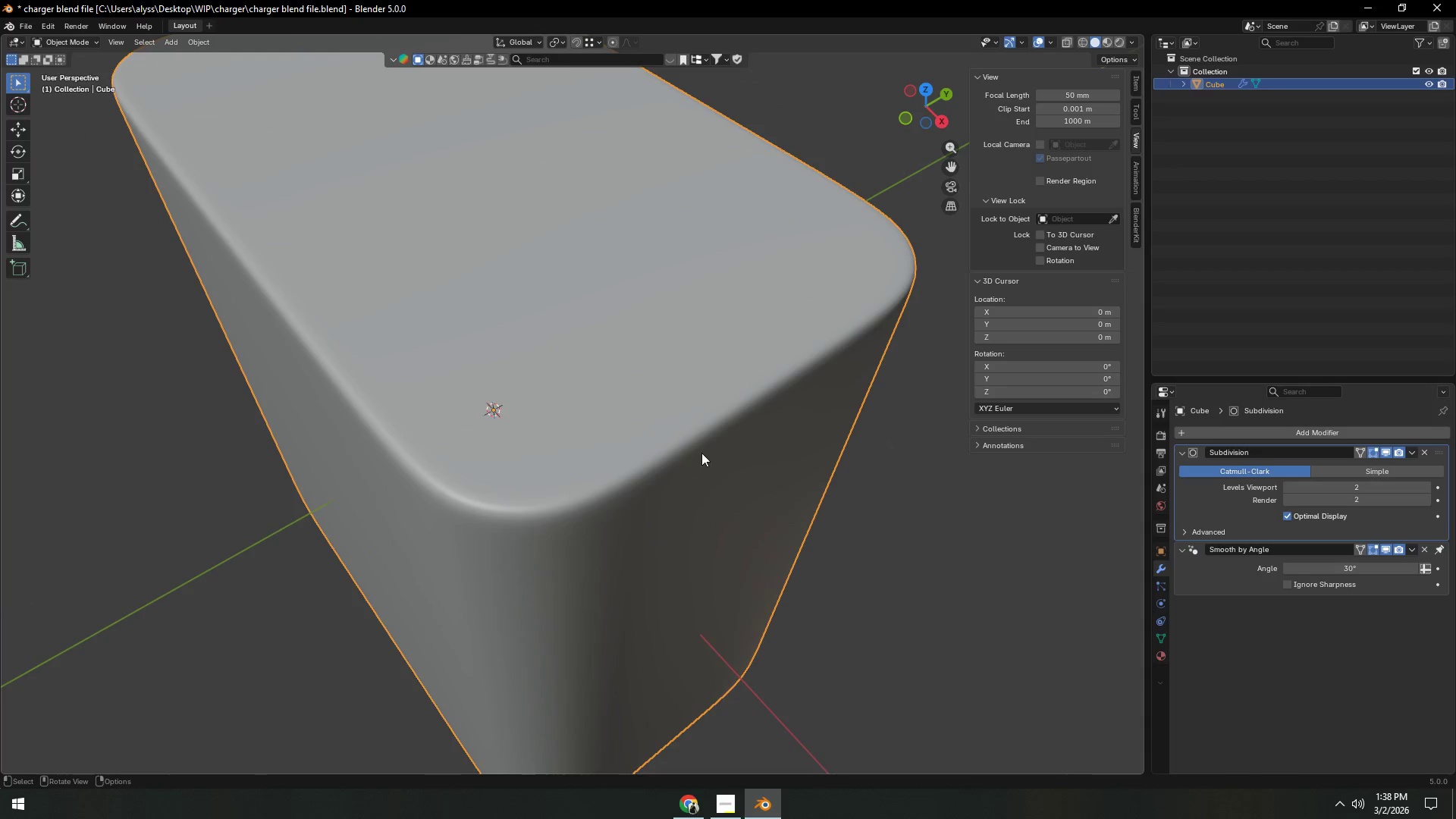 
scroll: coordinate [644, 466], scroll_direction: down, amount: 4.0
 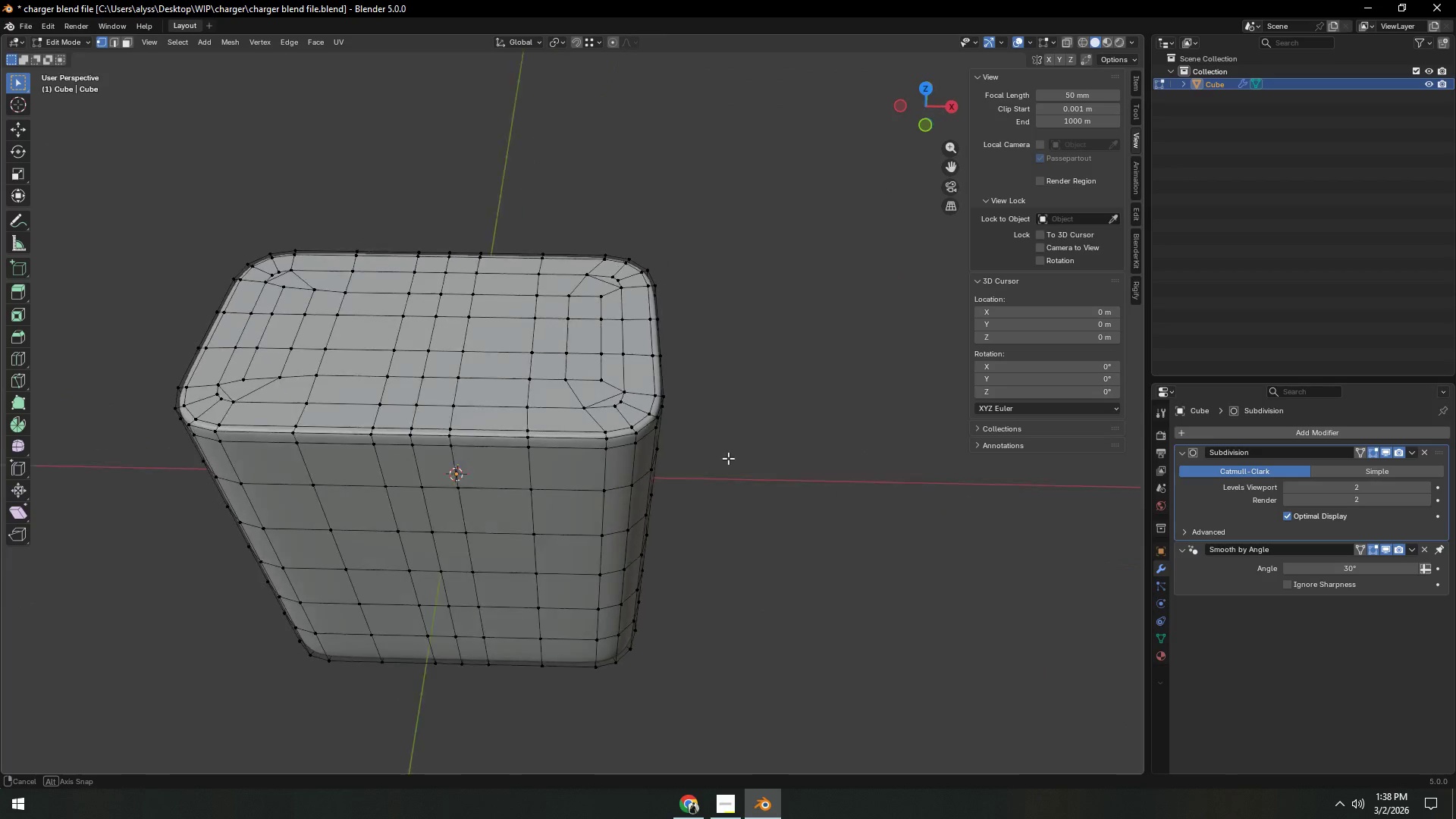 
hold_key(key=ShiftLeft, duration=0.34)
 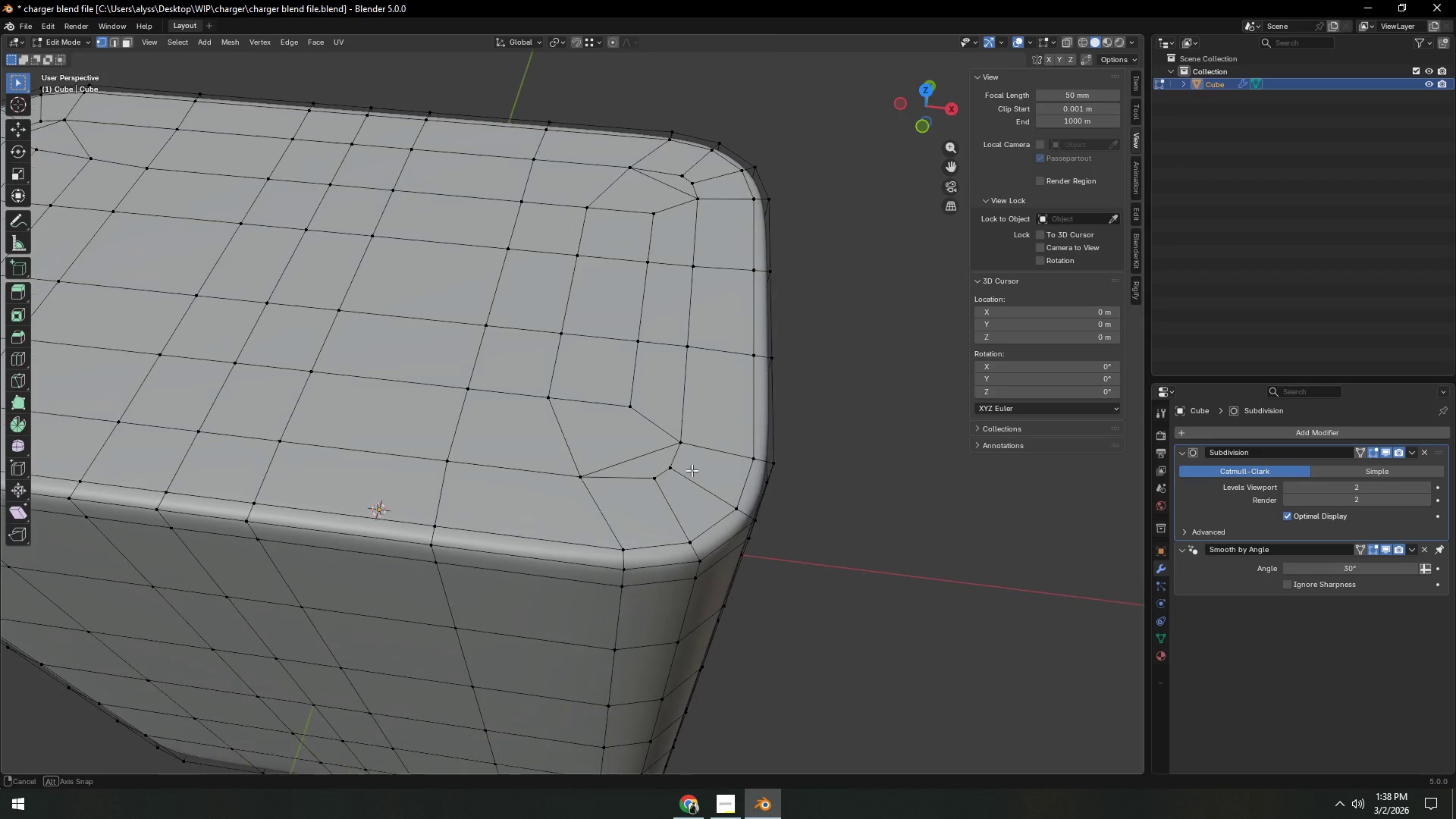 
scroll: coordinate [692, 471], scroll_direction: up, amount: 4.0
 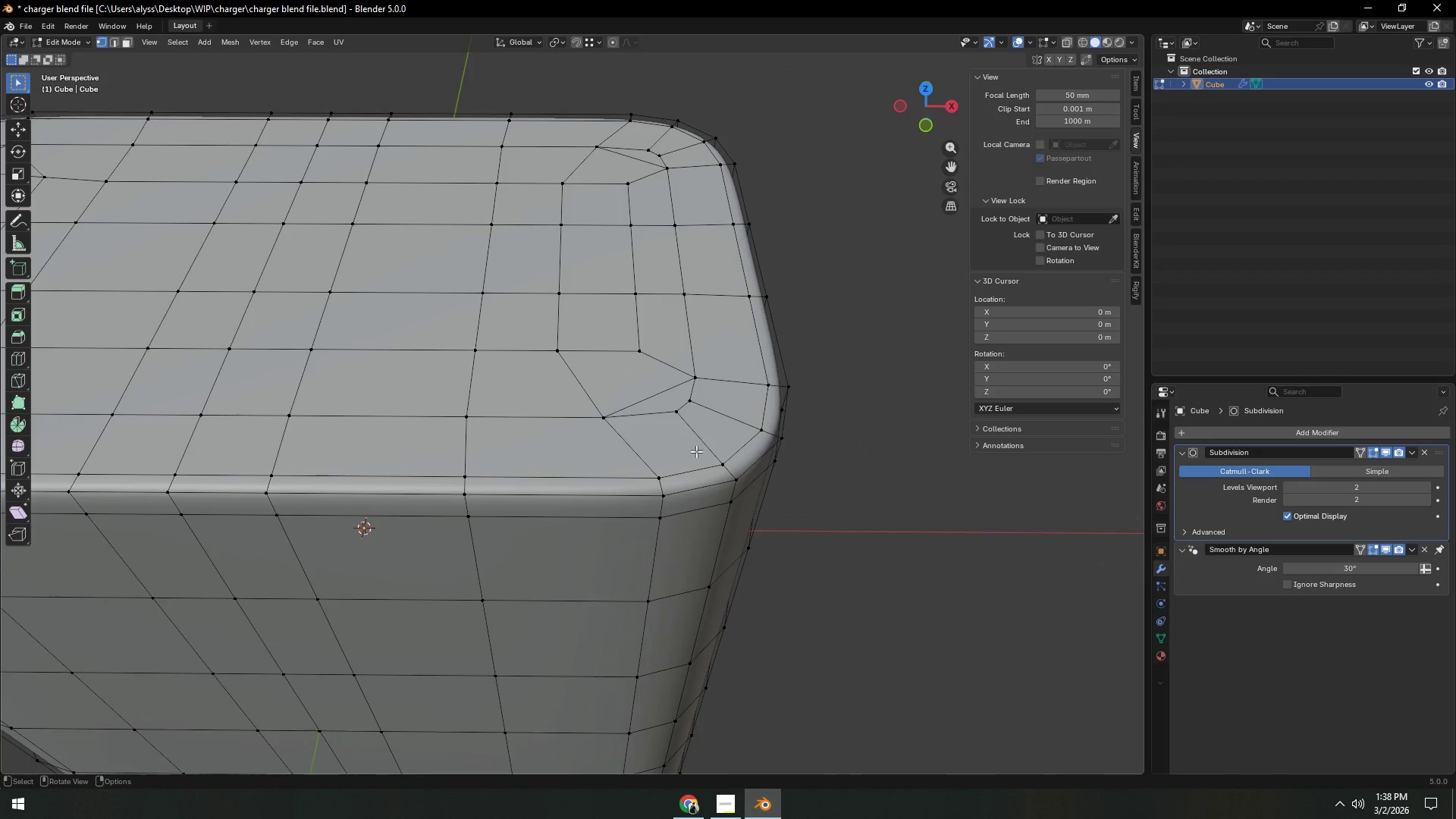 
hold_key(key=ShiftLeft, duration=0.33)
 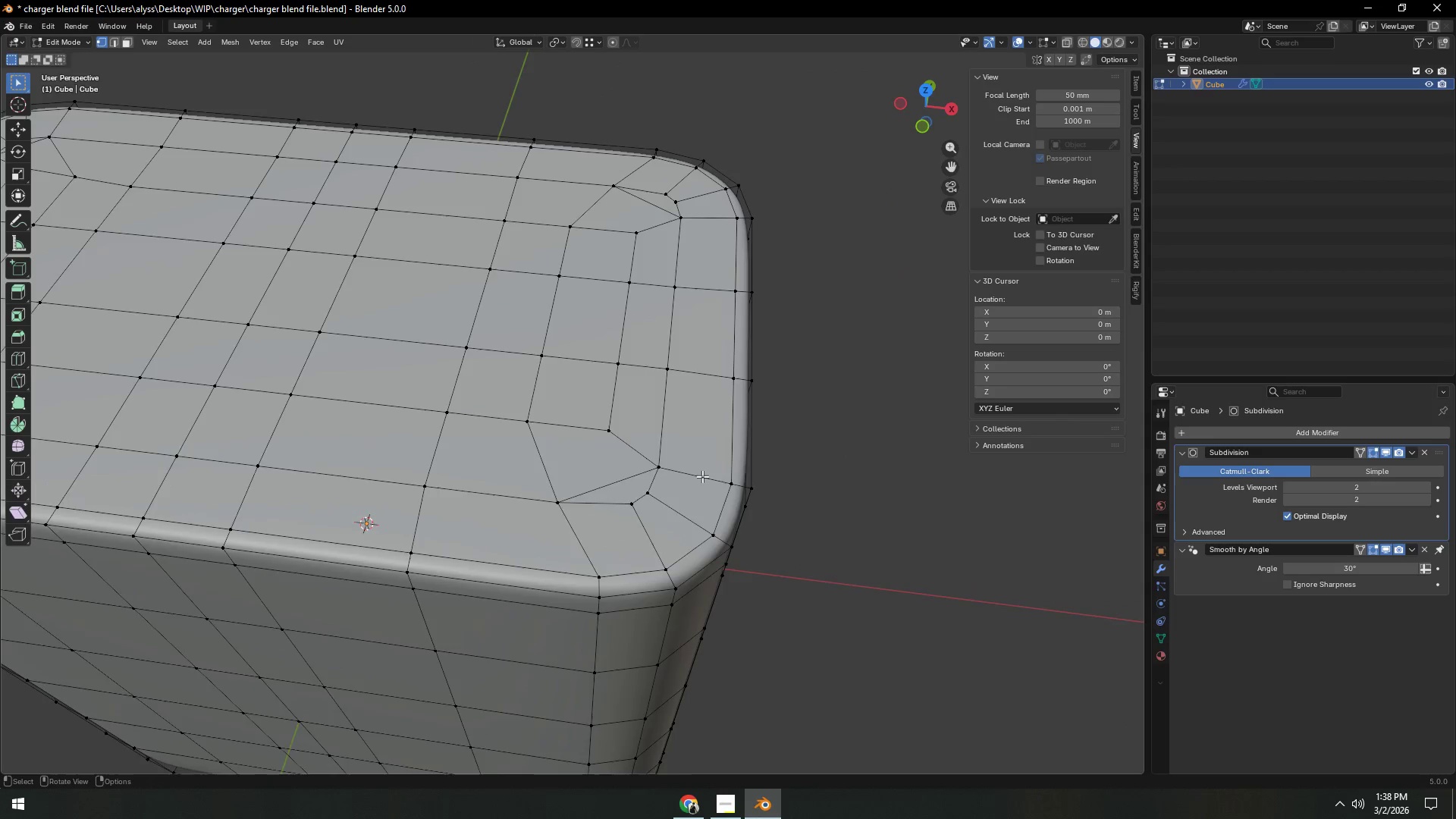 
scroll: coordinate [702, 476], scroll_direction: up, amount: 1.0
 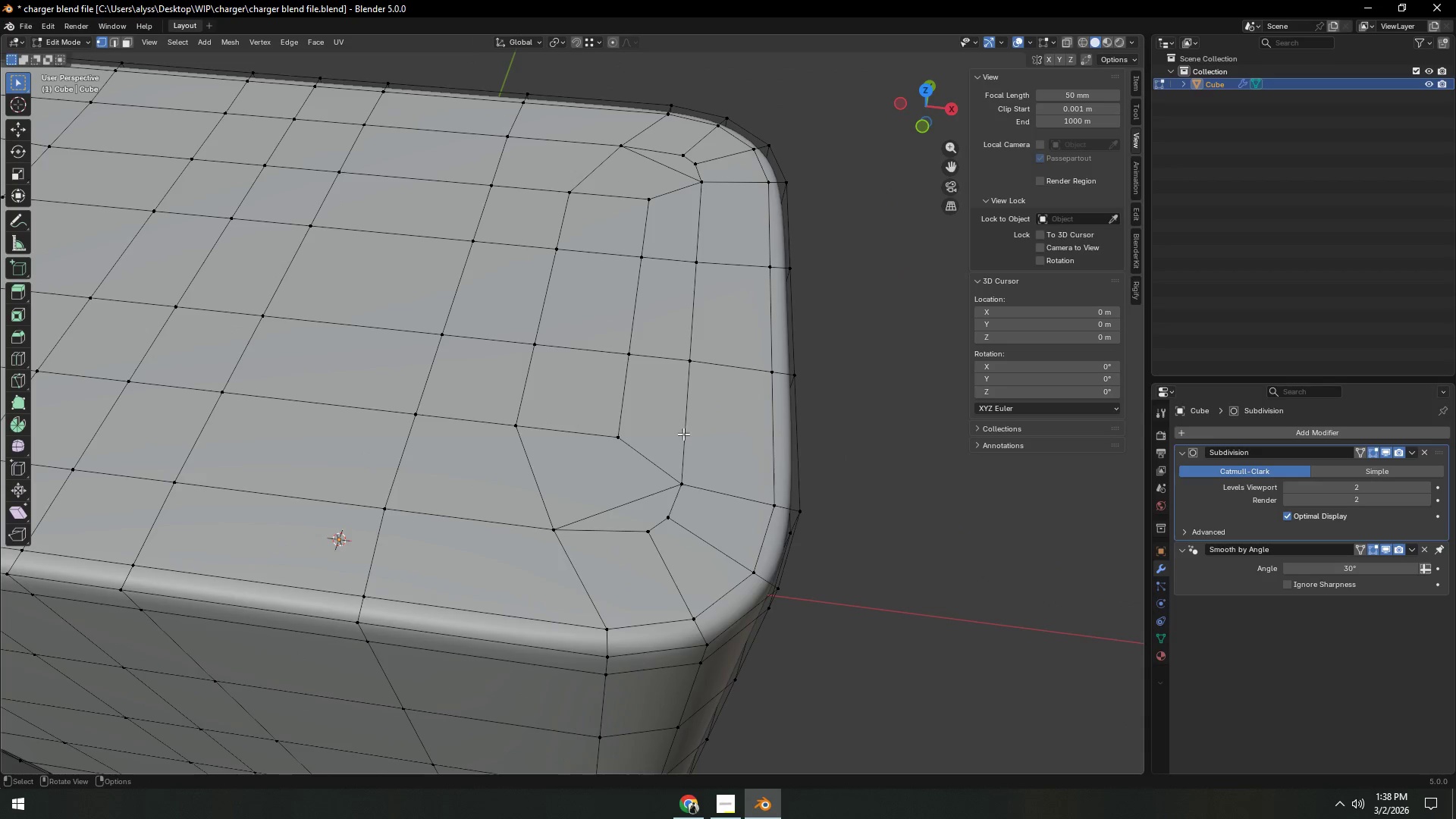 
hold_key(key=ShiftLeft, duration=0.53)
 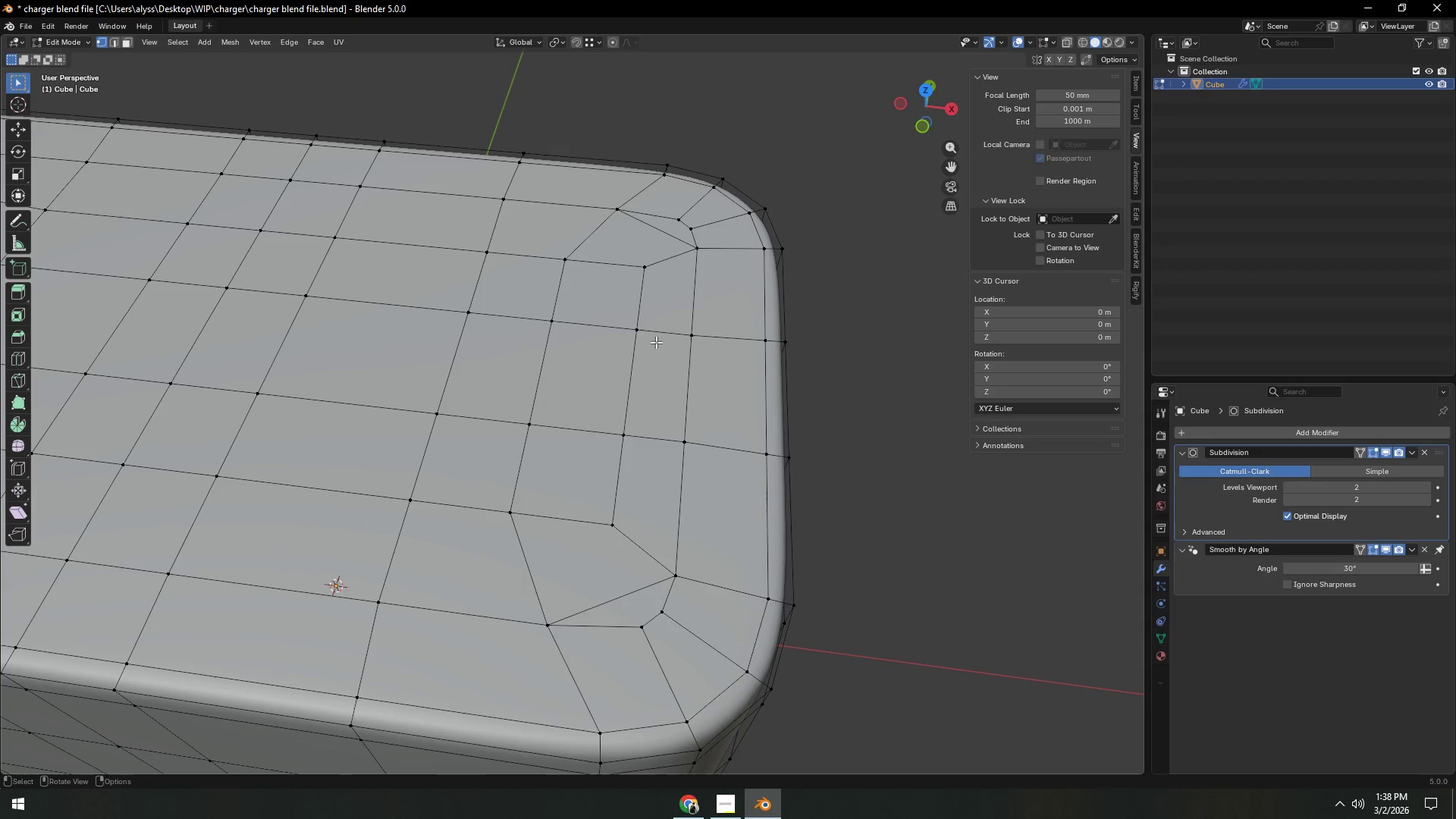 
left_click([649, 286])
 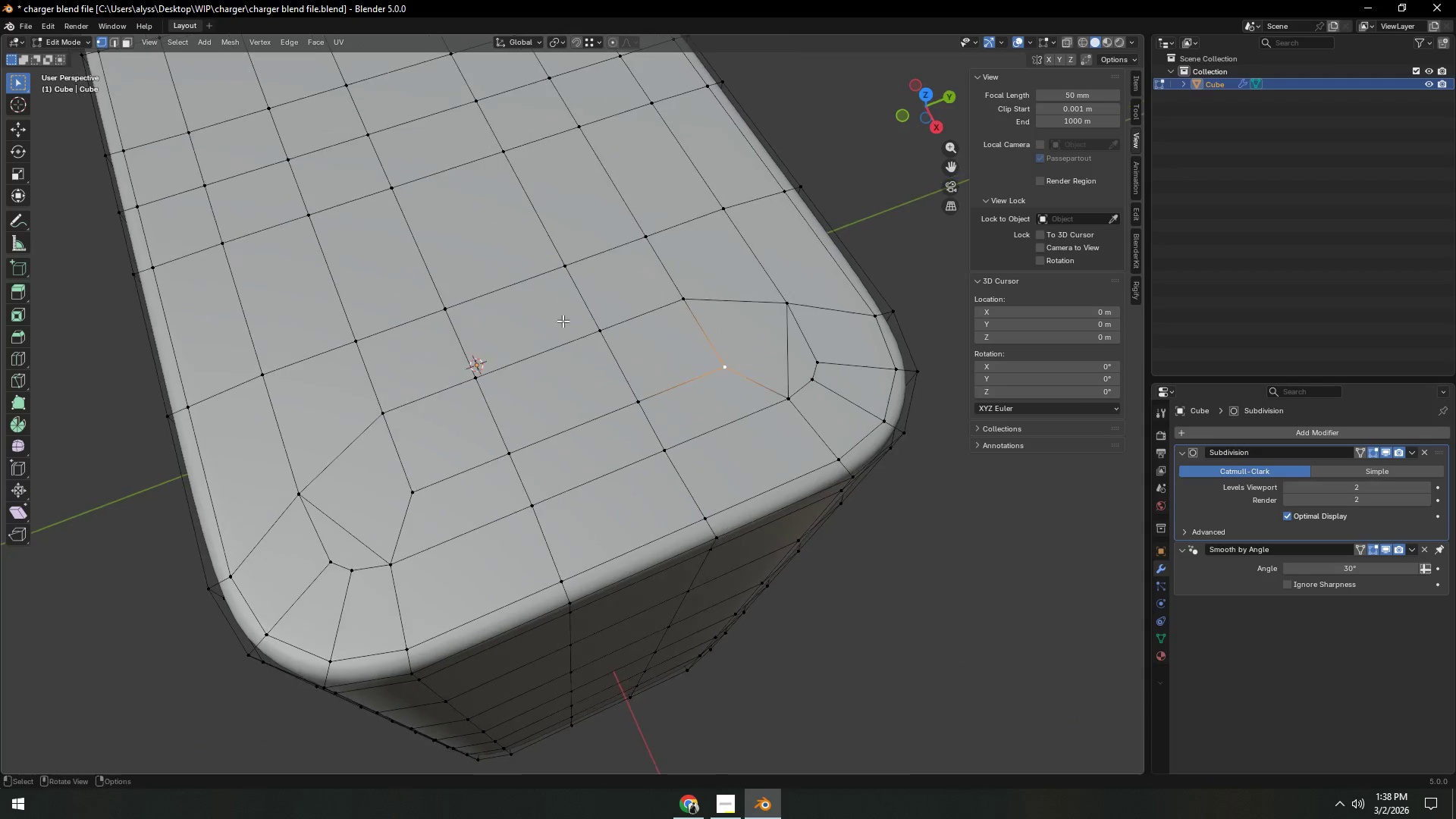 
hold_key(key=ShiftLeft, duration=0.34)
left_click([425, 479])
 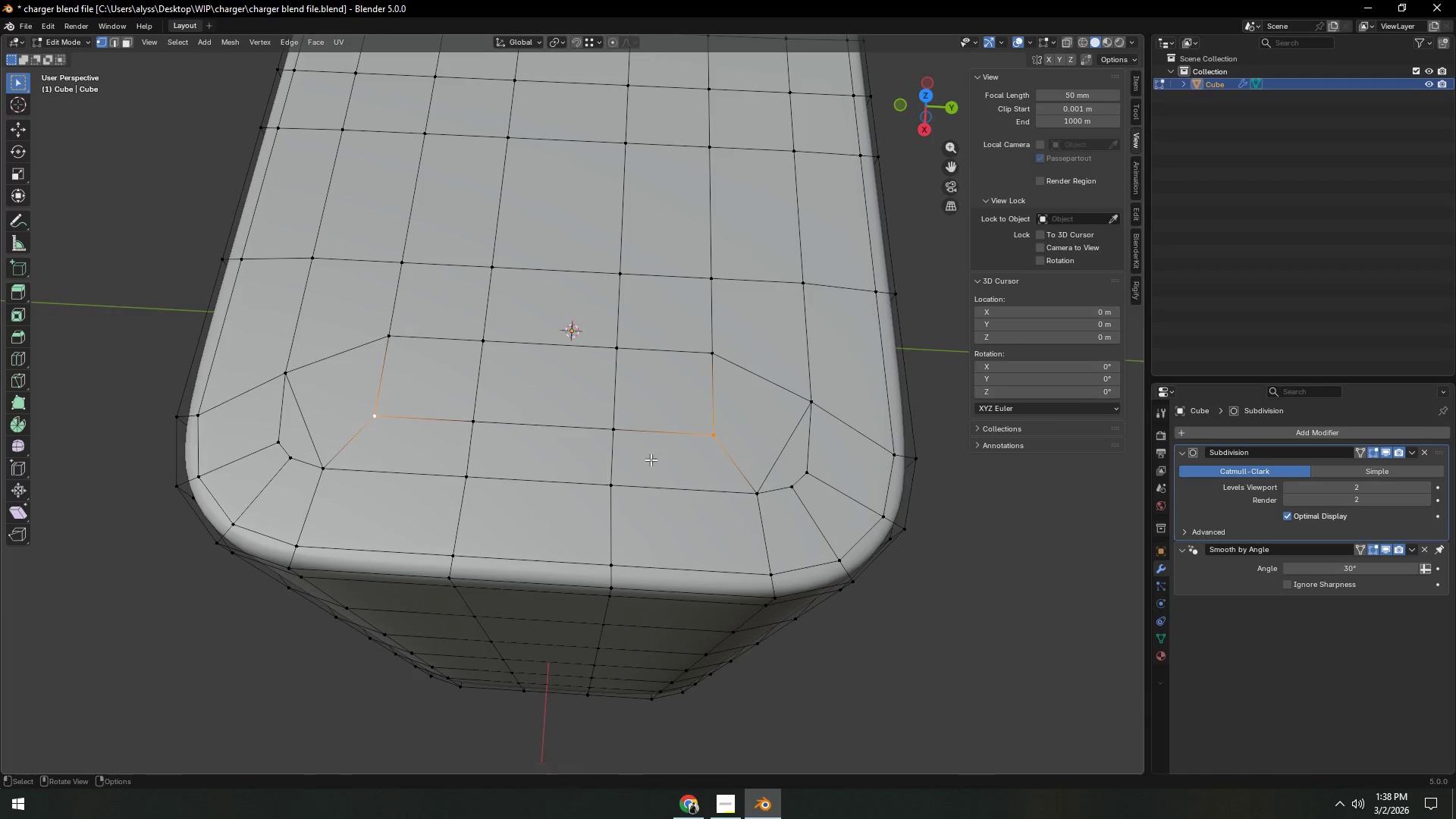 
type(sy)
 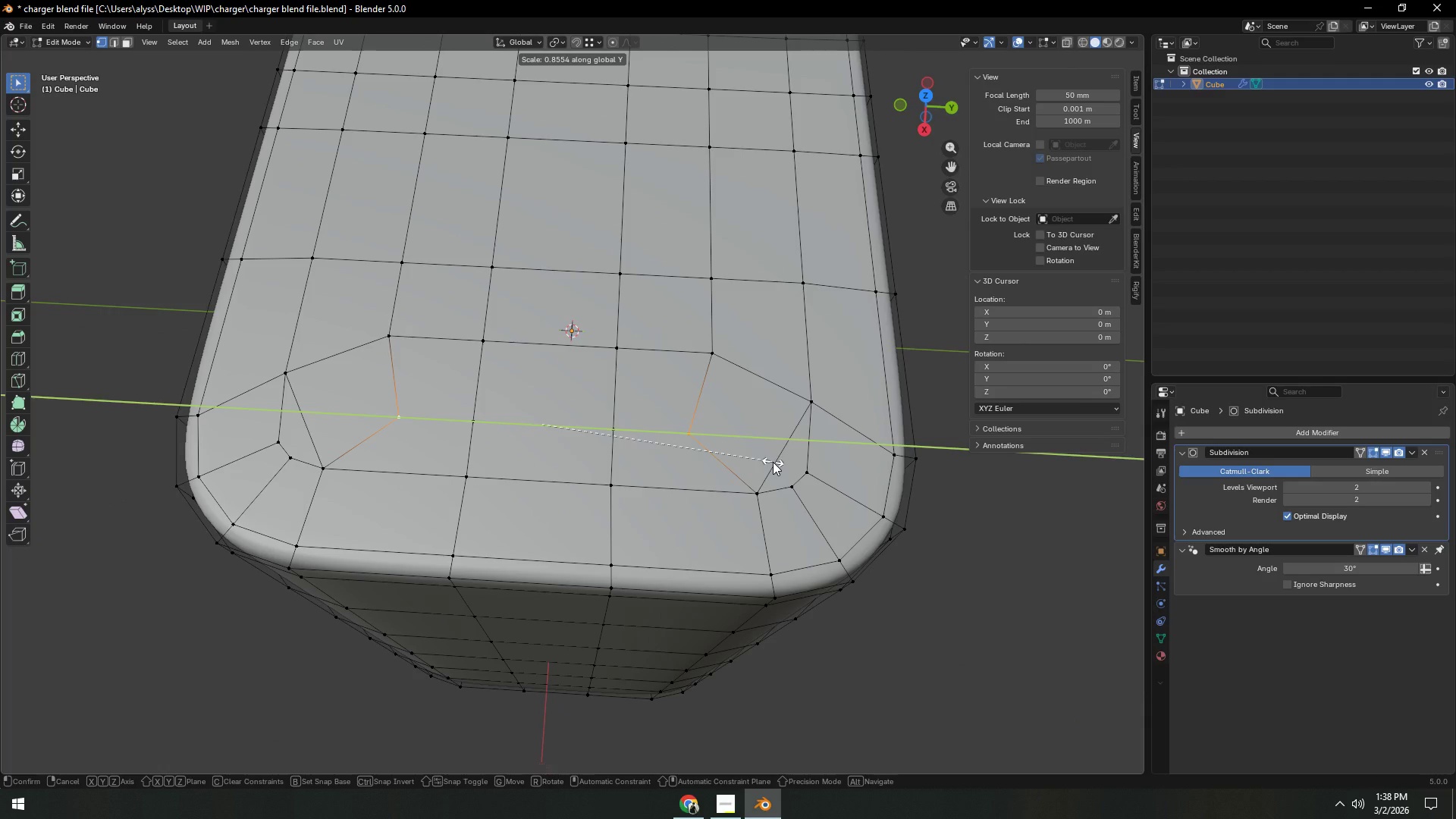 
left_click([771, 462])
 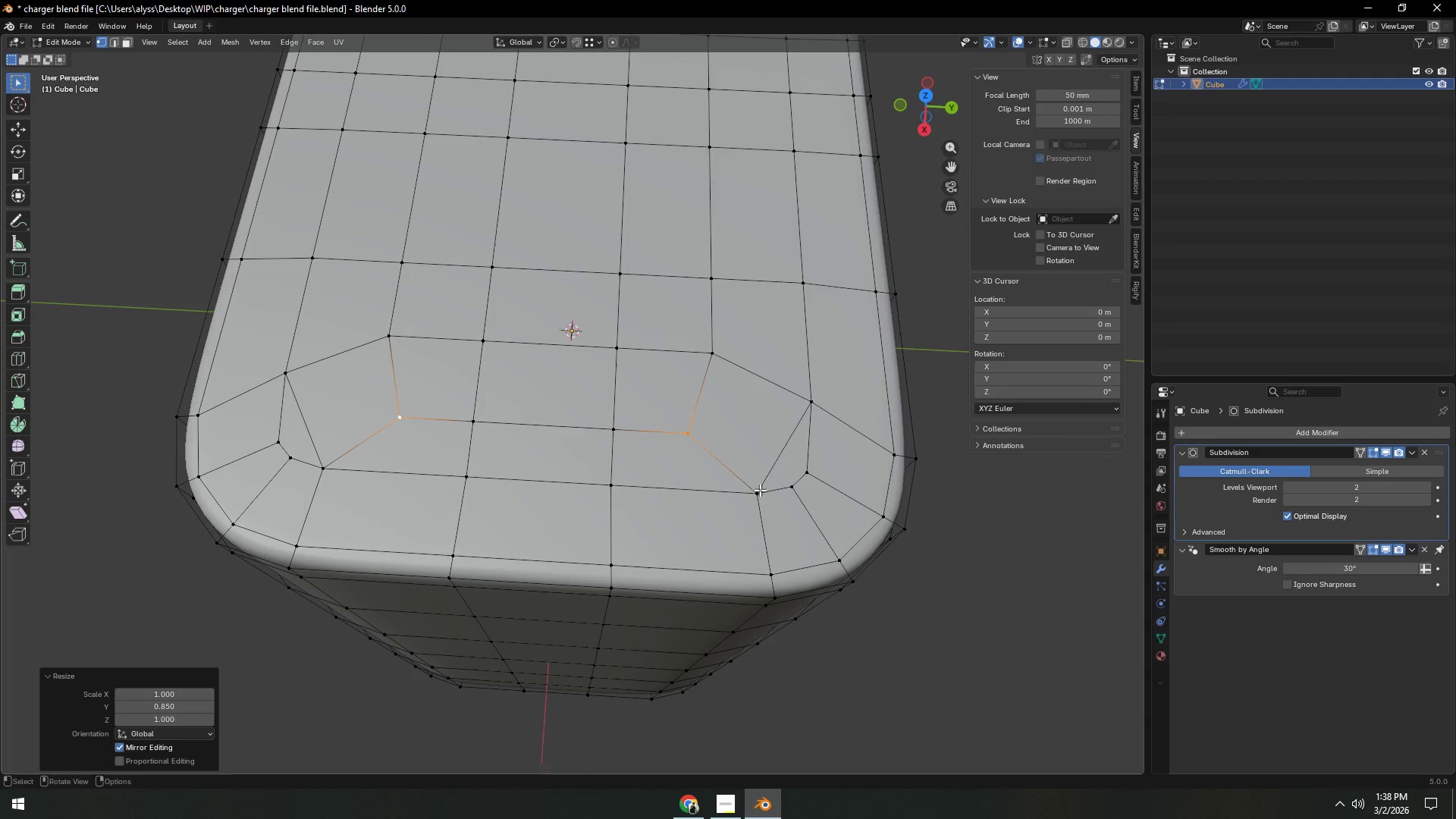 
double_click([759, 492])
 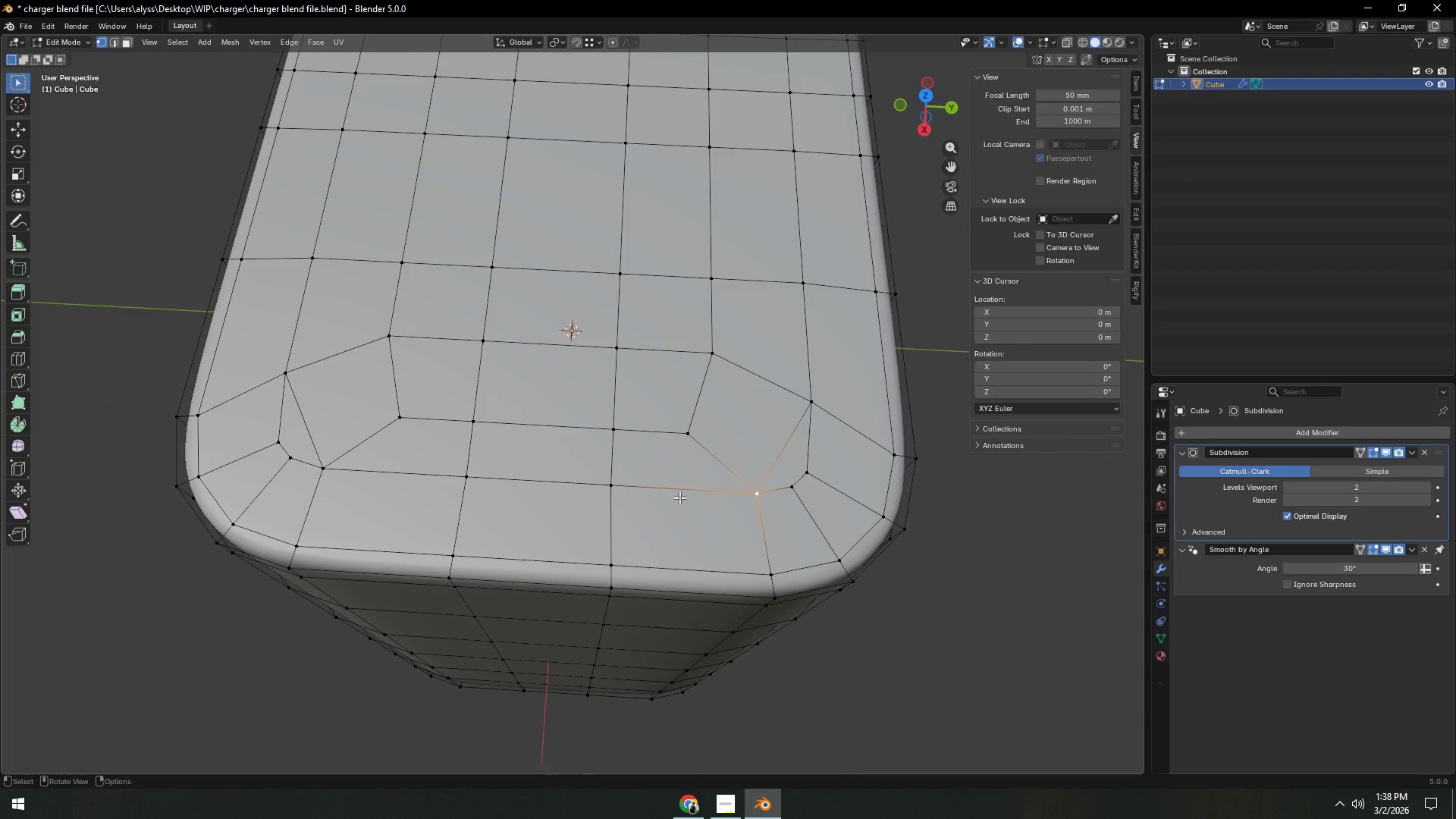 
hold_key(key=ShiftLeft, duration=0.67)
left_click([331, 476])
 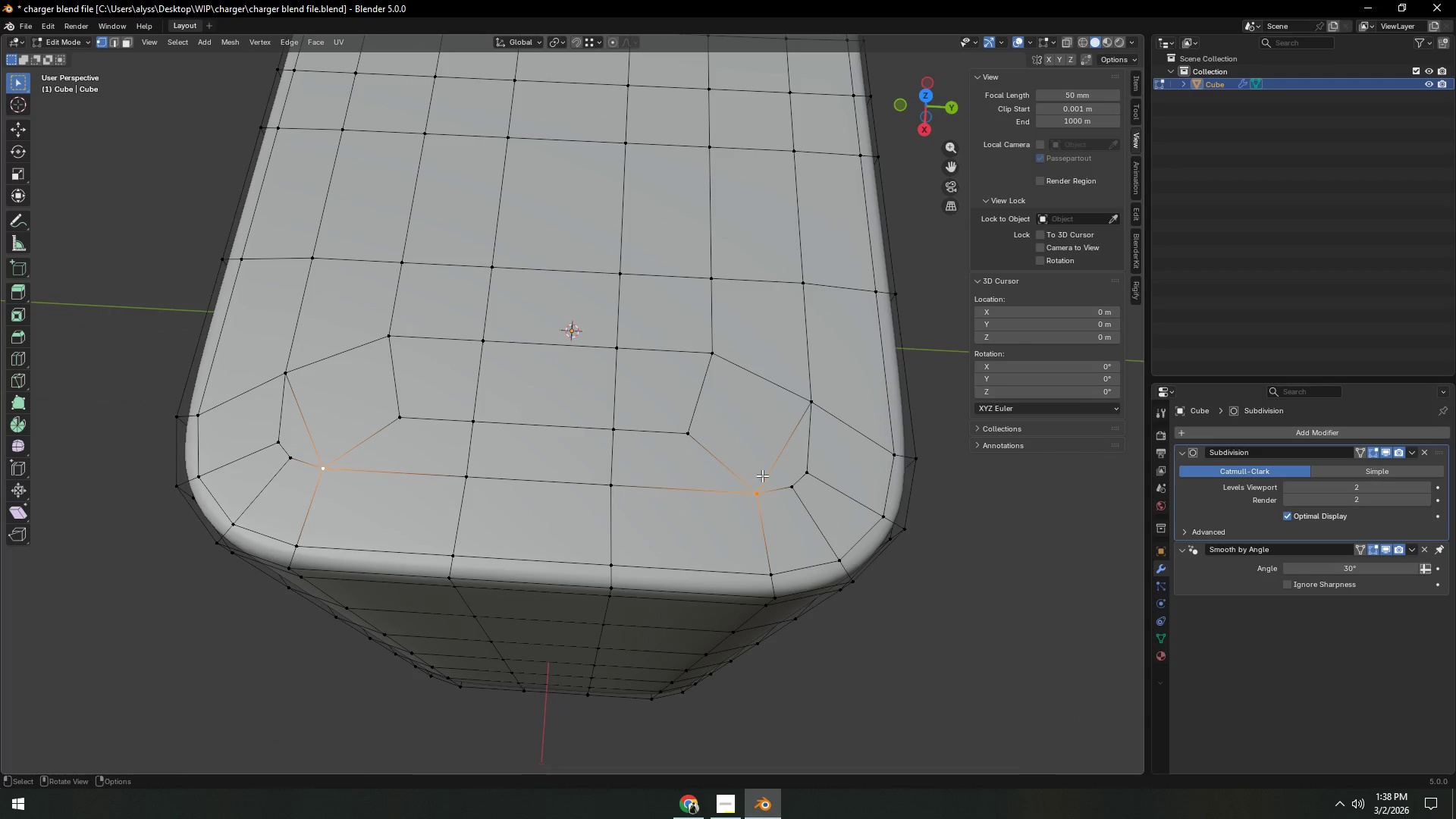 
type(sy)
 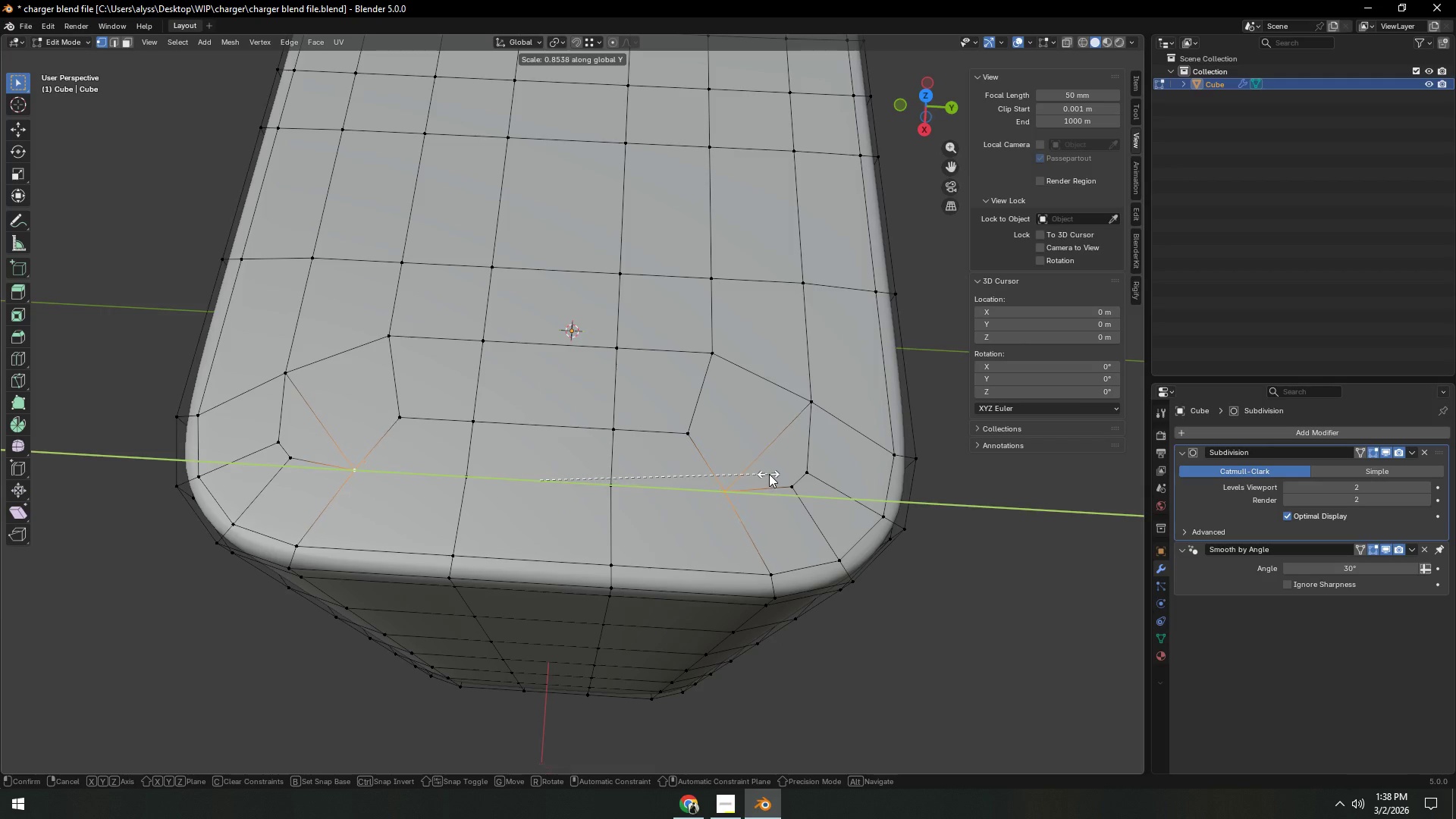 
left_click([770, 473])
 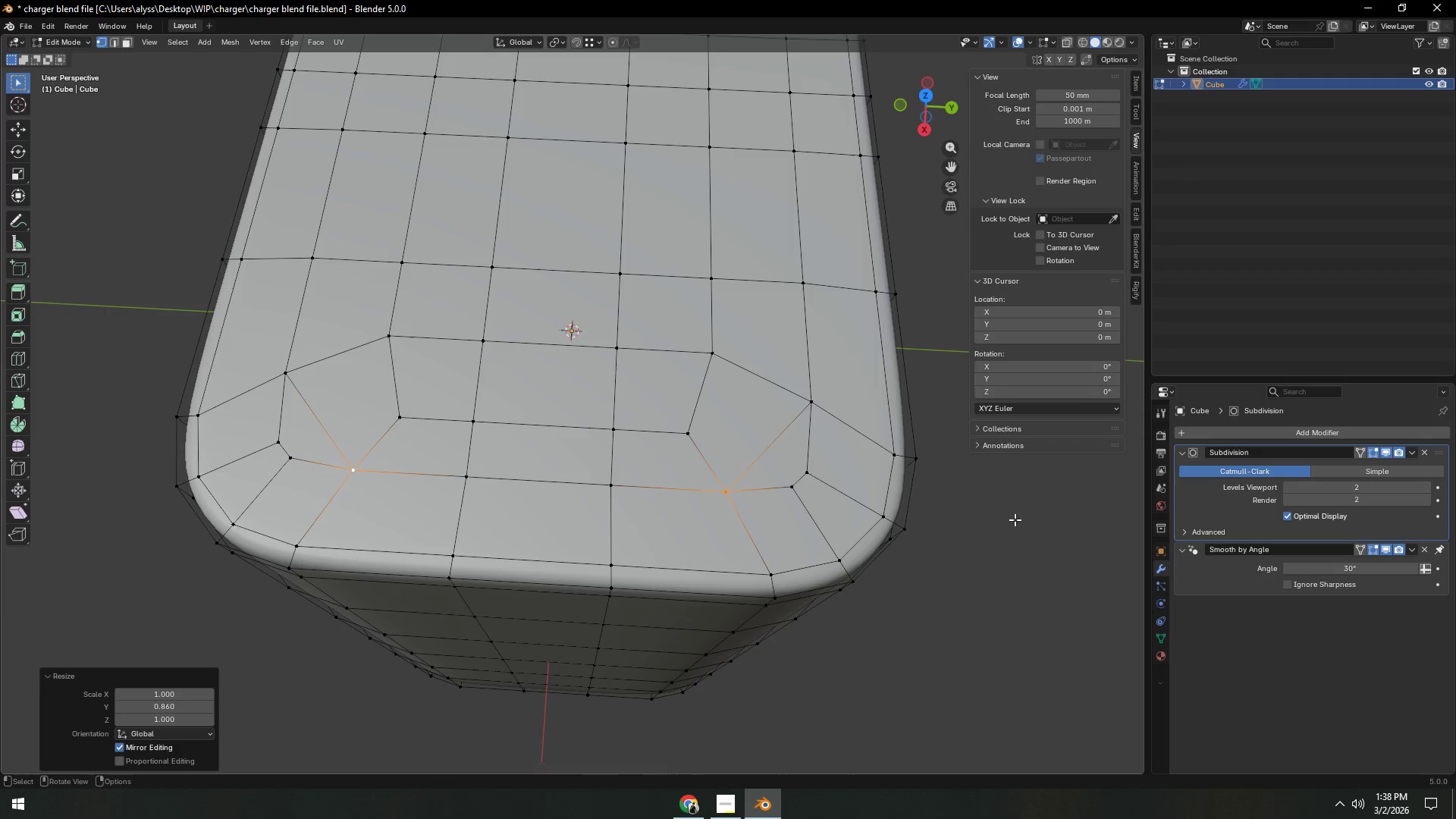 
left_click([1015, 519])
 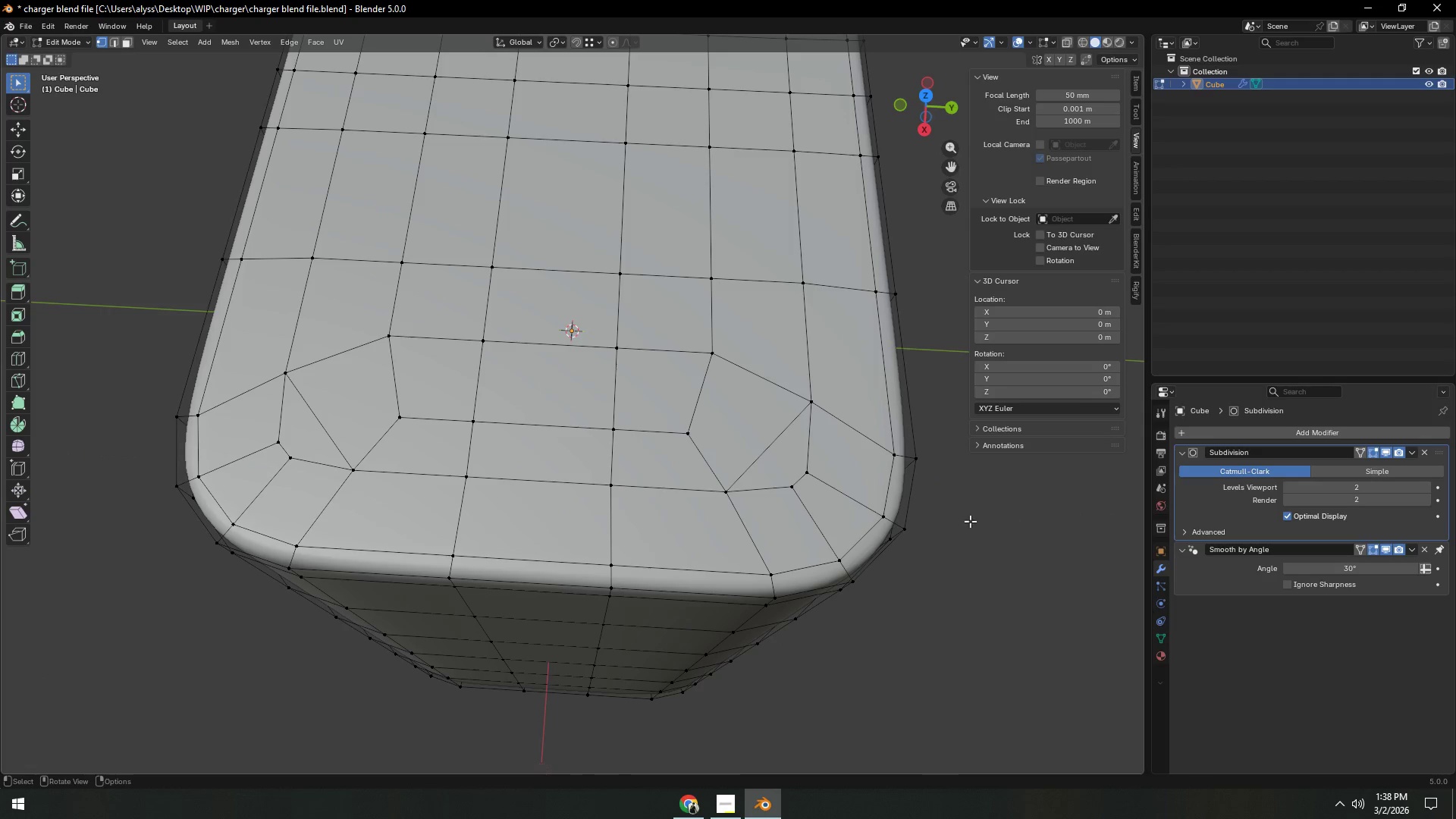 
key(Tab)
 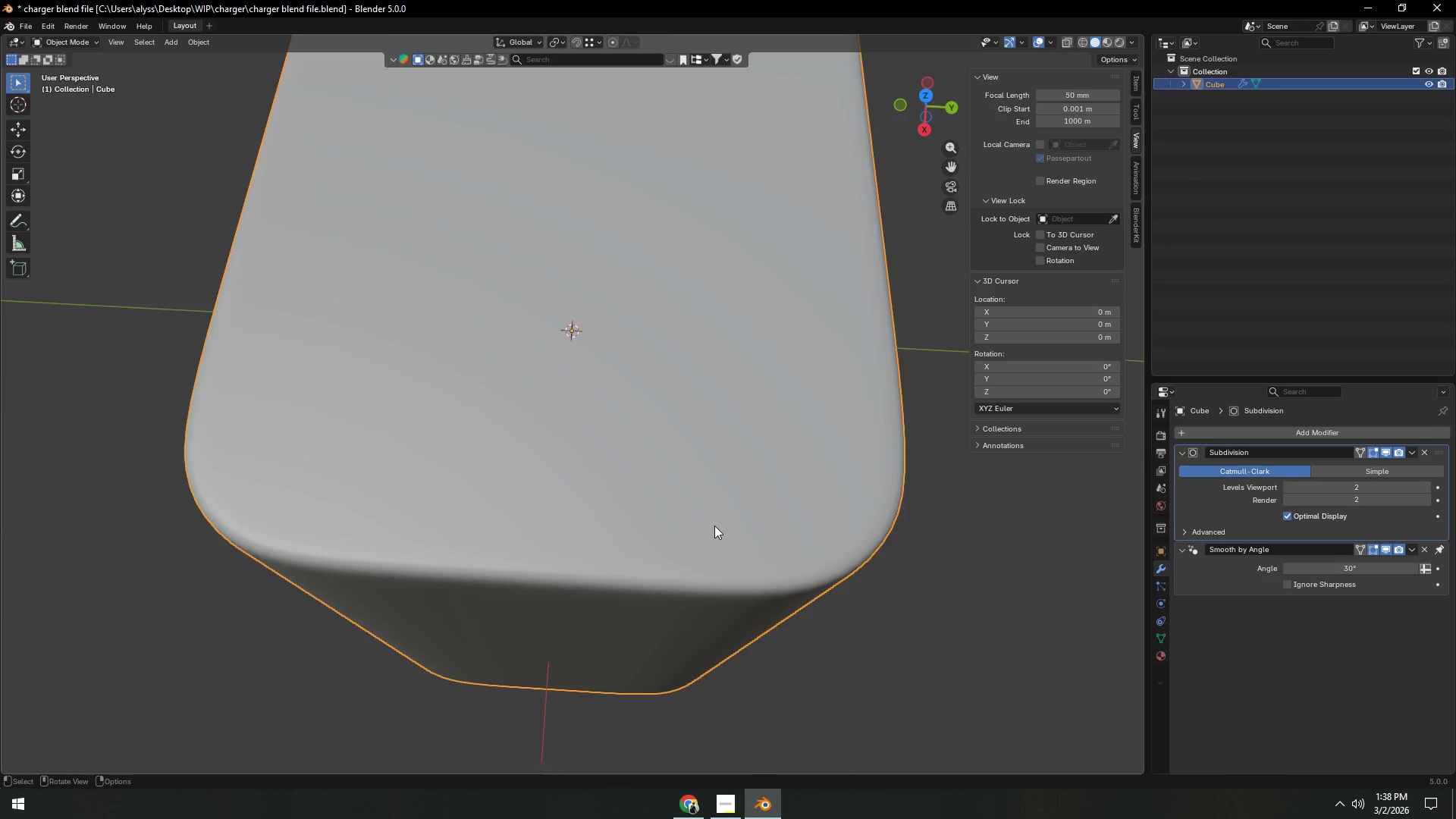 
scroll: coordinate [700, 526], scroll_direction: down, amount: 3.0
 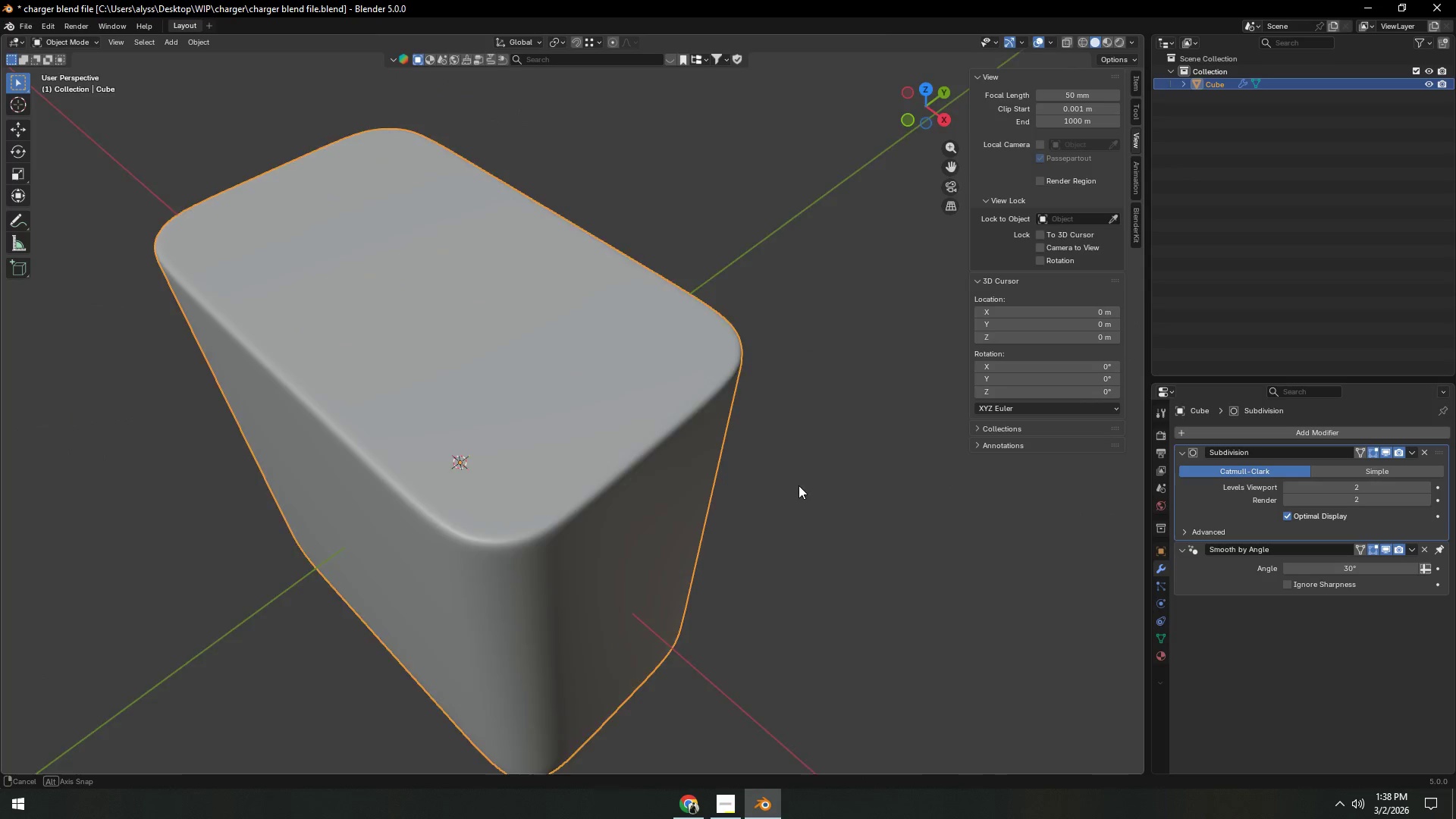 
key(Tab)
 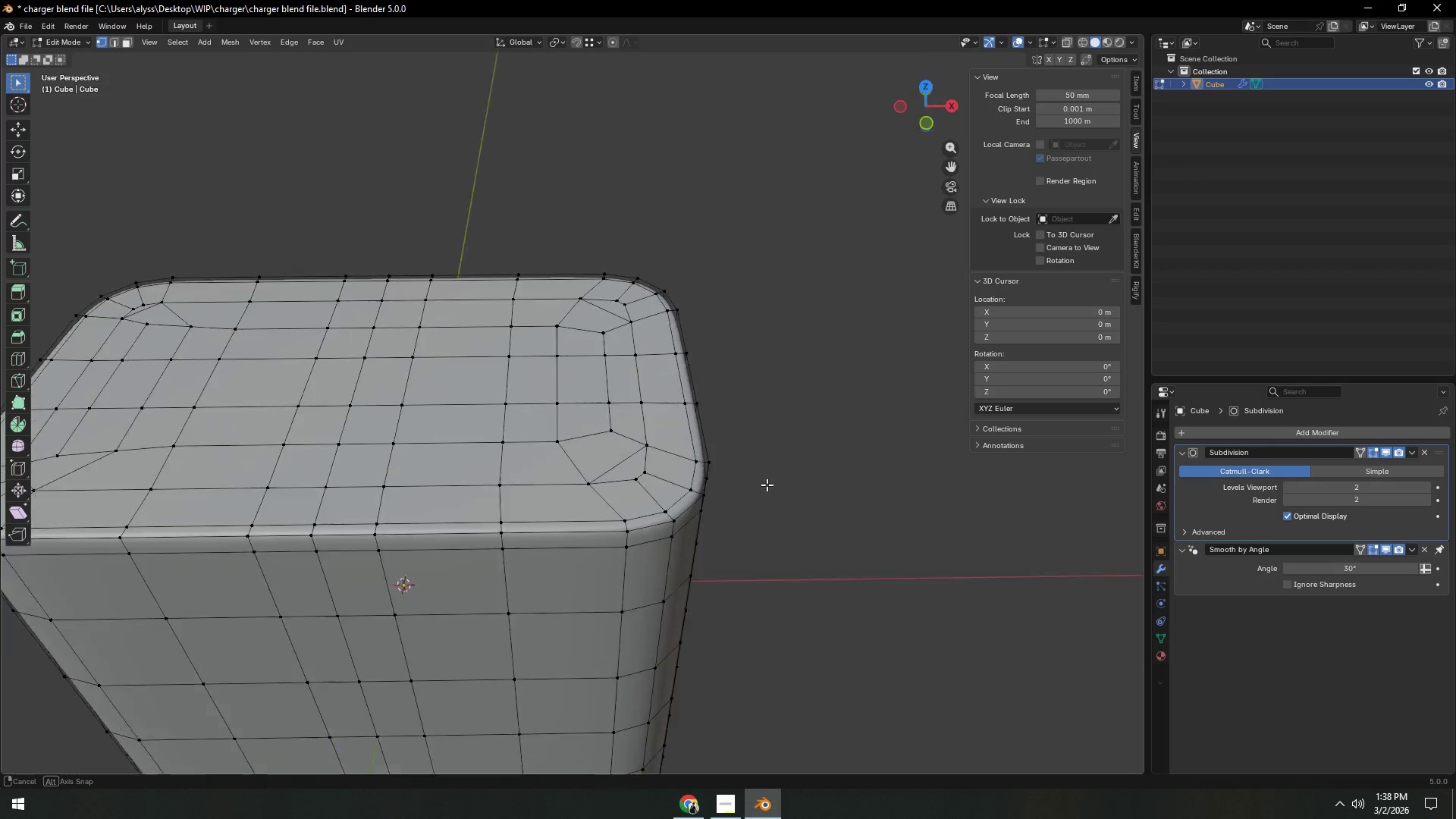 
key(A)
 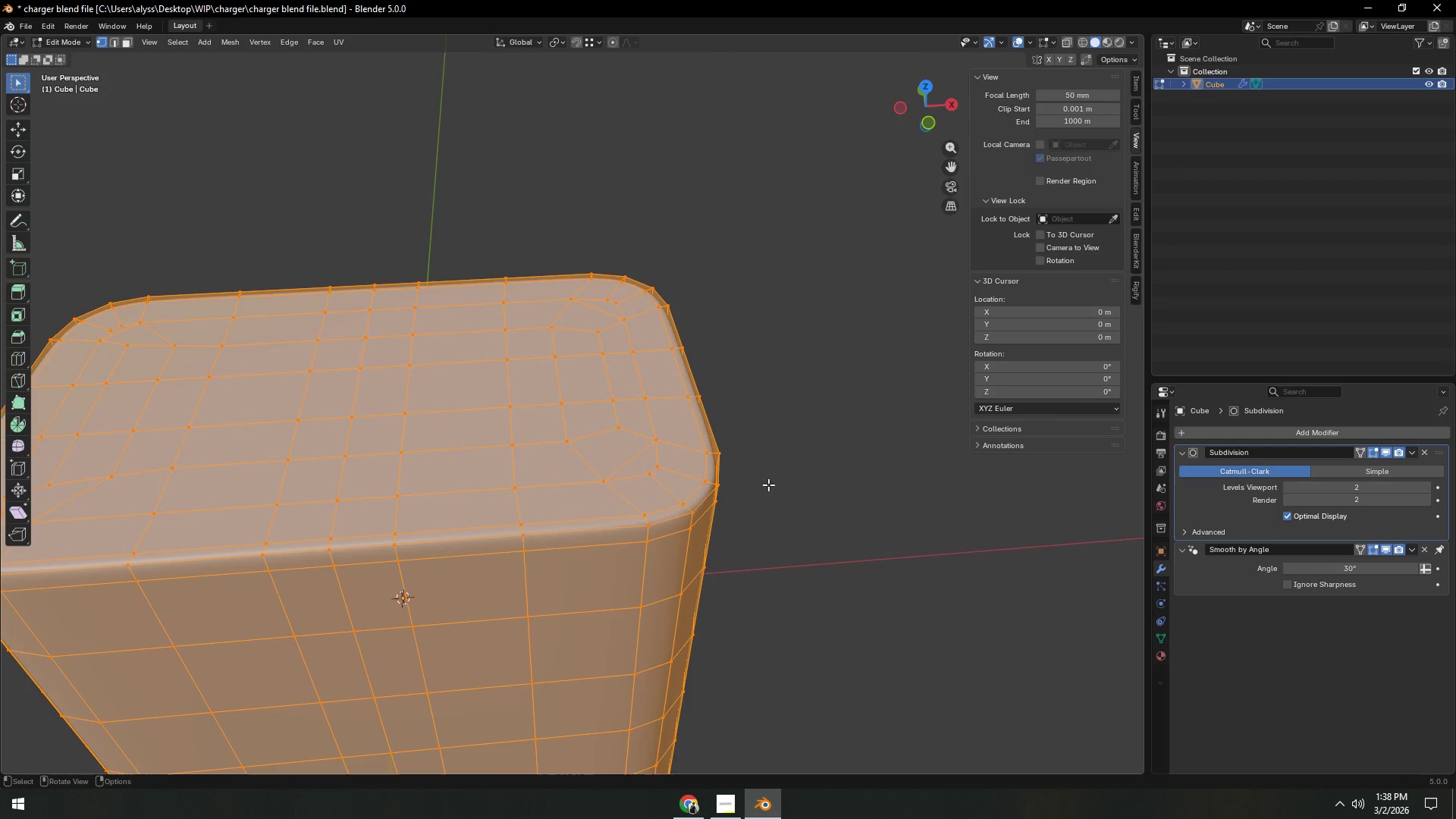 
key(F3)
 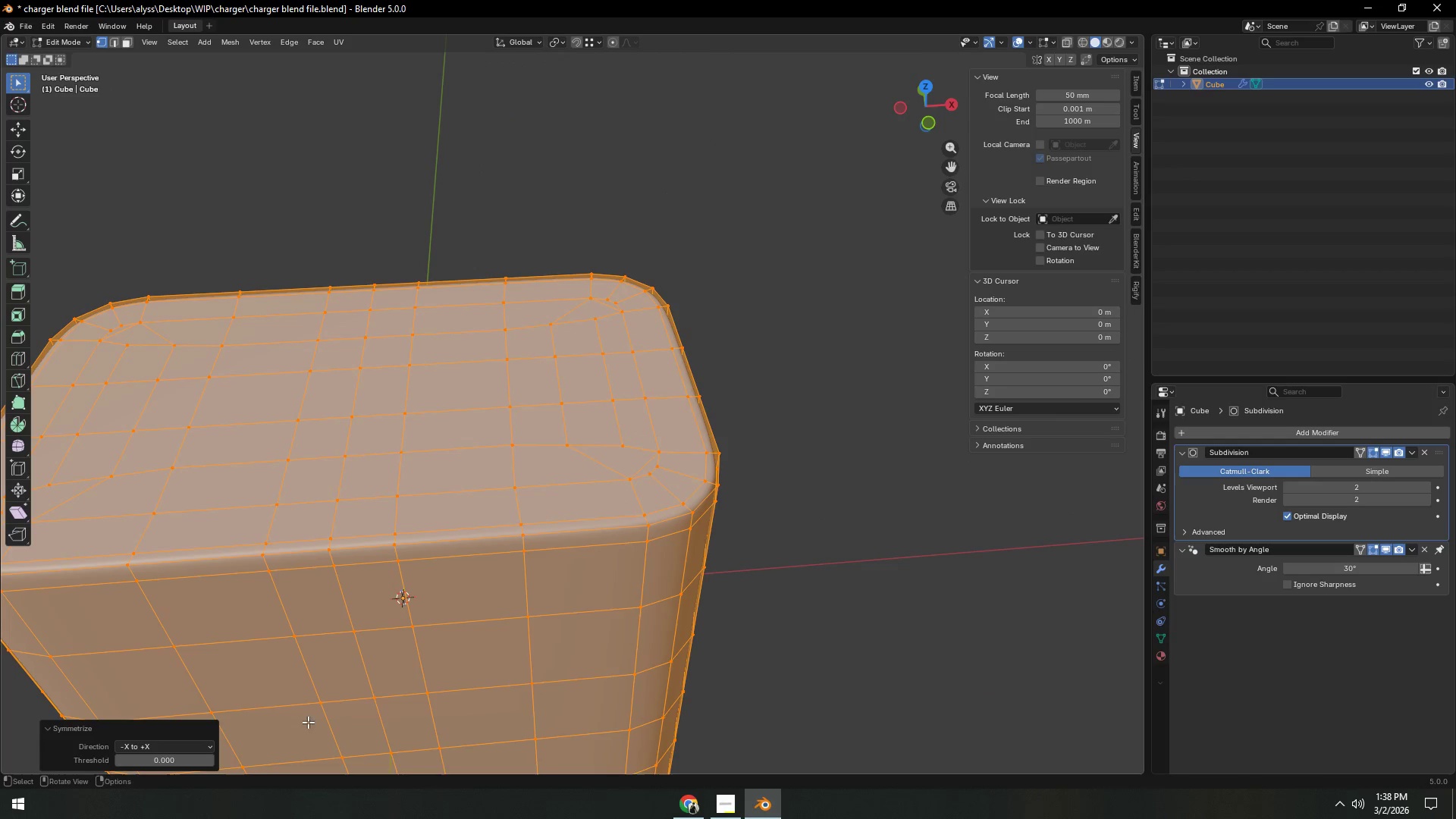 
left_click([176, 744])
 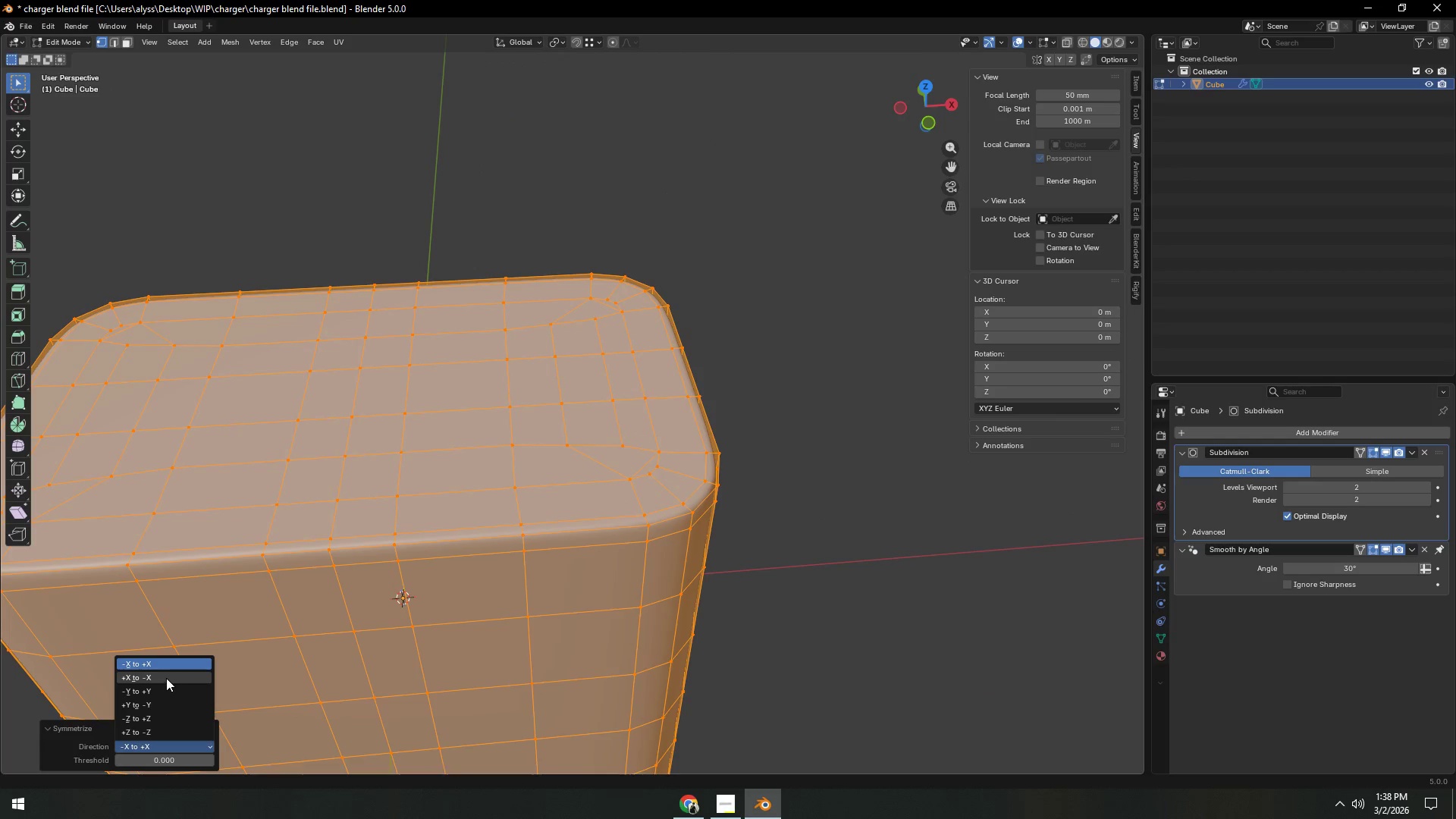 
left_click([166, 678])
 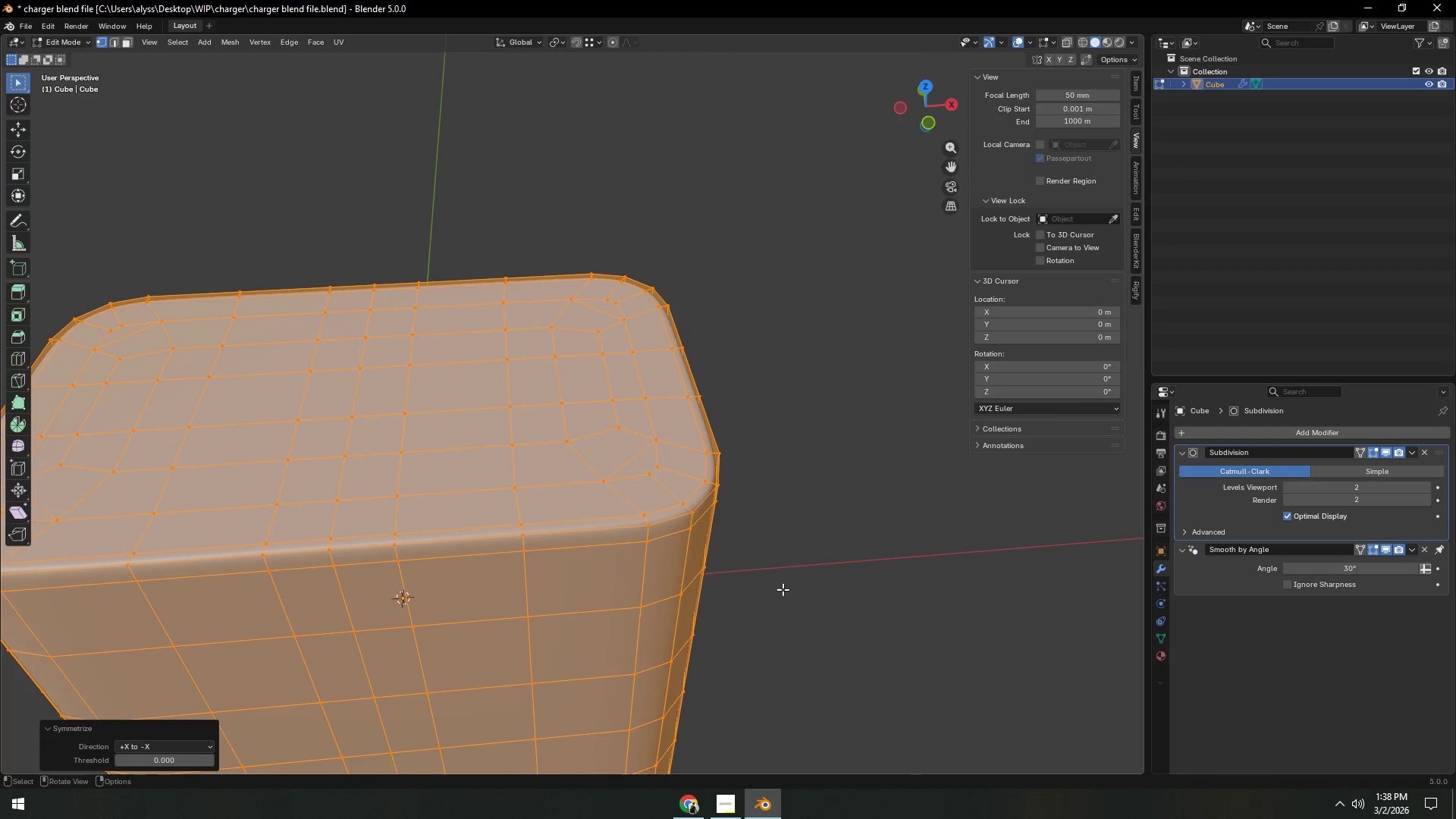 
left_click([784, 589])
 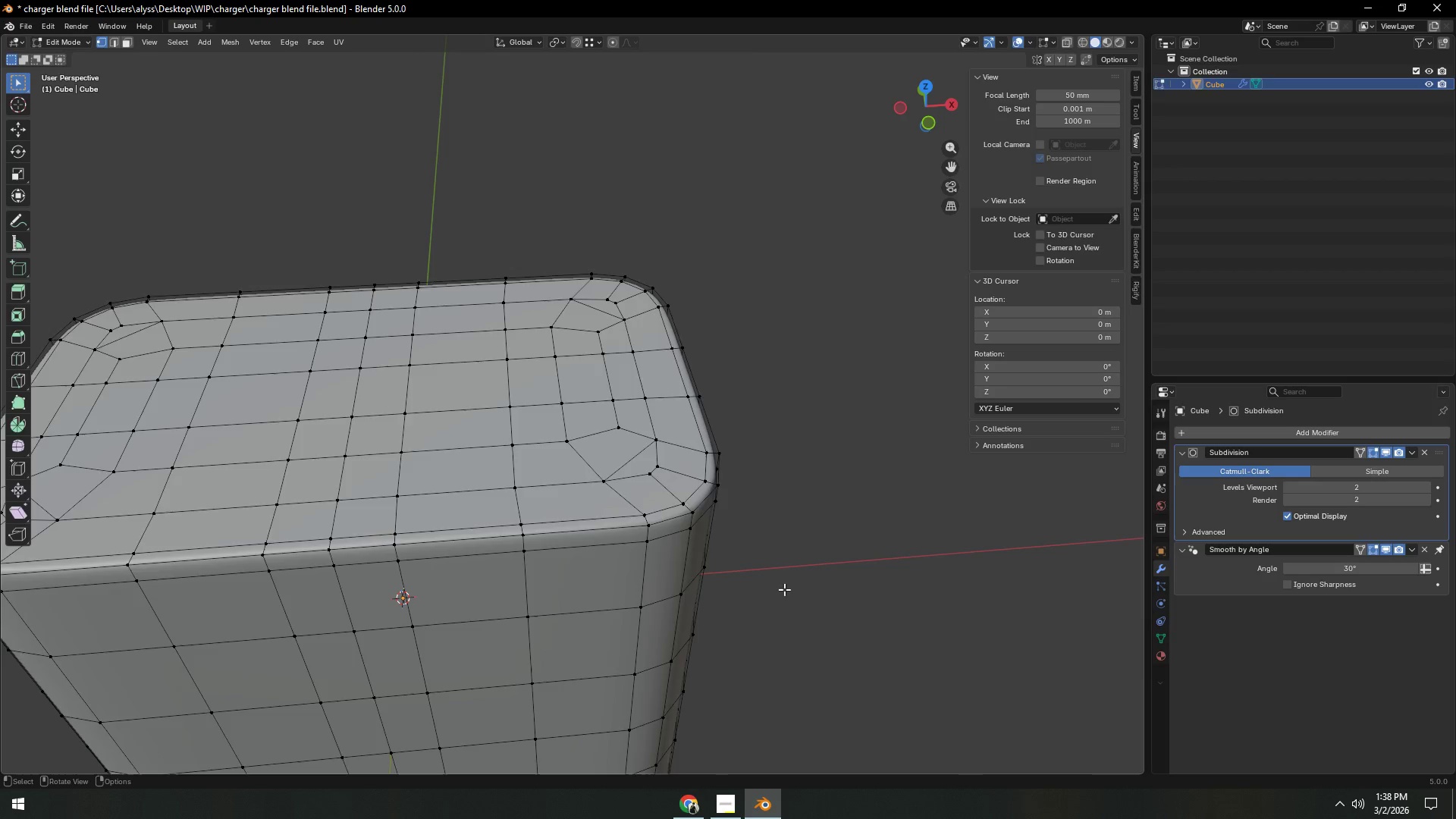 
key(Tab)
 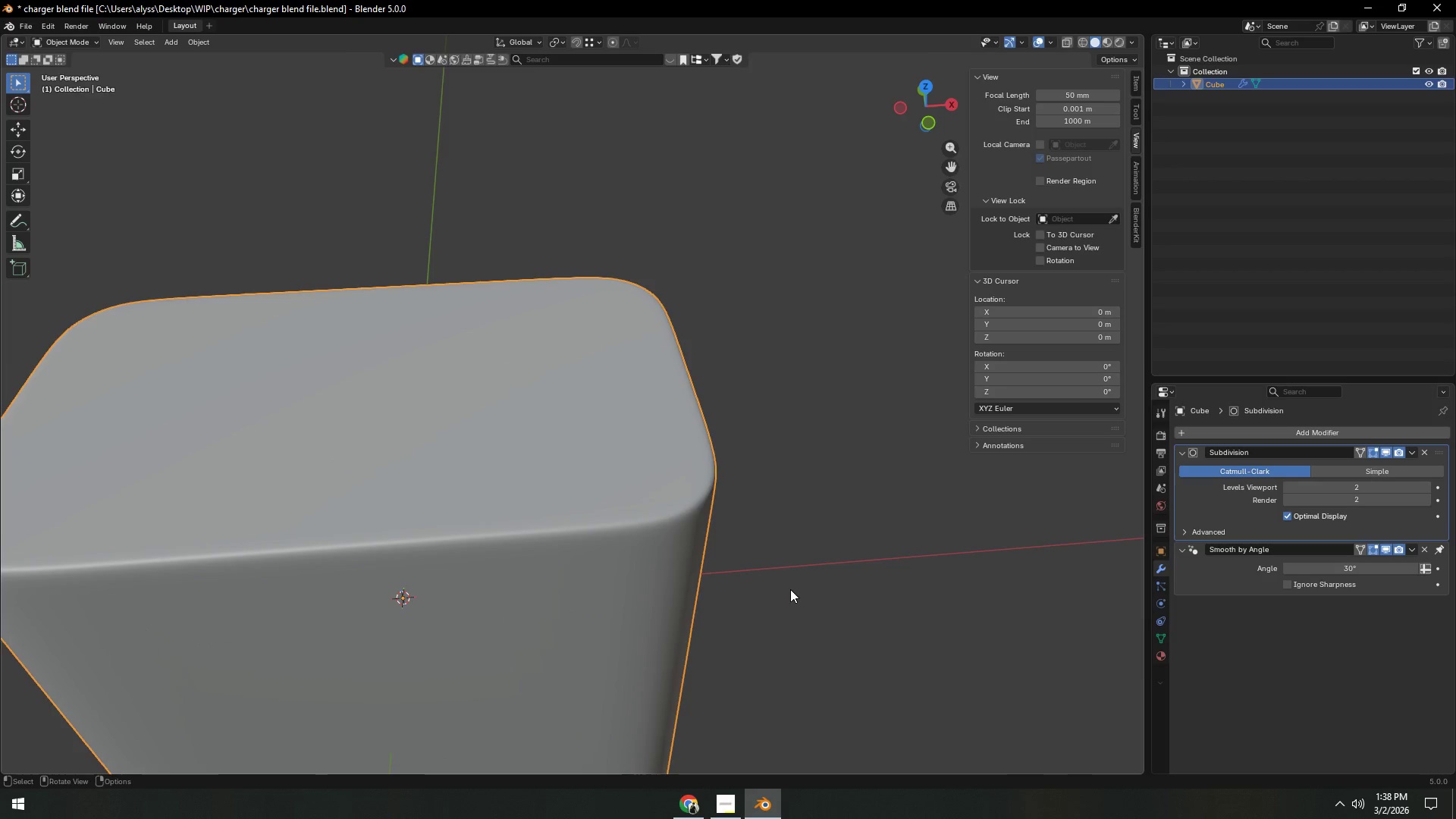 
key(Tab)
 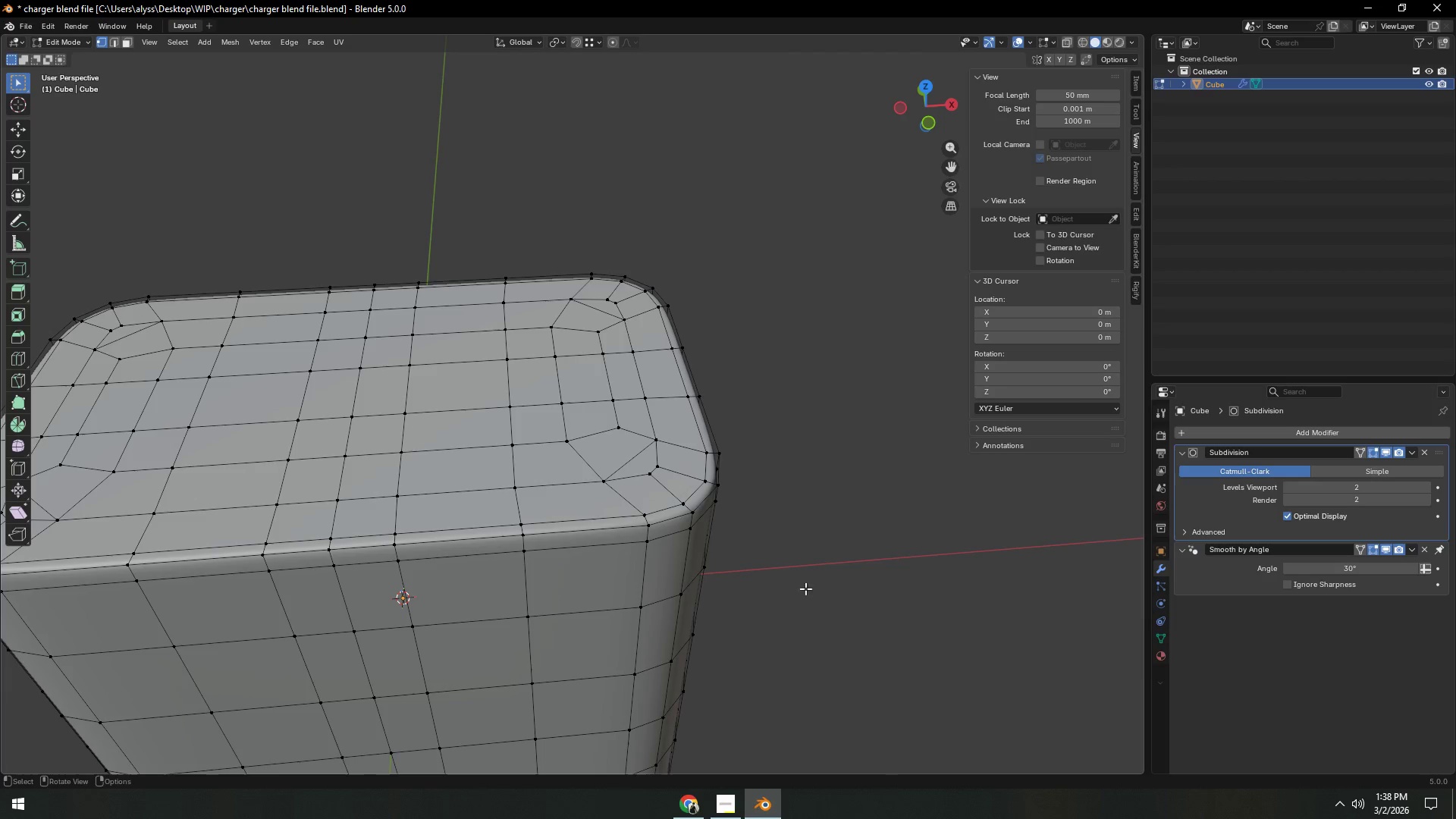 
key(Control+S)
 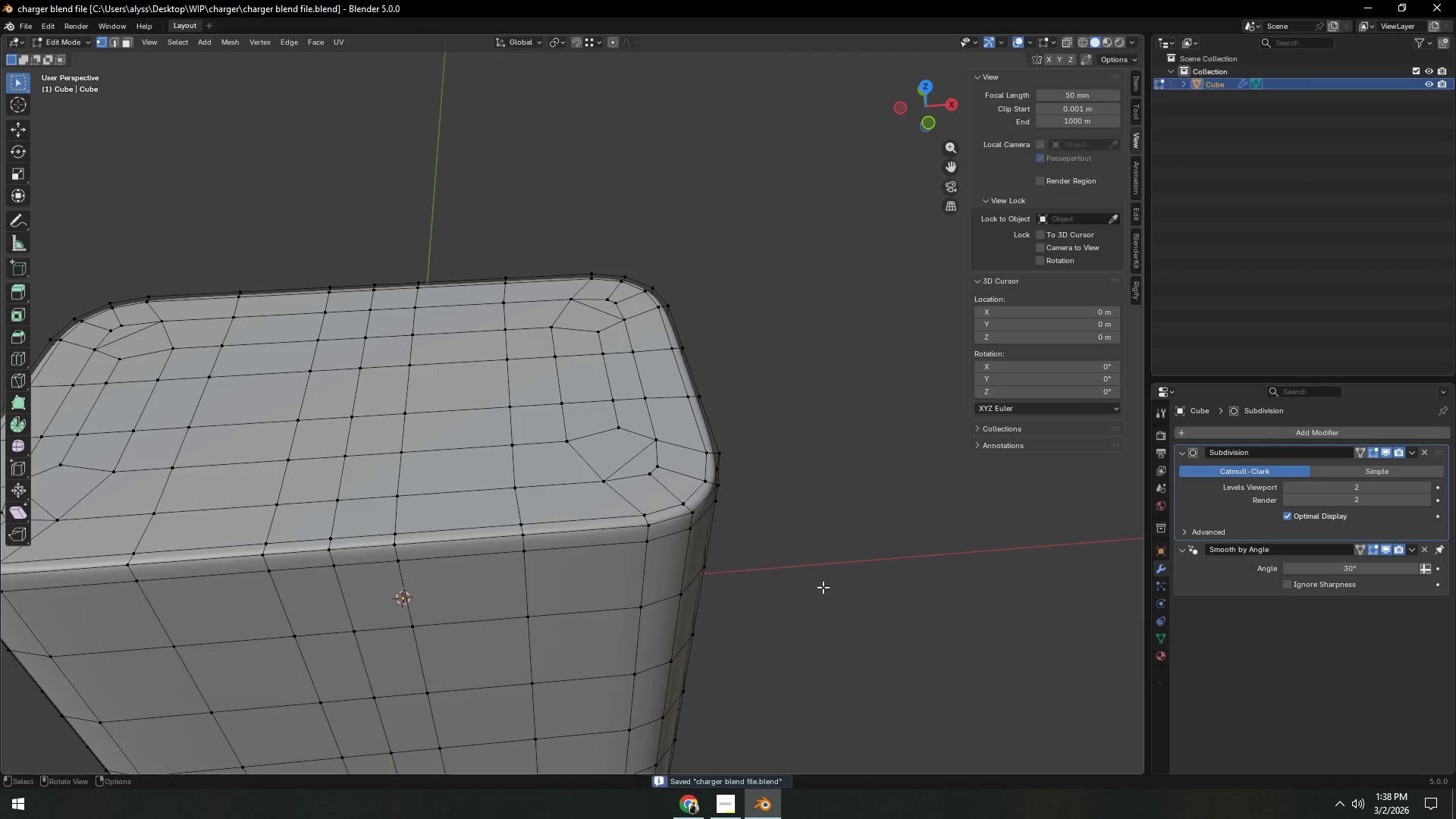 
left_click([821, 588])
 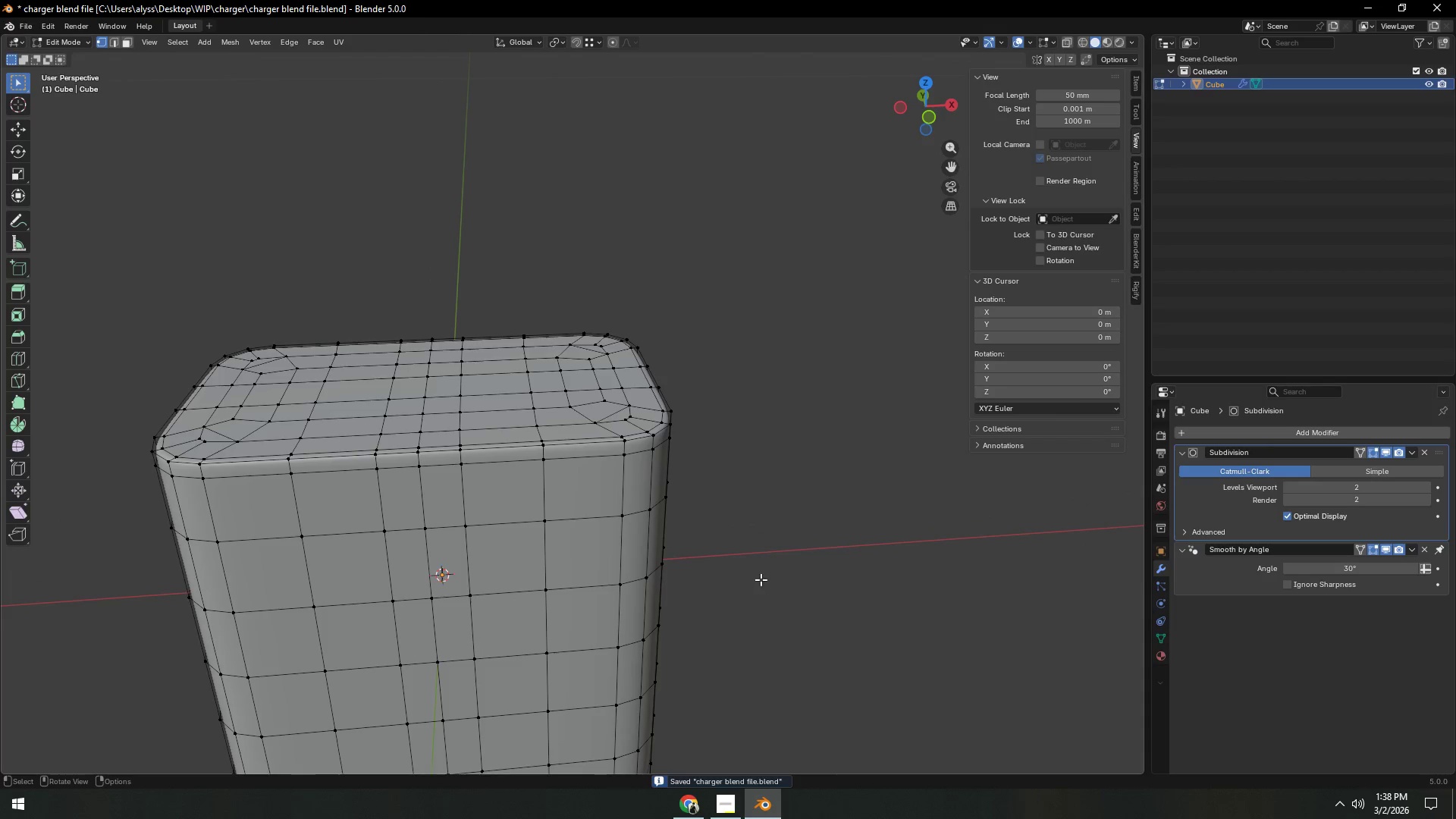 
scroll: coordinate [761, 579], scroll_direction: down, amount: 5.0
 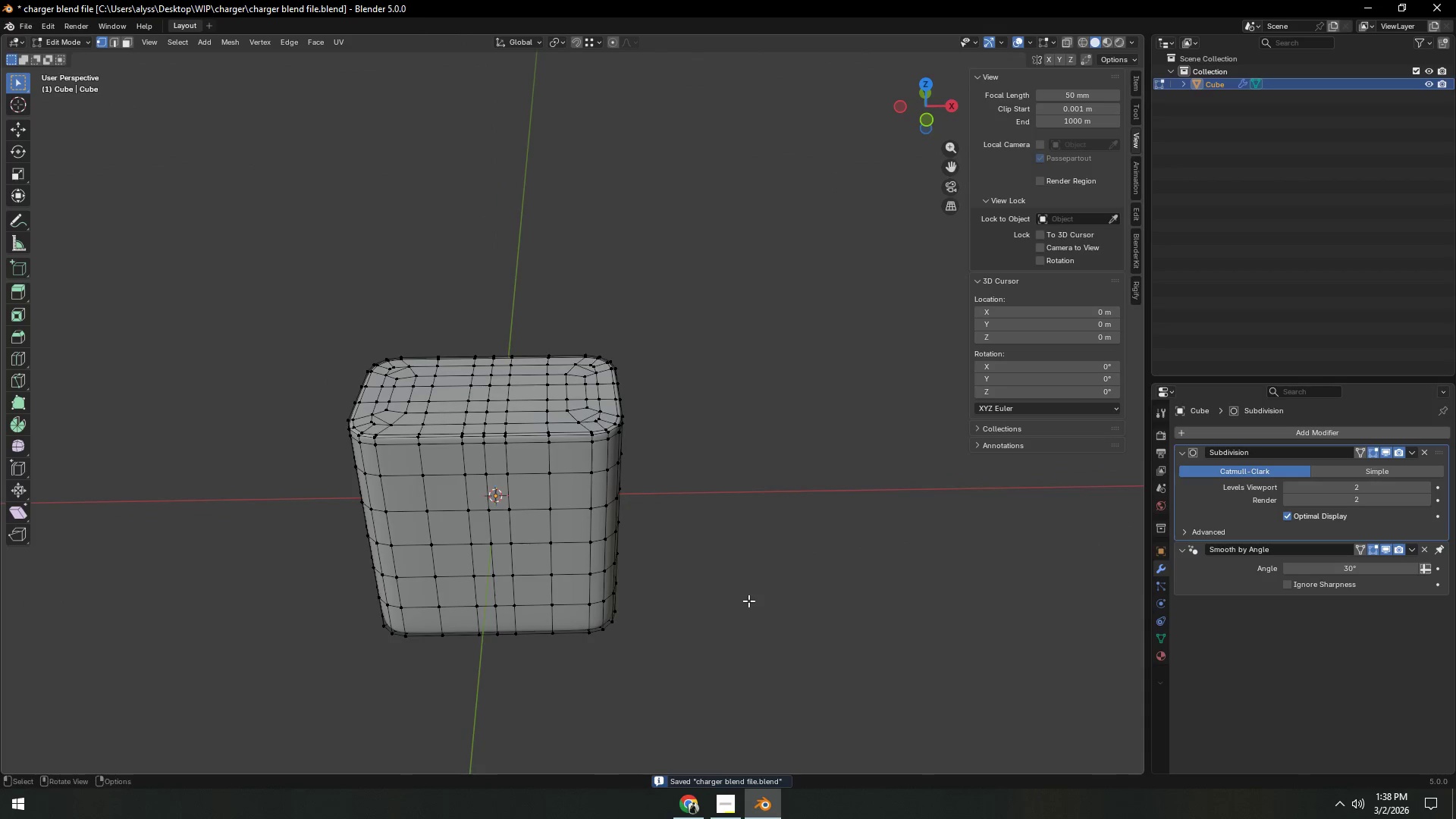 
key(Tab)
 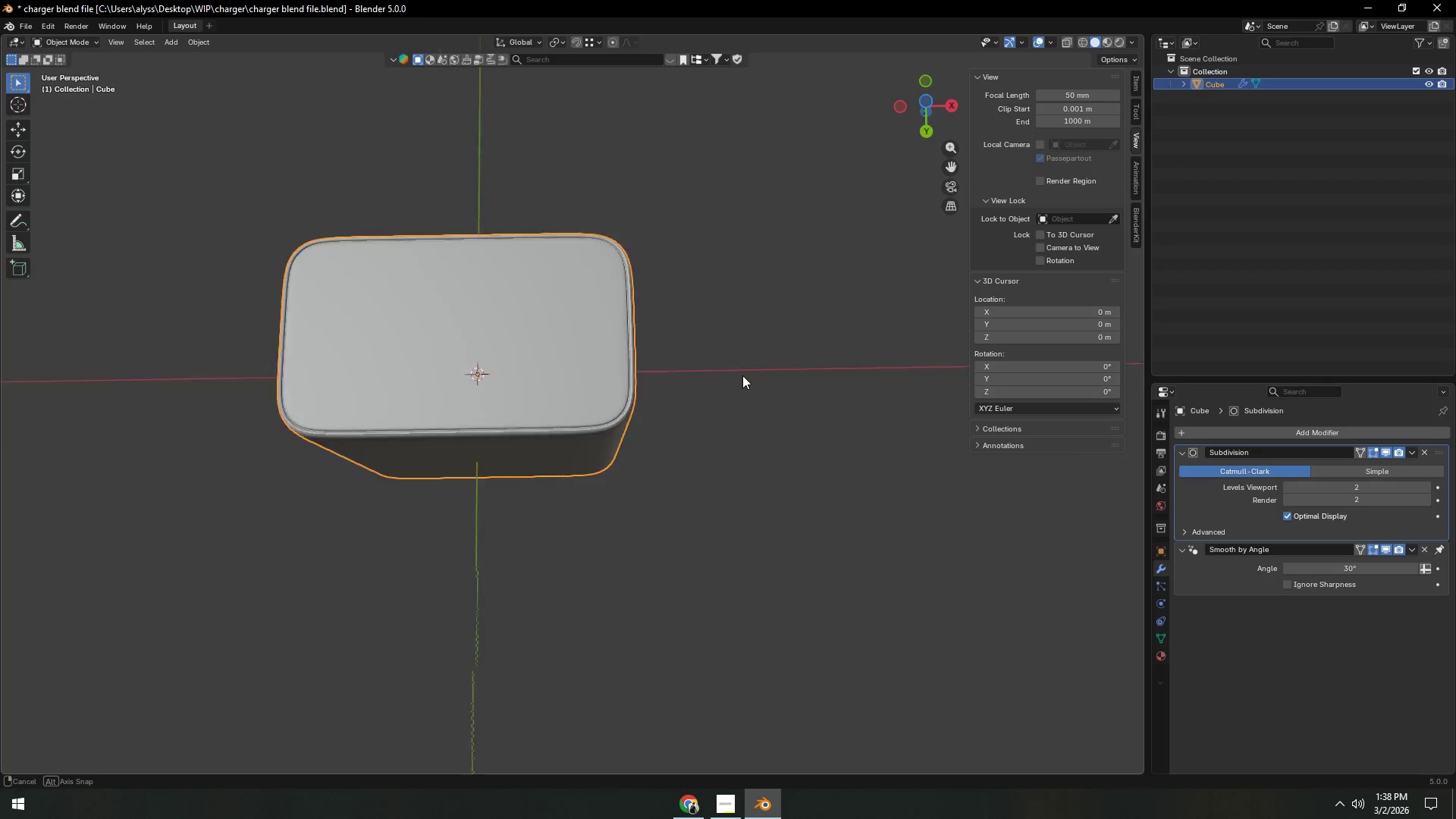 
hold_key(key=ShiftLeft, duration=0.45)
 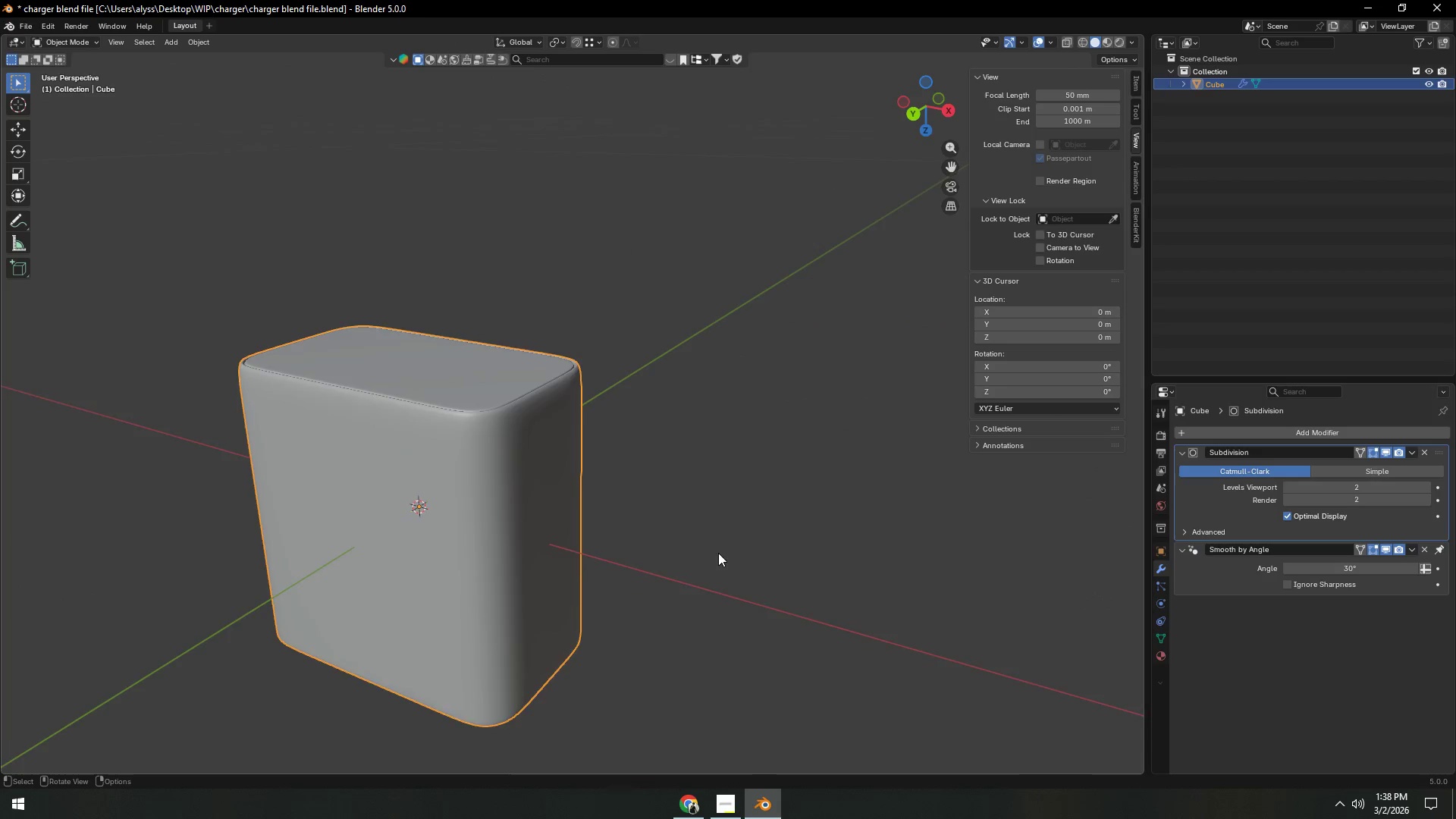 
hold_key(key=ShiftLeft, duration=0.38)
 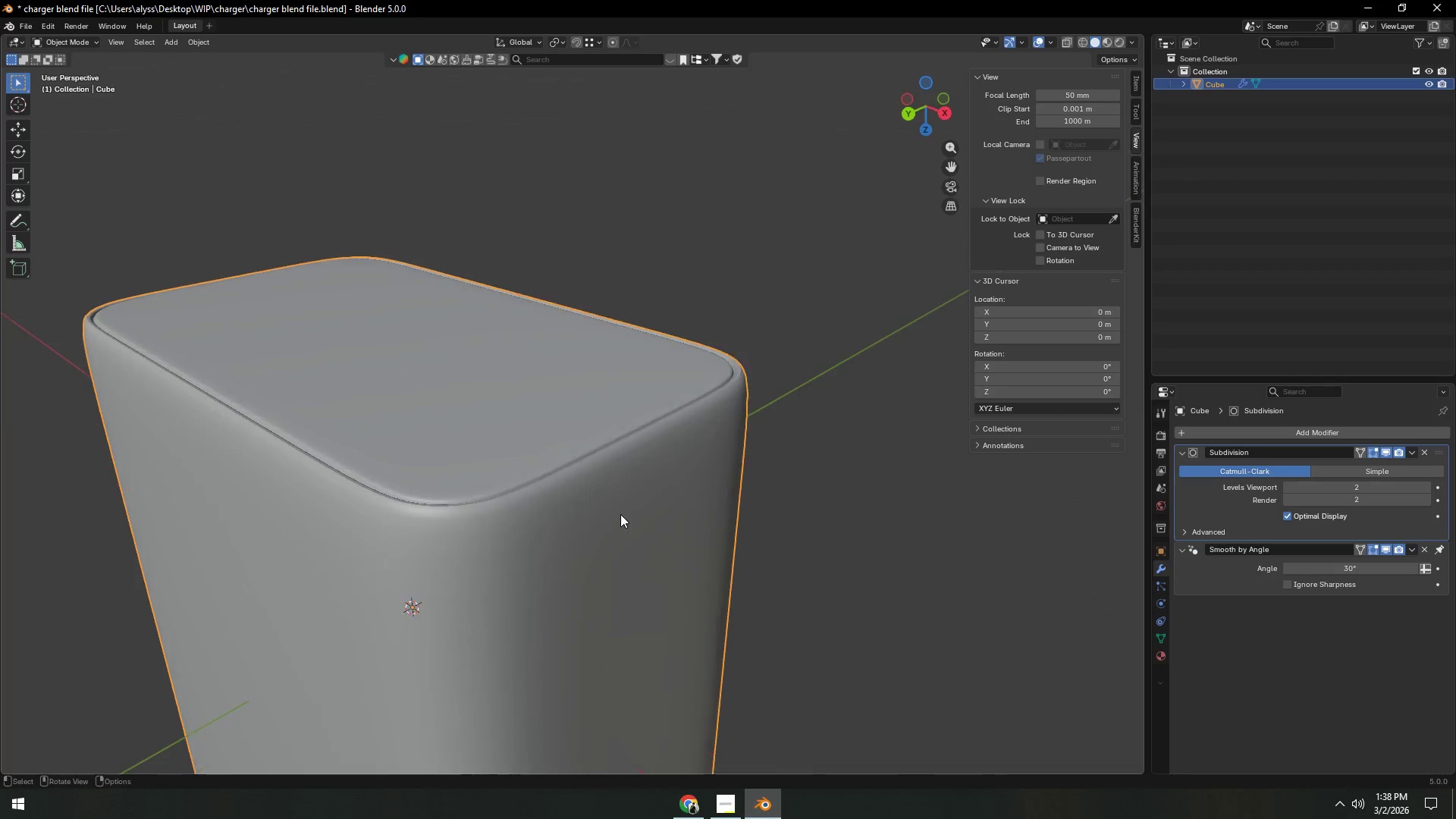 
scroll: coordinate [715, 555], scroll_direction: up, amount: 3.0
 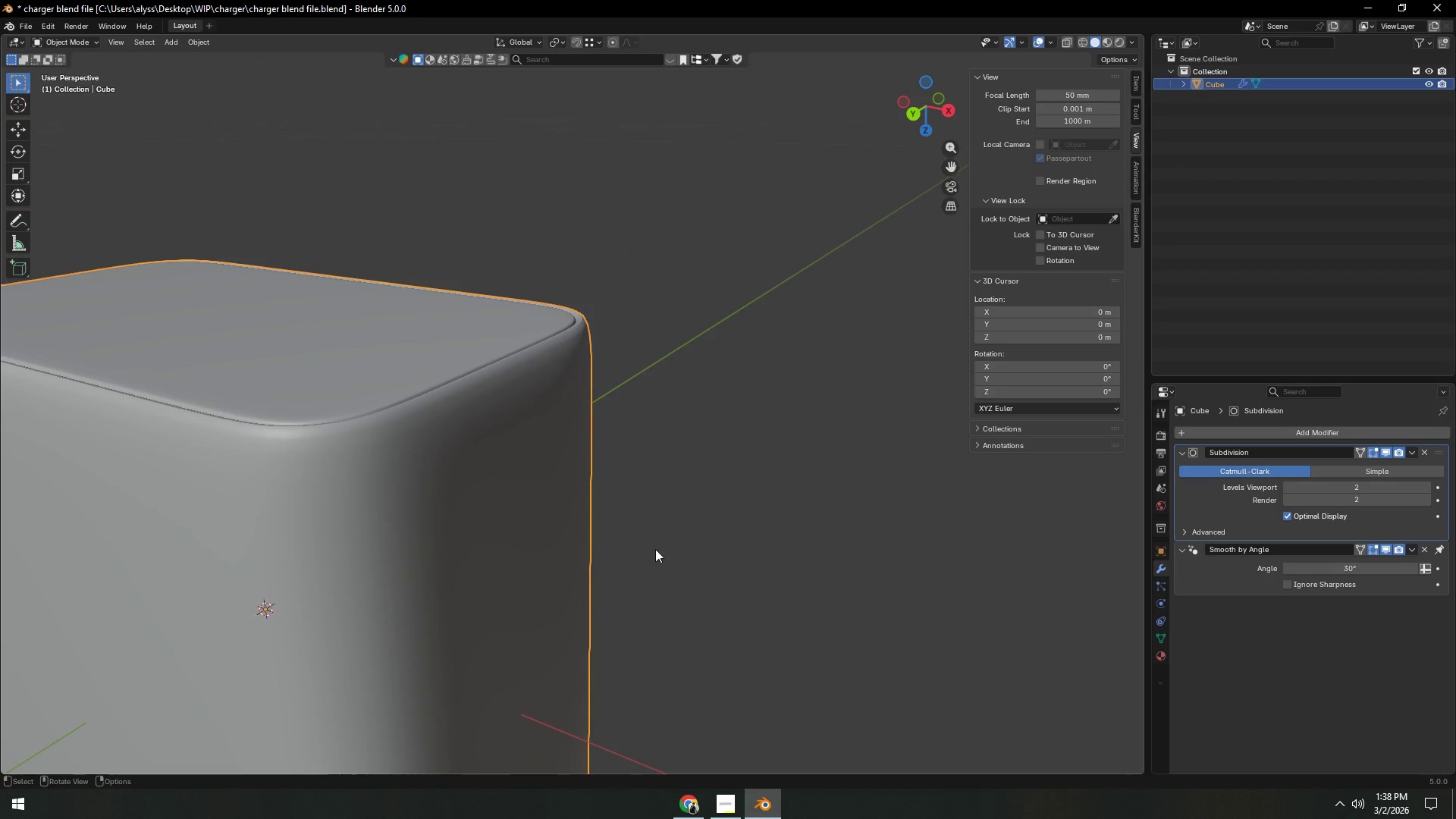 
left_click([578, 513])
 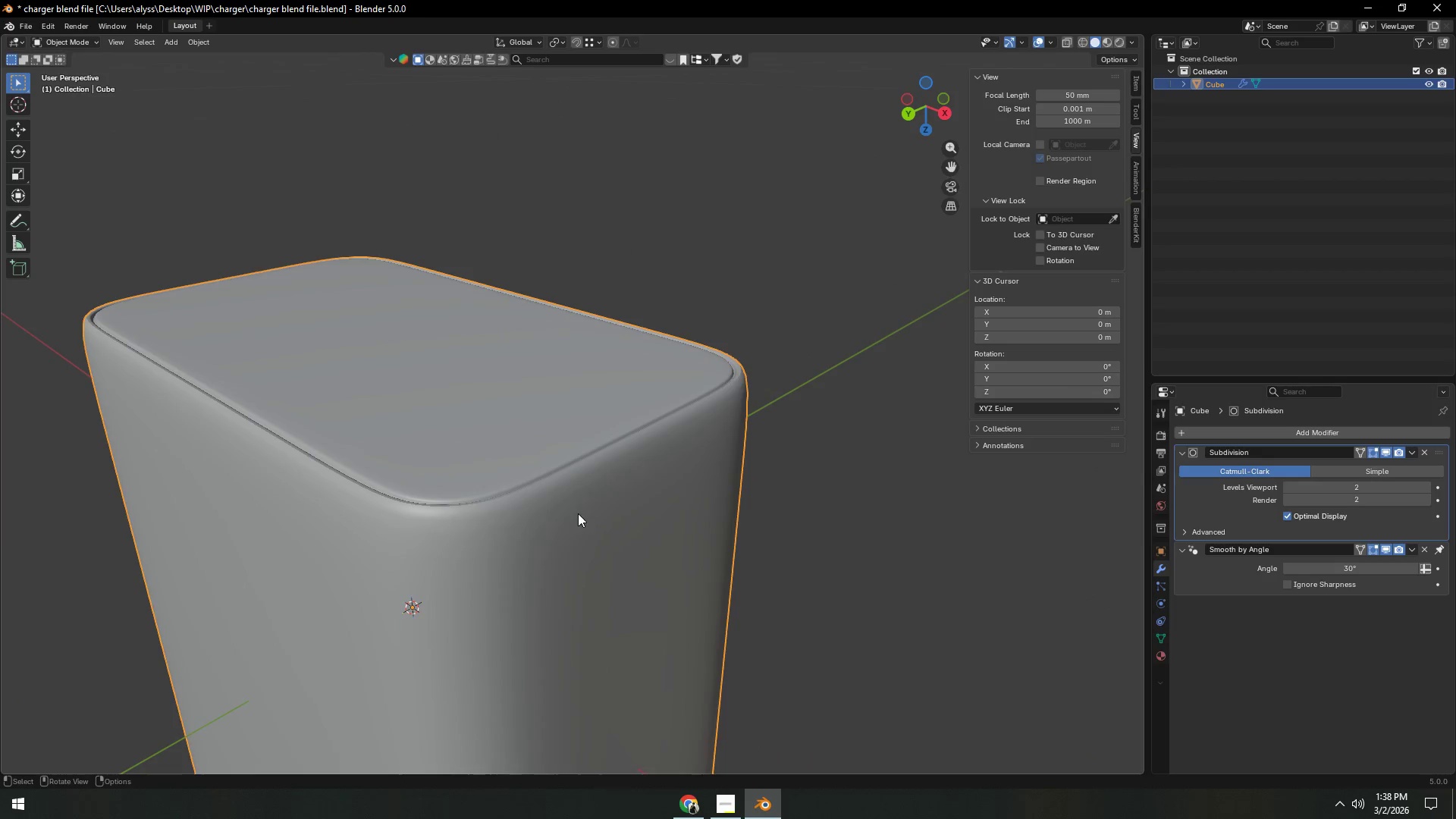 
key(Tab)
 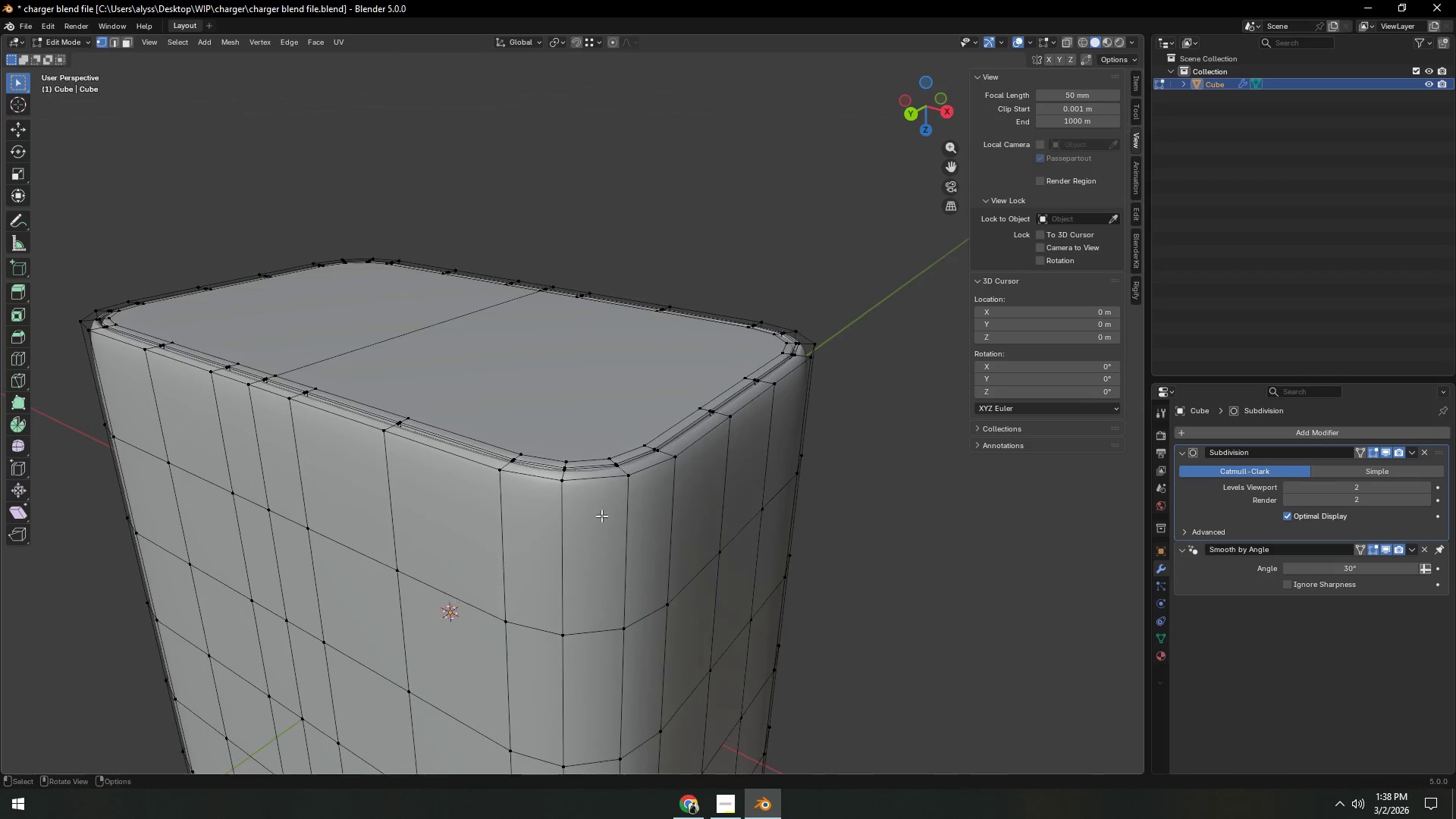 
key(Control+ControlLeft)
 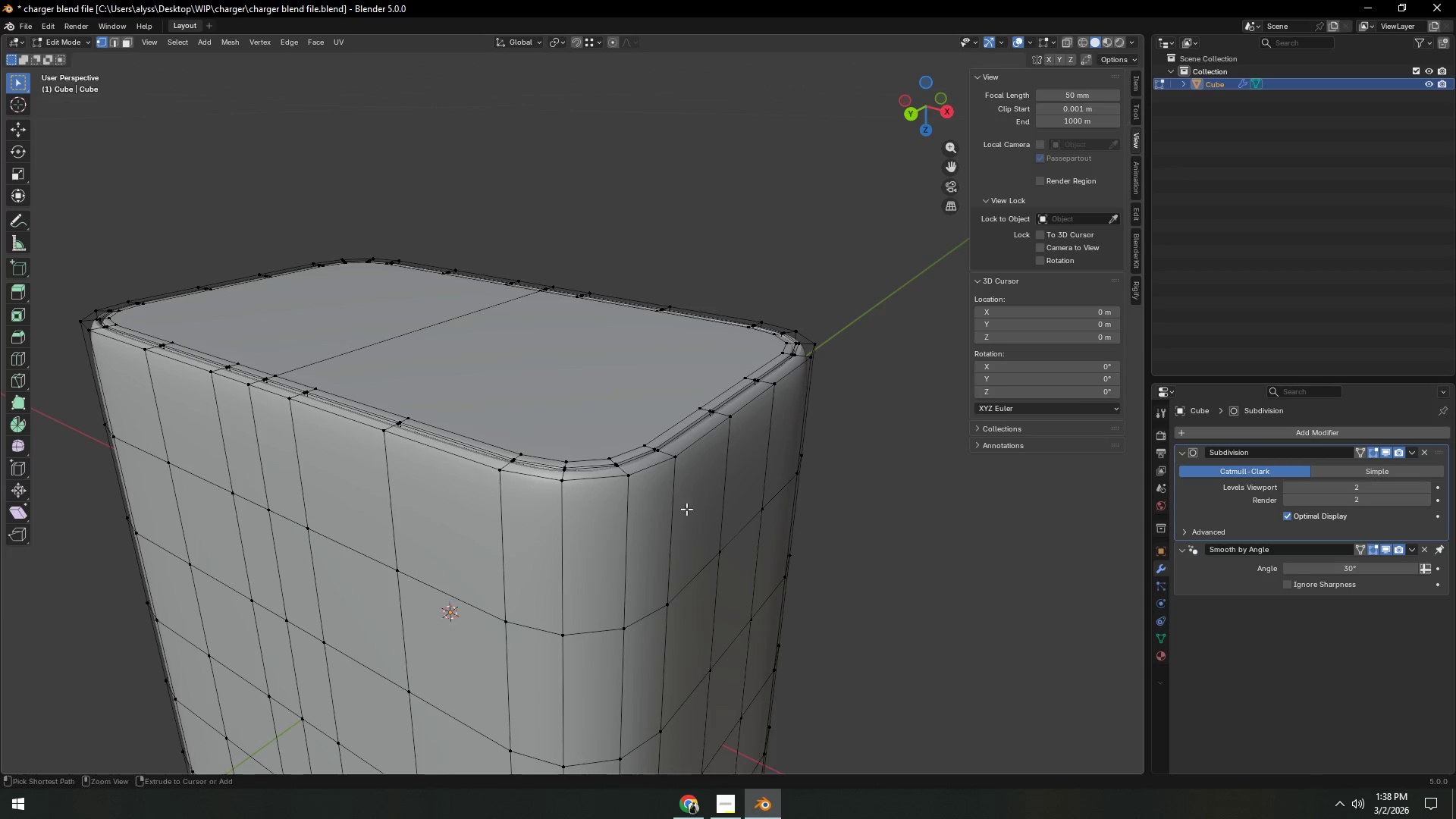 
key(Control+R)
 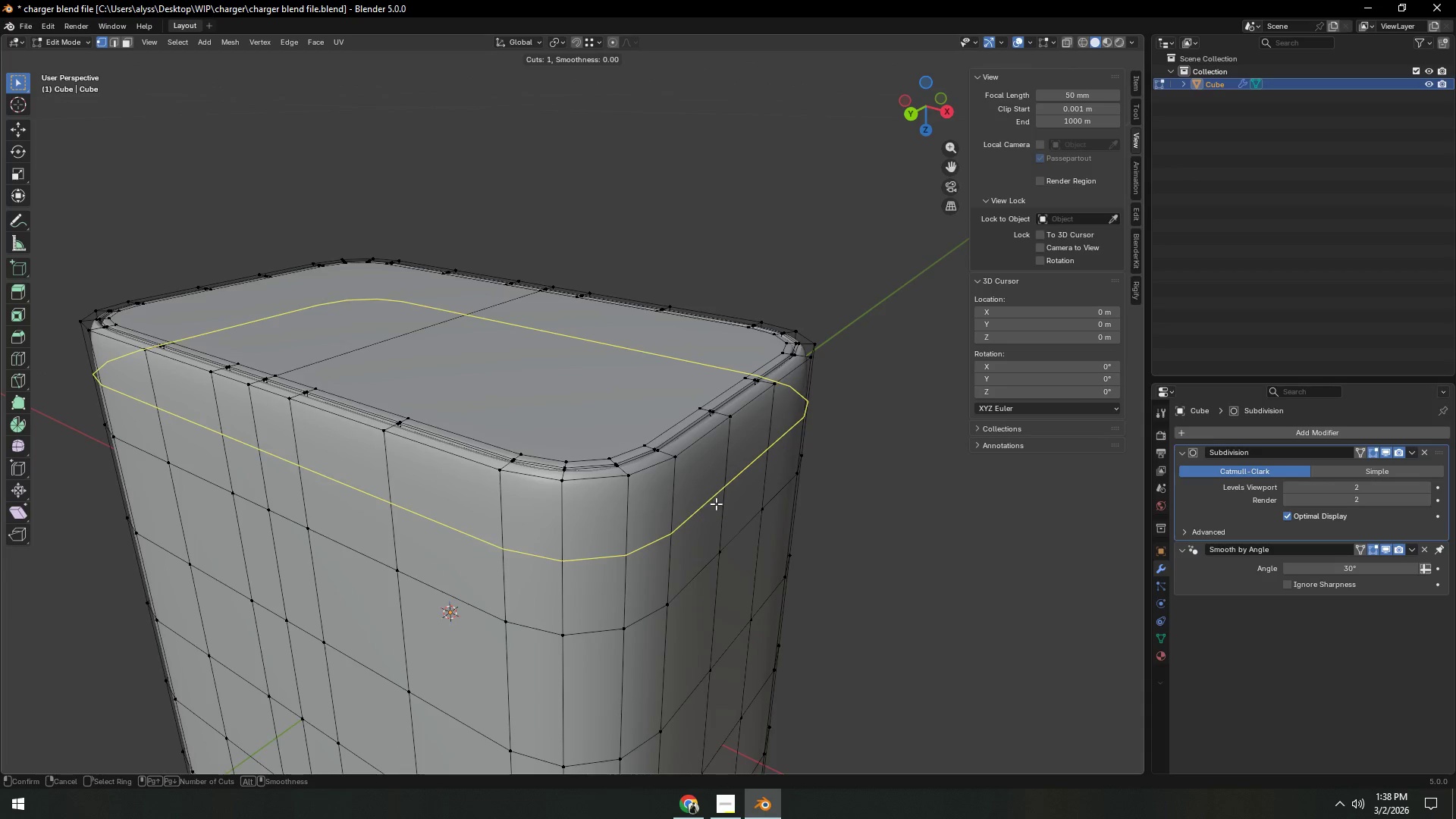 
left_click([716, 504])
 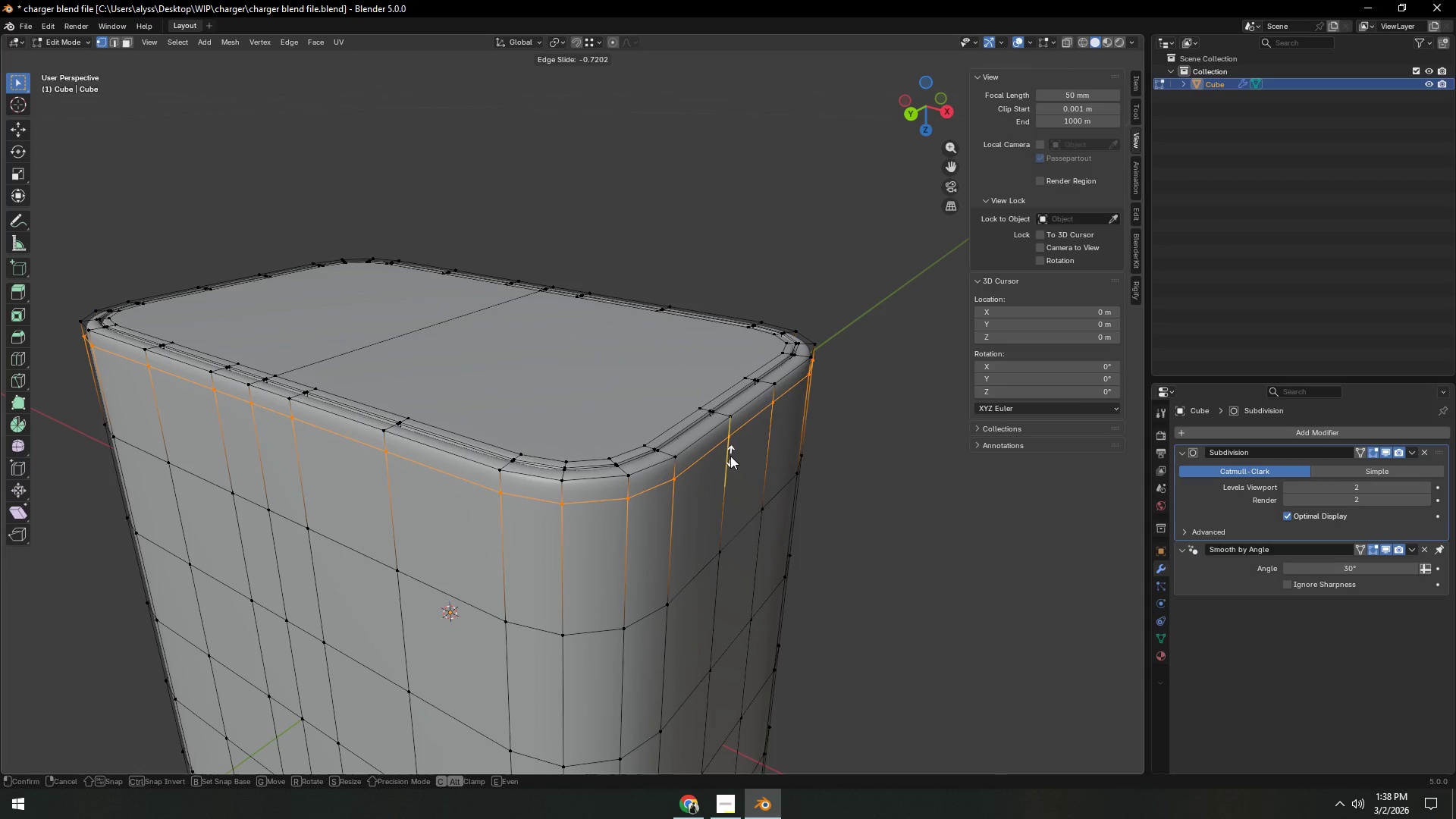 
wait(5.33)
 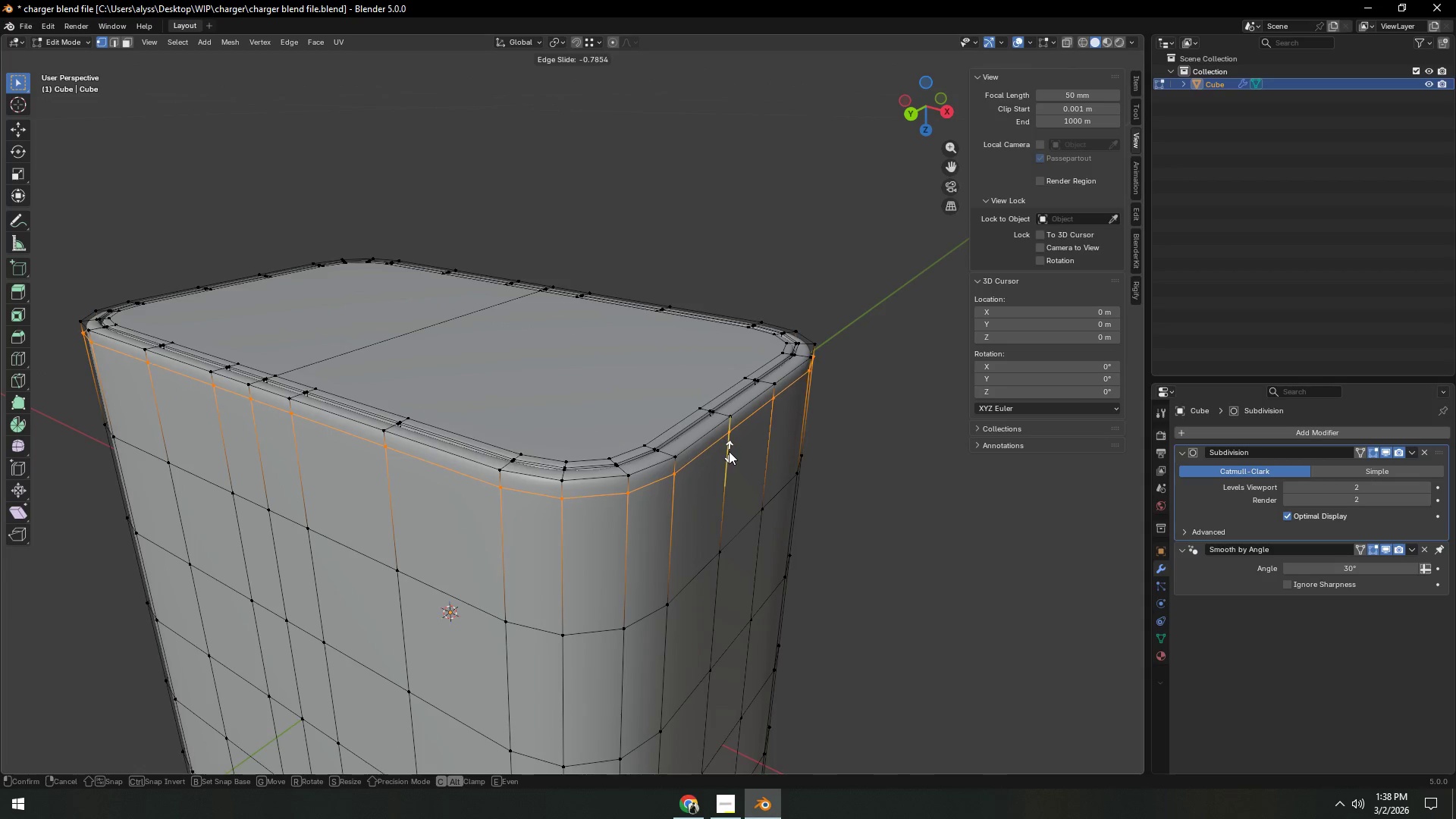 
left_click([730, 456])
 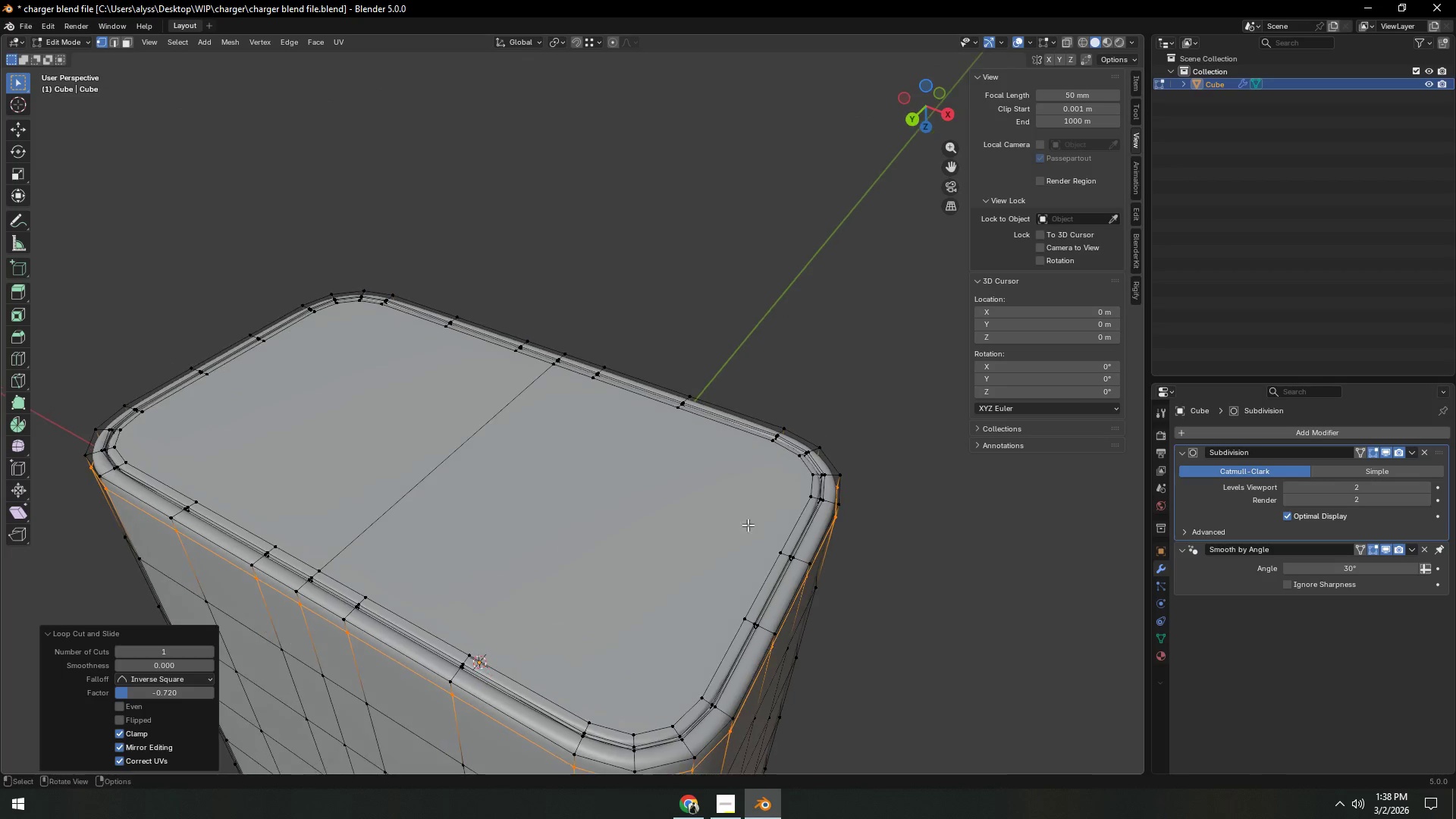 
key(Control+R)
 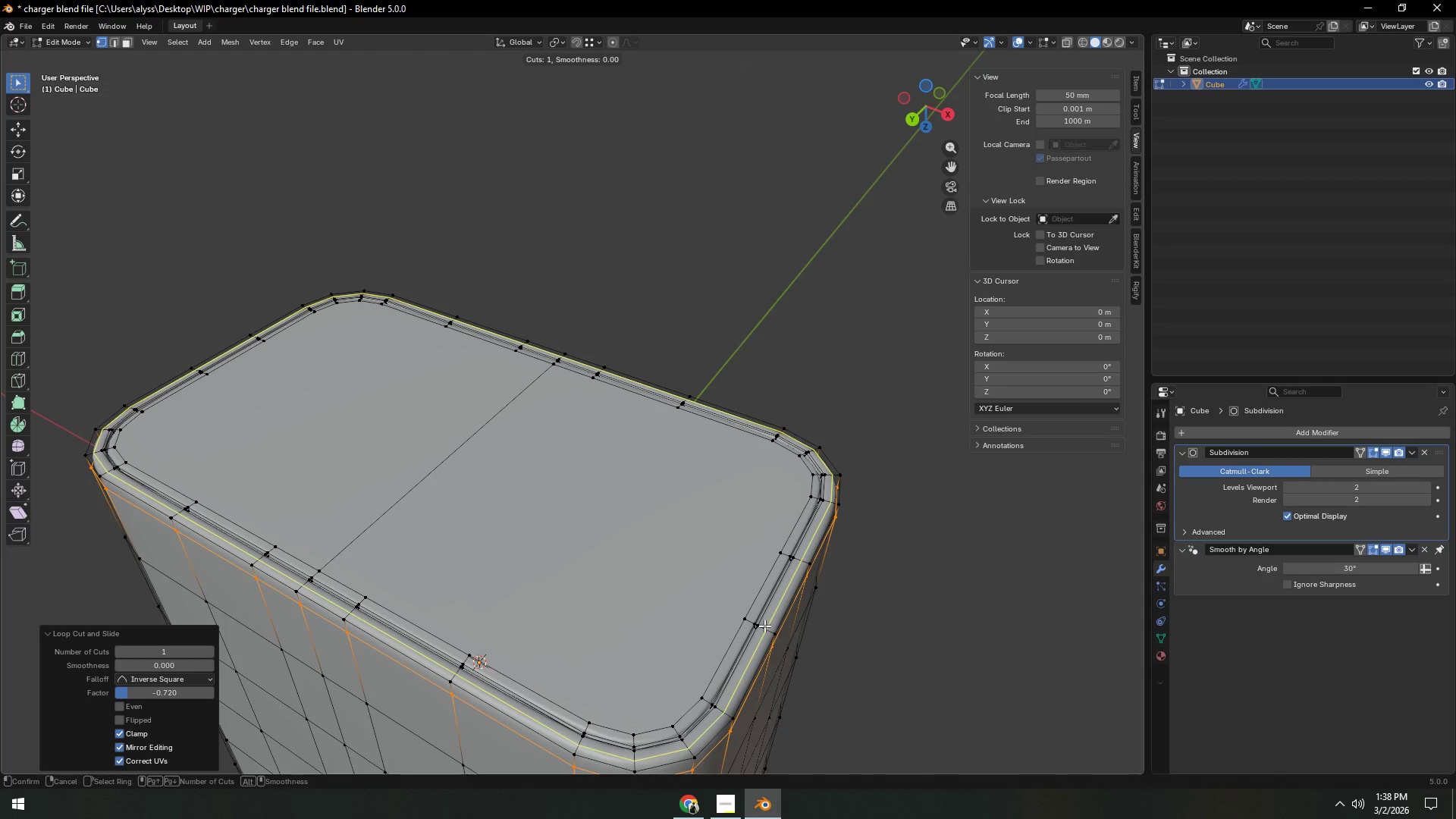 
left_click([764, 626])
 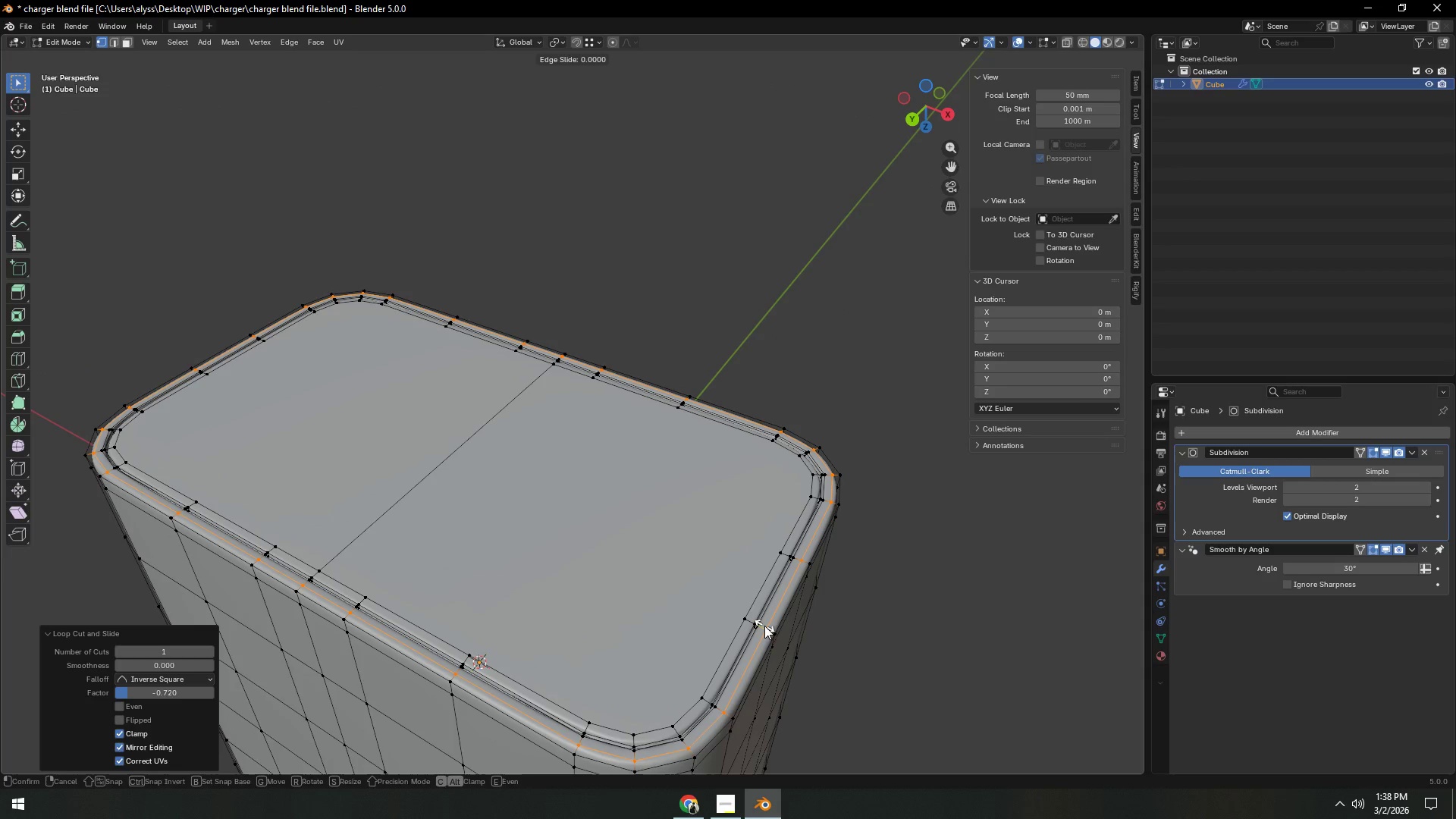 
right_click([764, 626])
 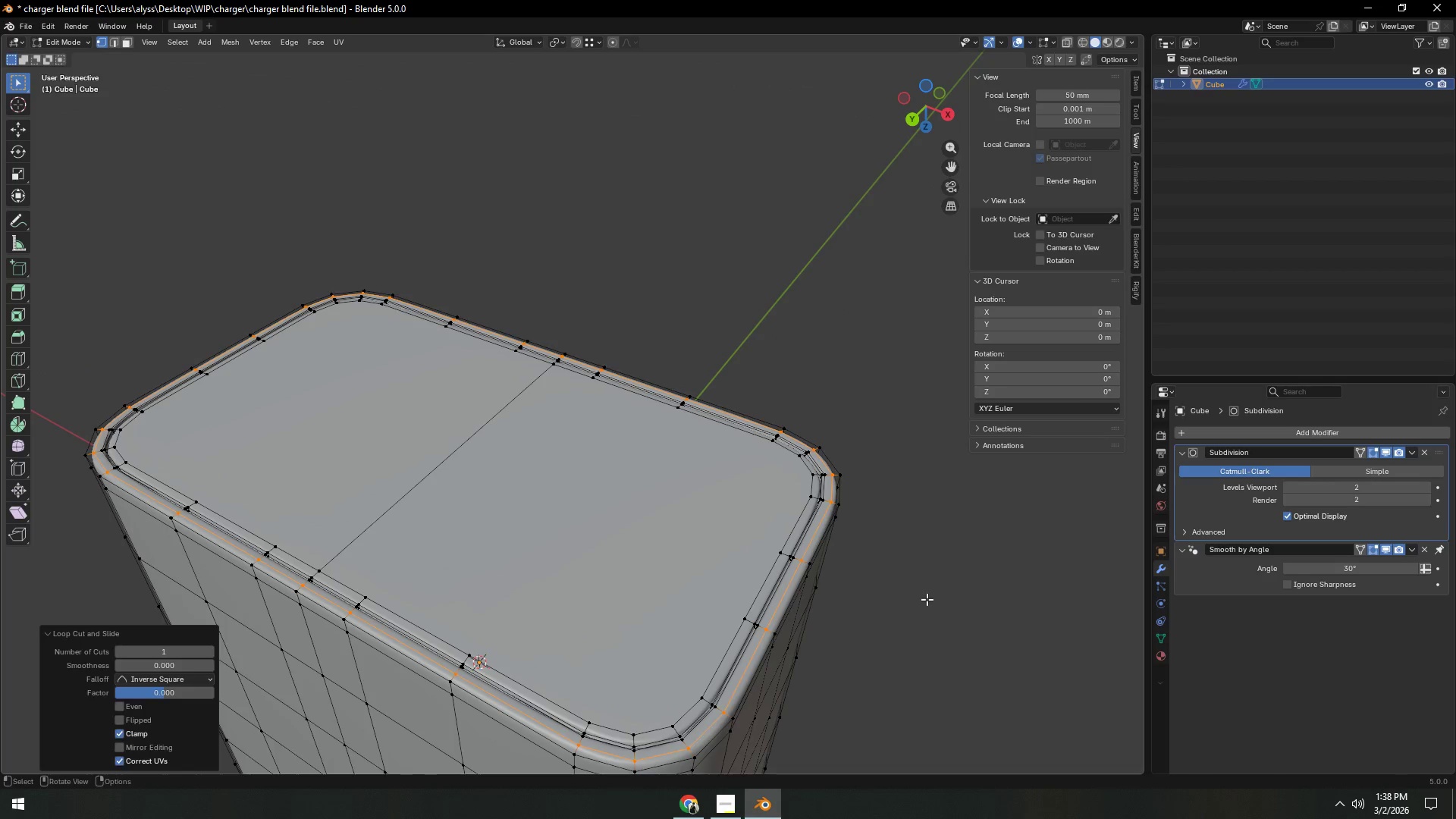 
key(Tab)
 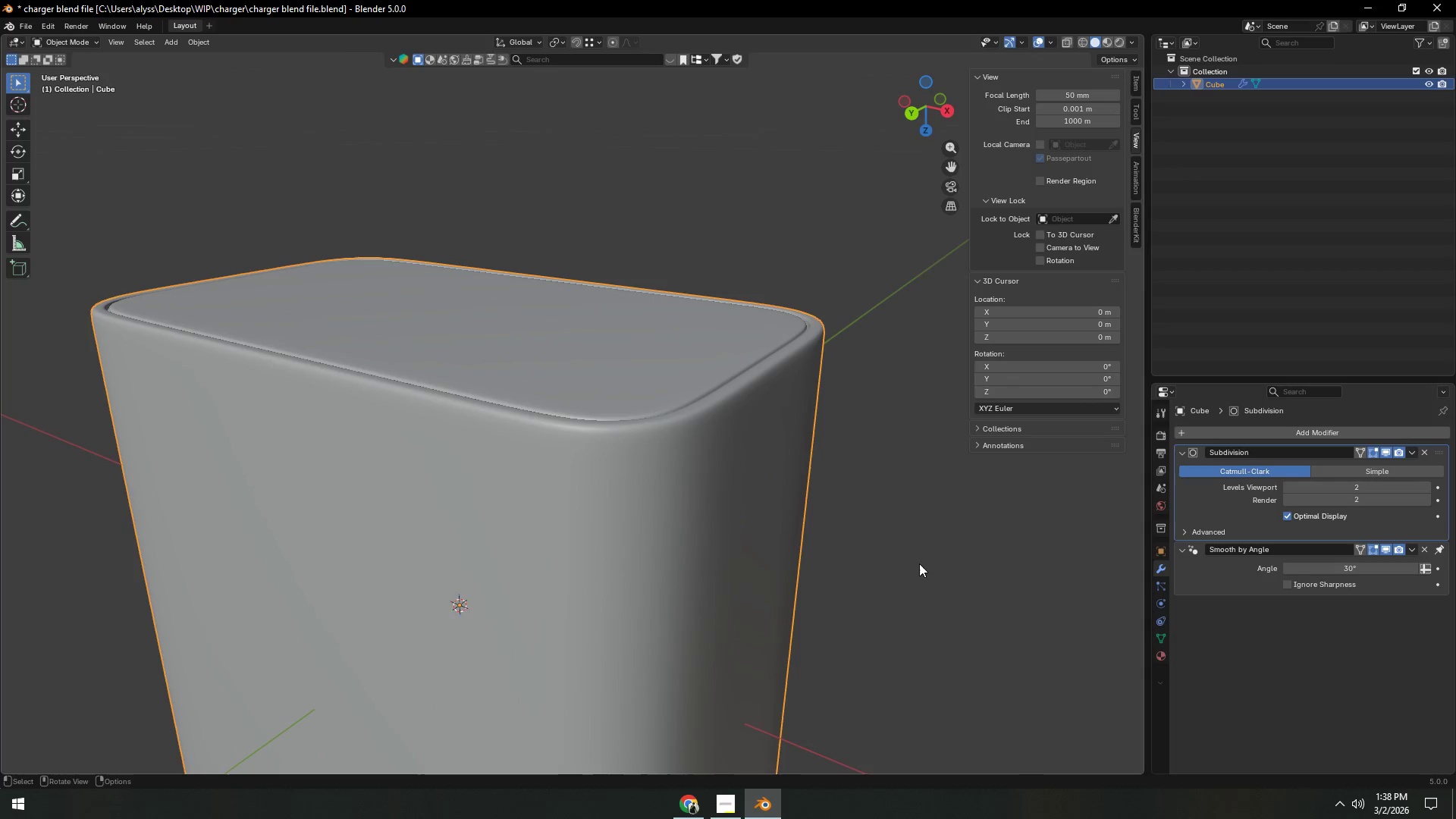 
scroll: coordinate [847, 535], scroll_direction: down, amount: 5.0
 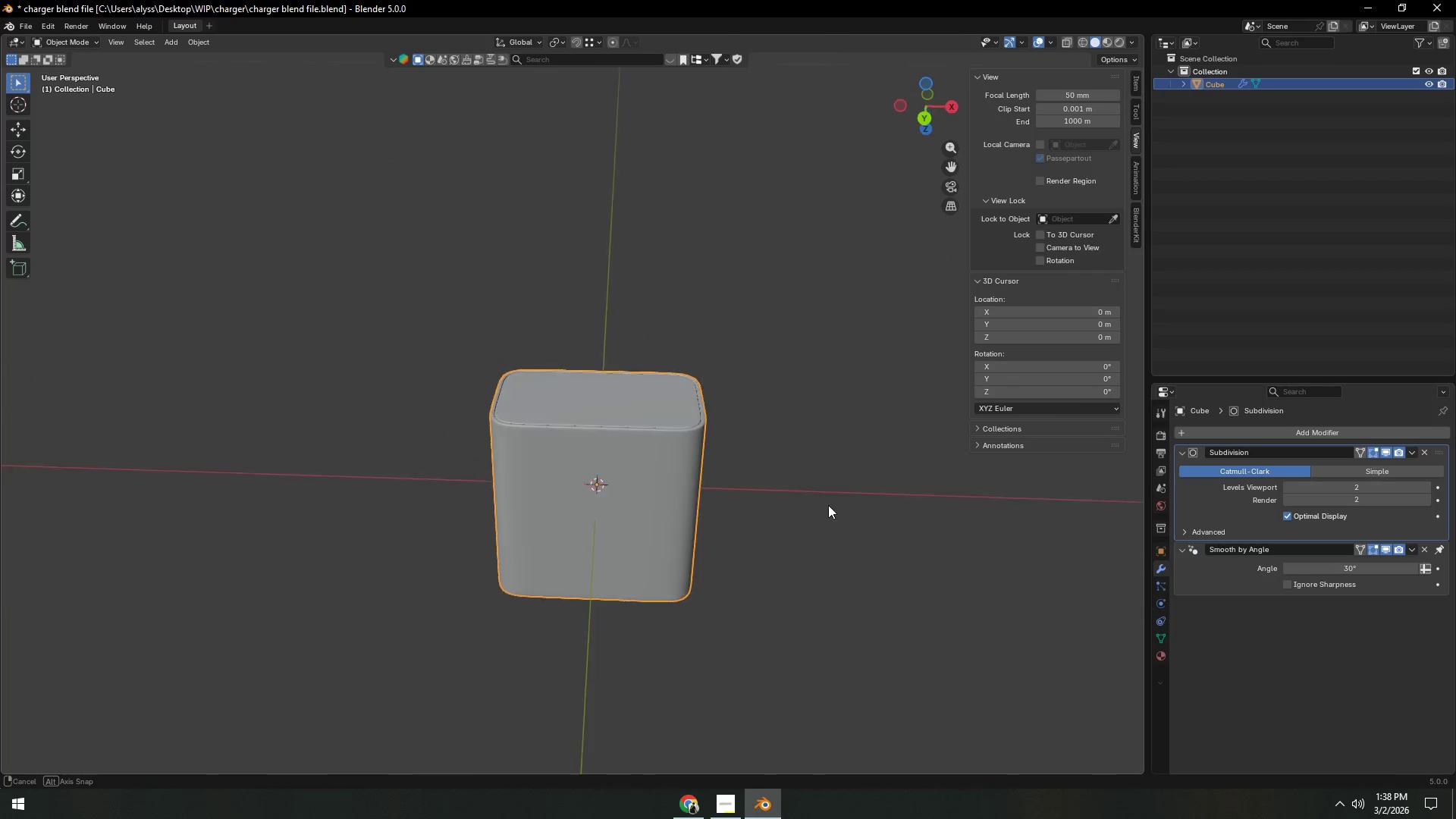 
hold_key(key=ShiftLeft, duration=0.34)
 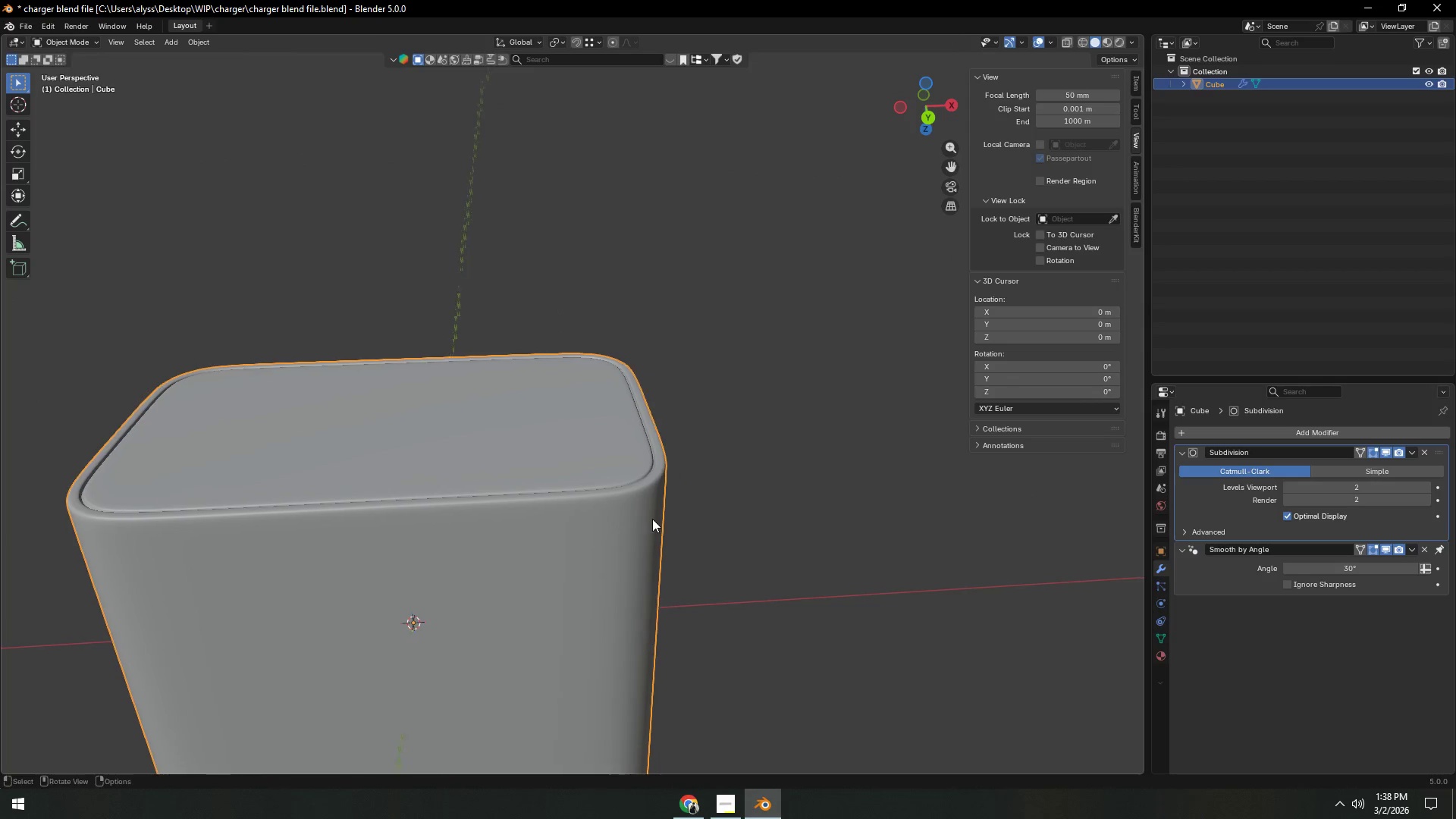 
scroll: coordinate [658, 519], scroll_direction: up, amount: 8.0
 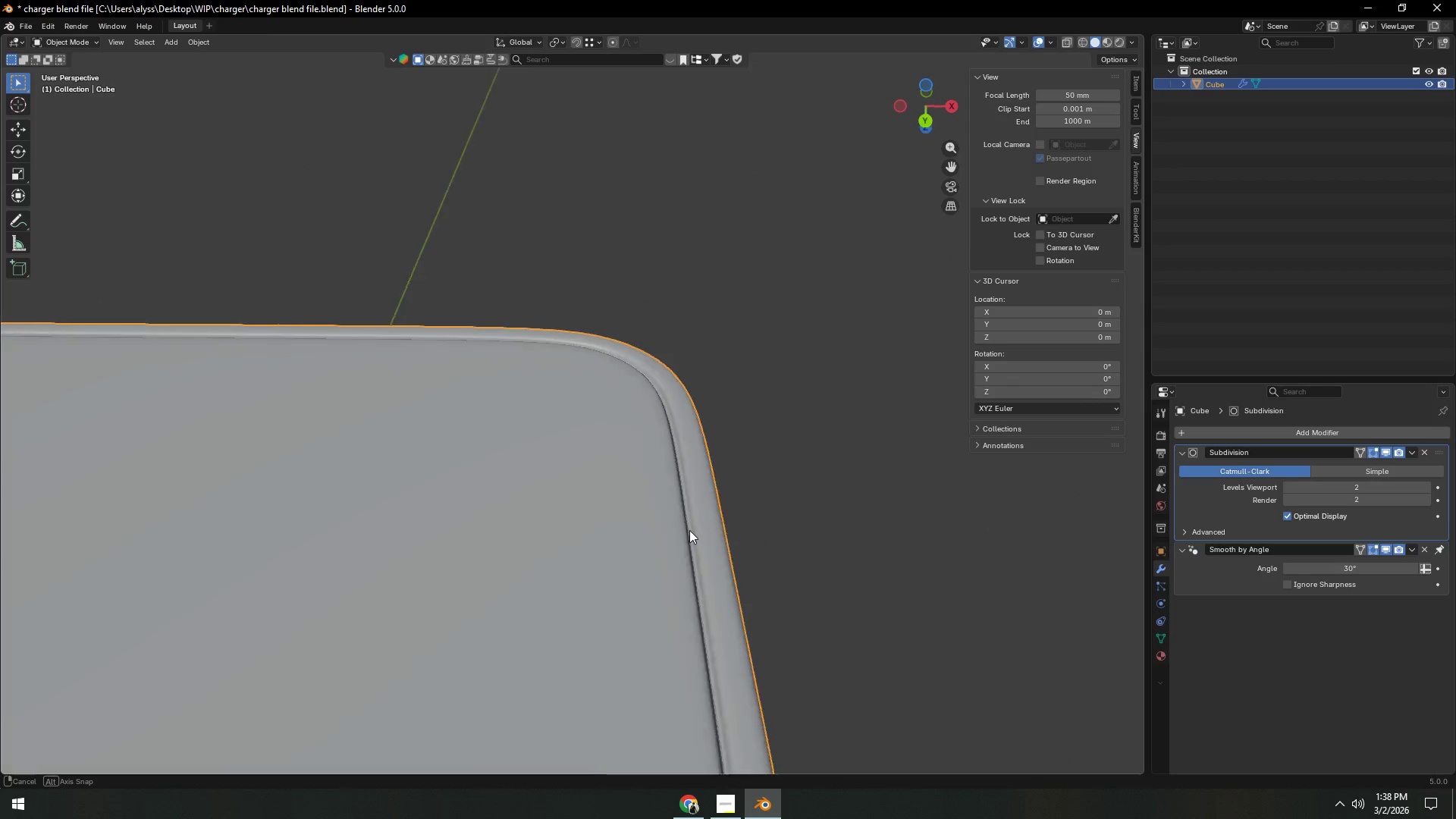 
hold_key(key=ShiftLeft, duration=0.41)
 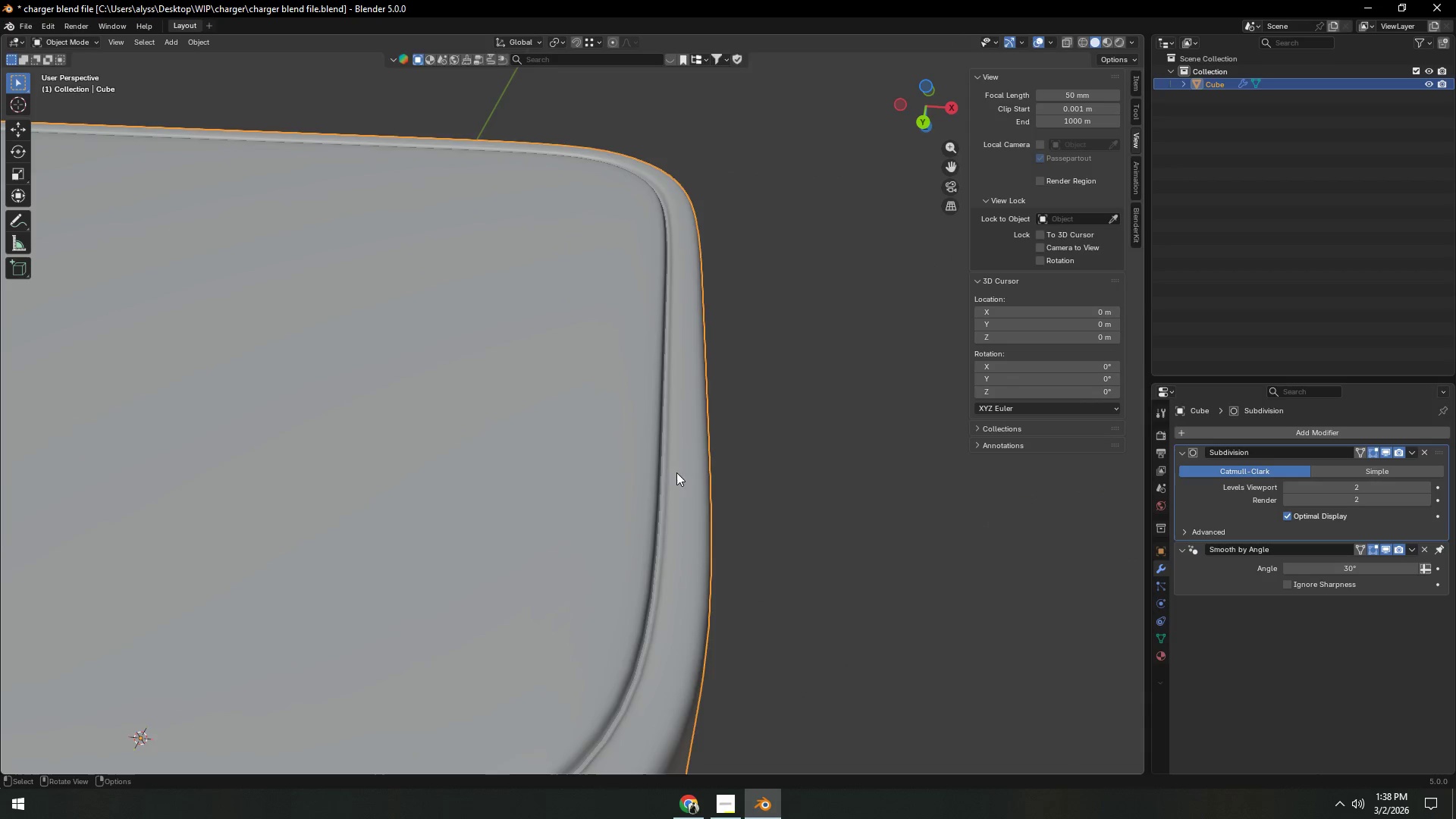 
key(Tab)
 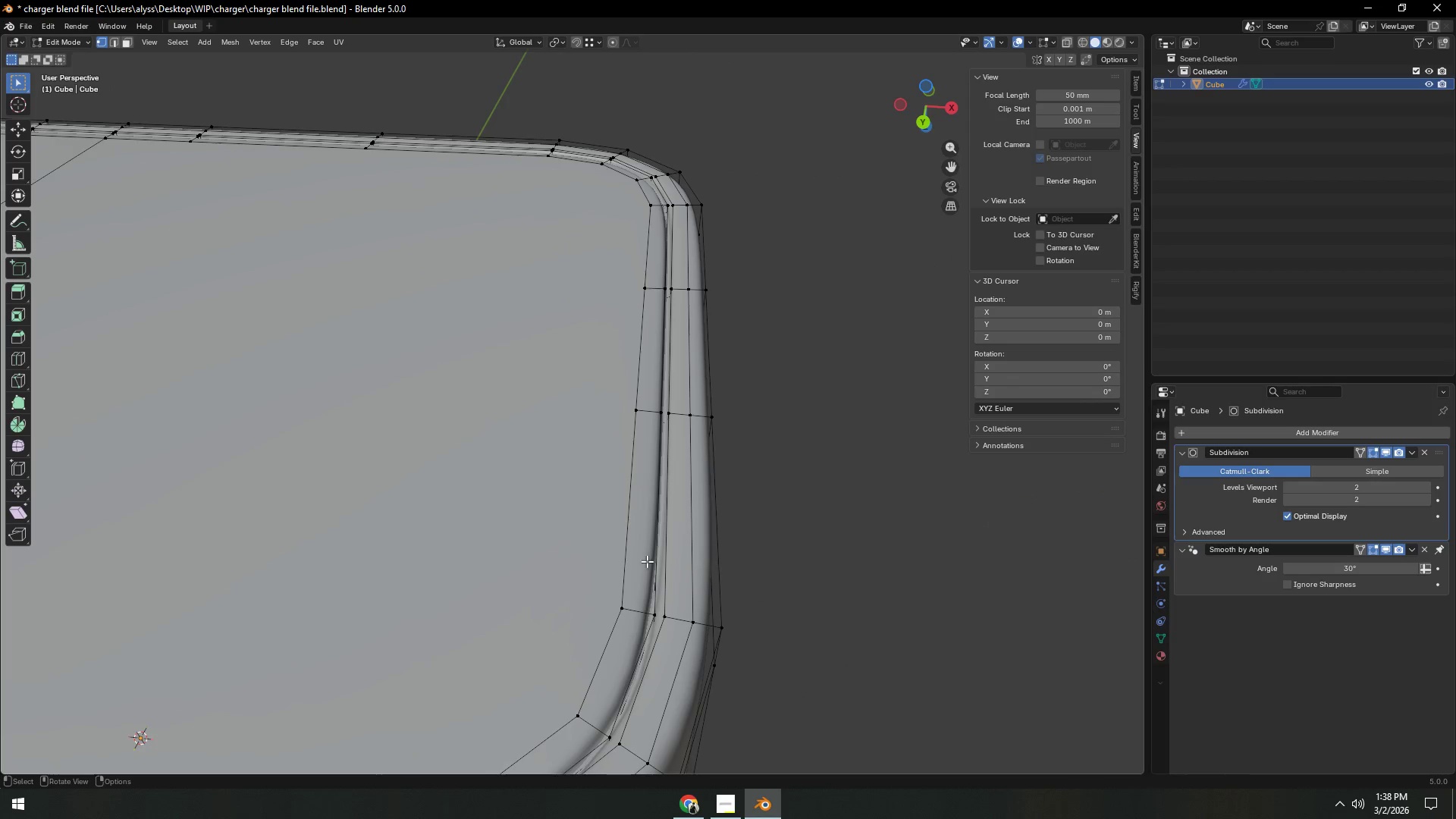 
scroll: coordinate [642, 563], scroll_direction: down, amount: 3.0
 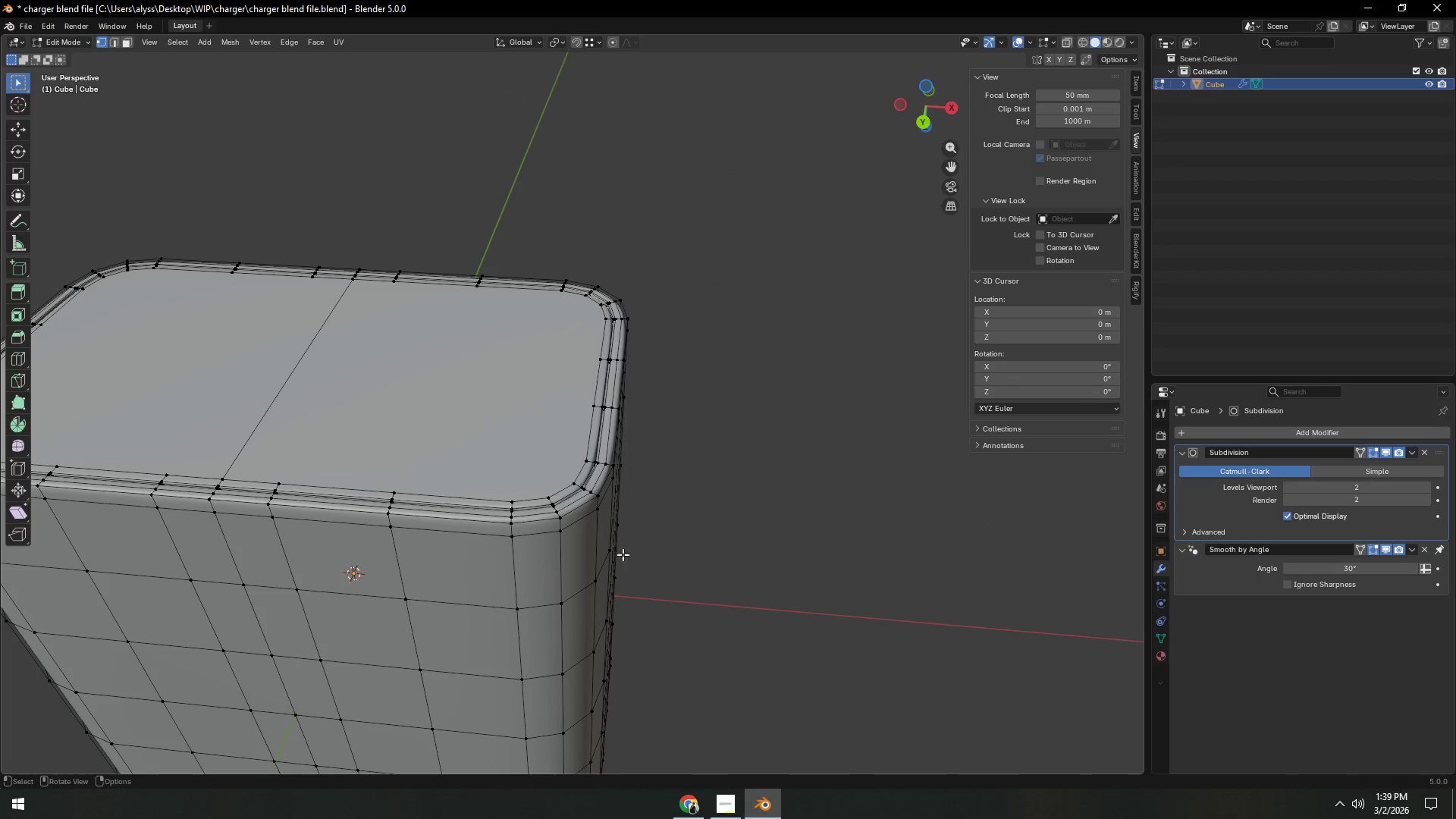 
hold_key(key=ShiftLeft, duration=0.53)
 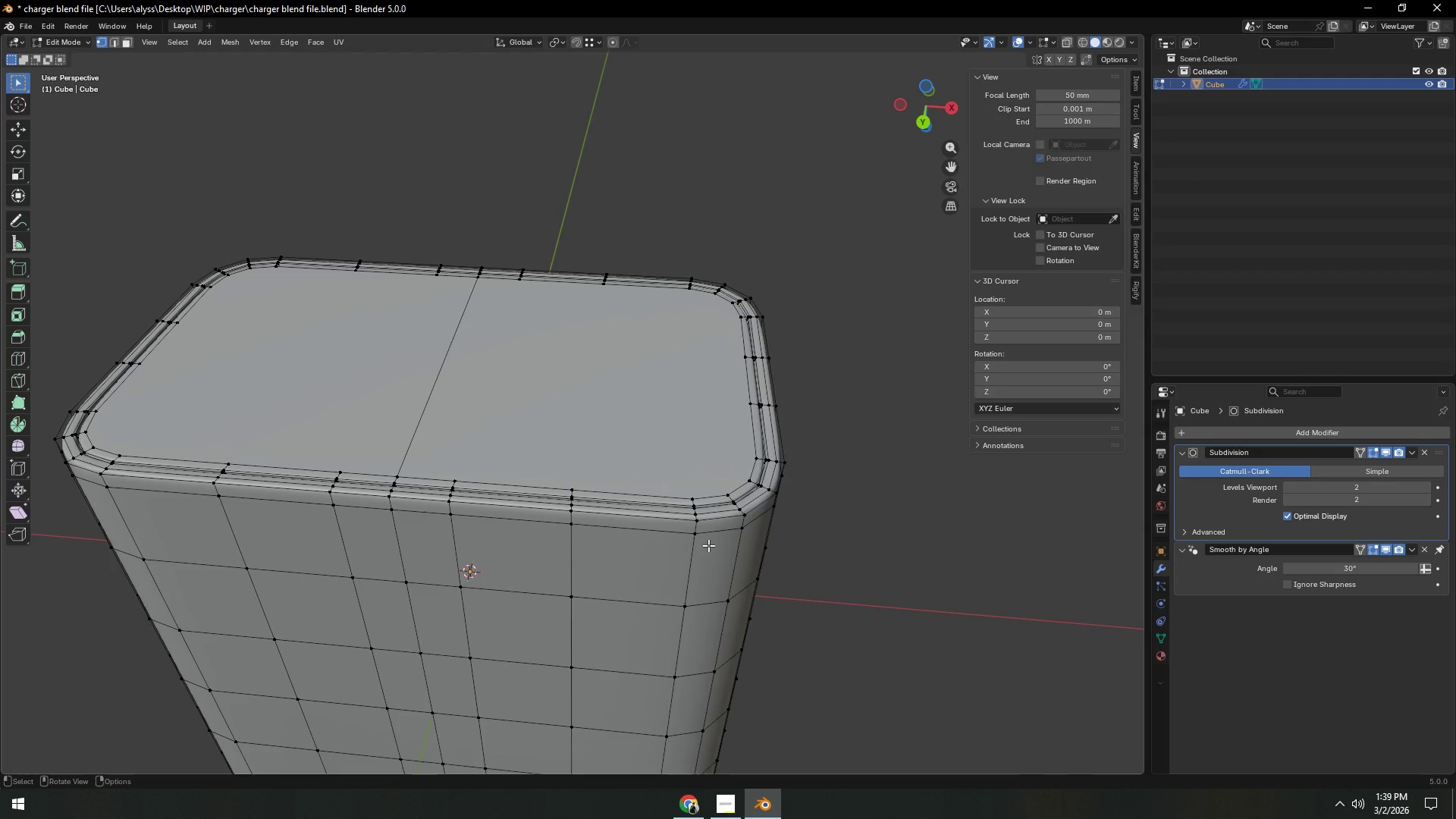 
wait(7.31)
 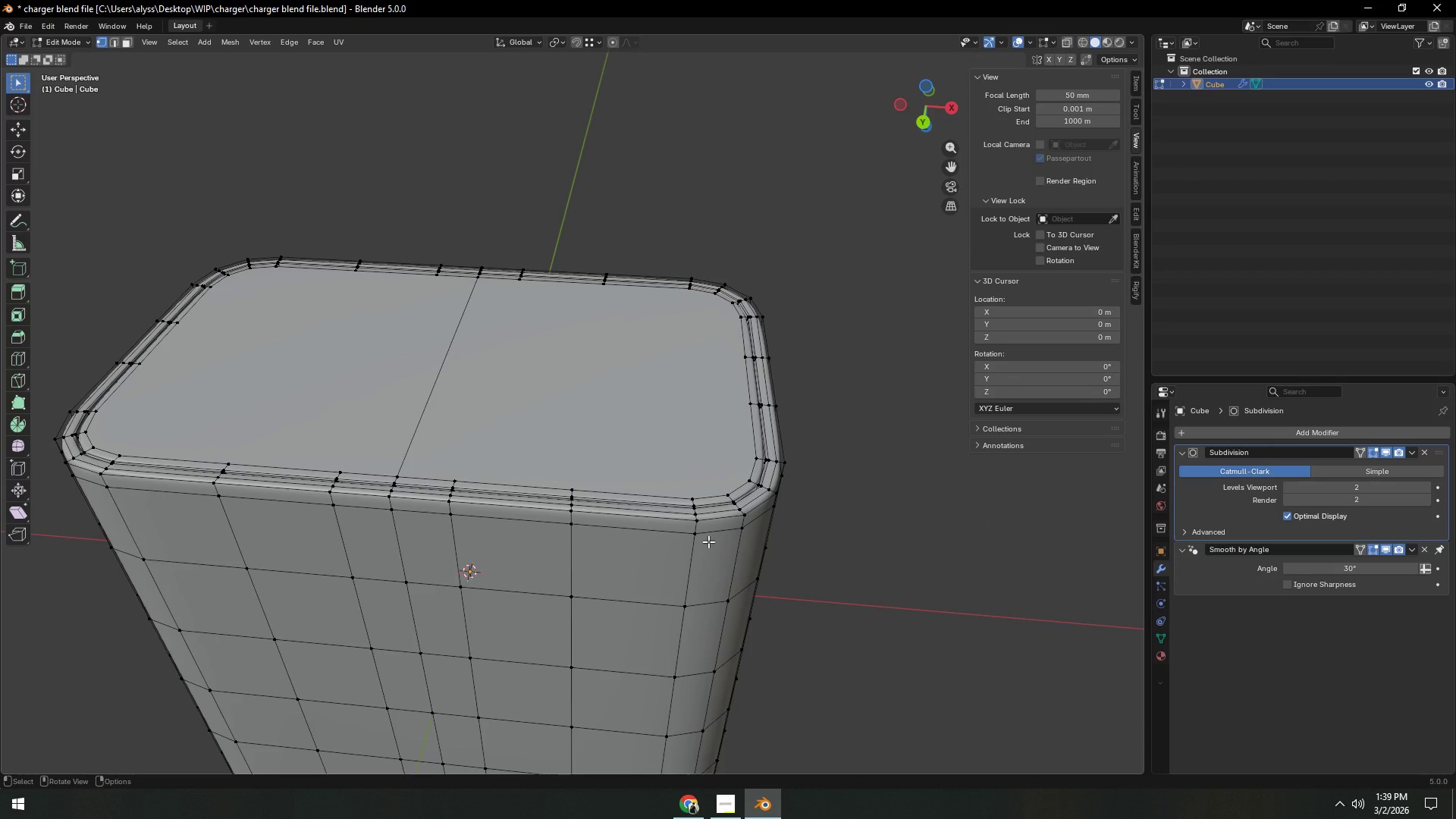 
hold_key(key=ShiftLeft, duration=0.31)
 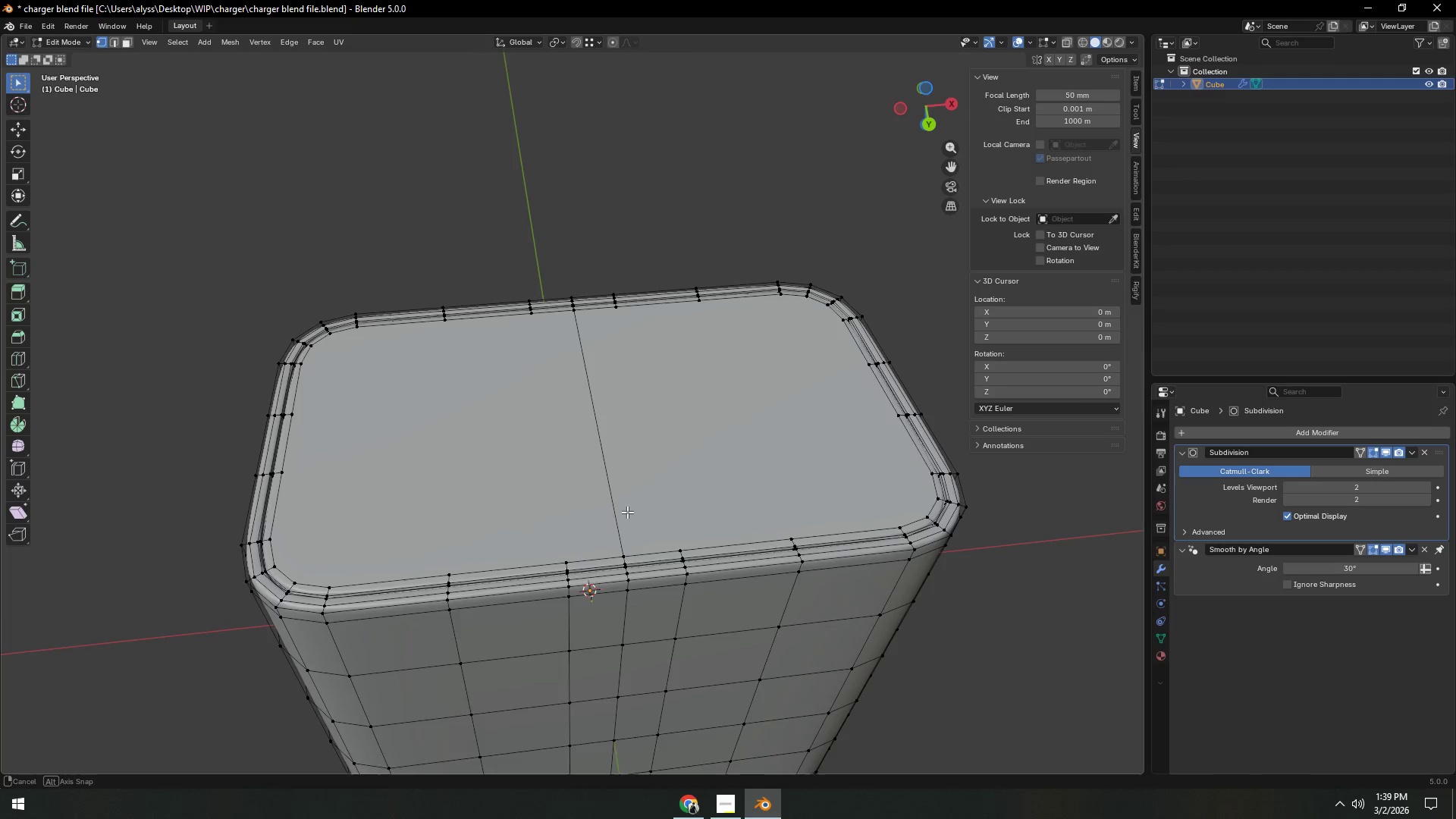 
hold_key(key=AltLeft, duration=0.52)
left_click([613, 510])
 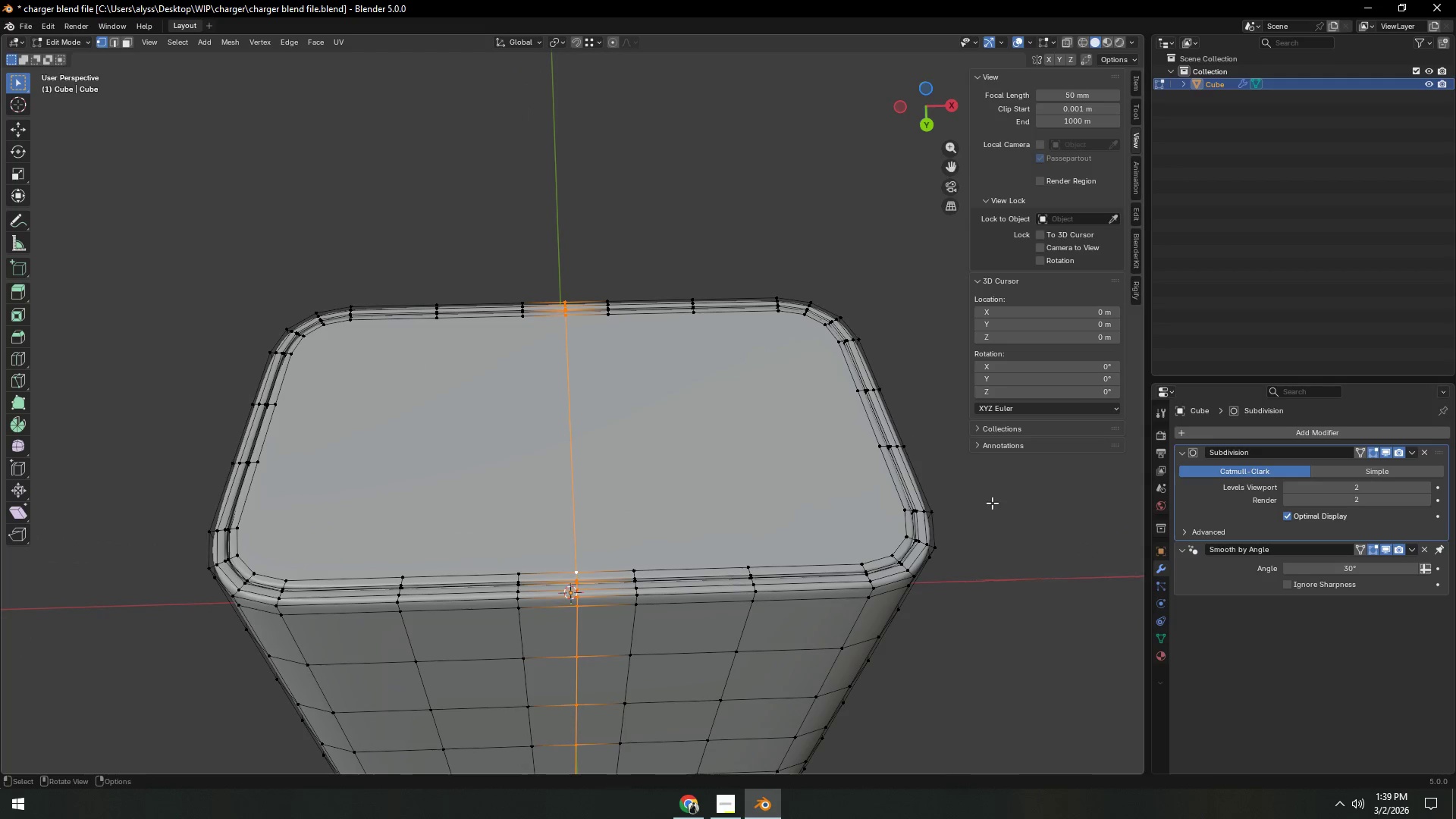 
left_click([993, 509])
 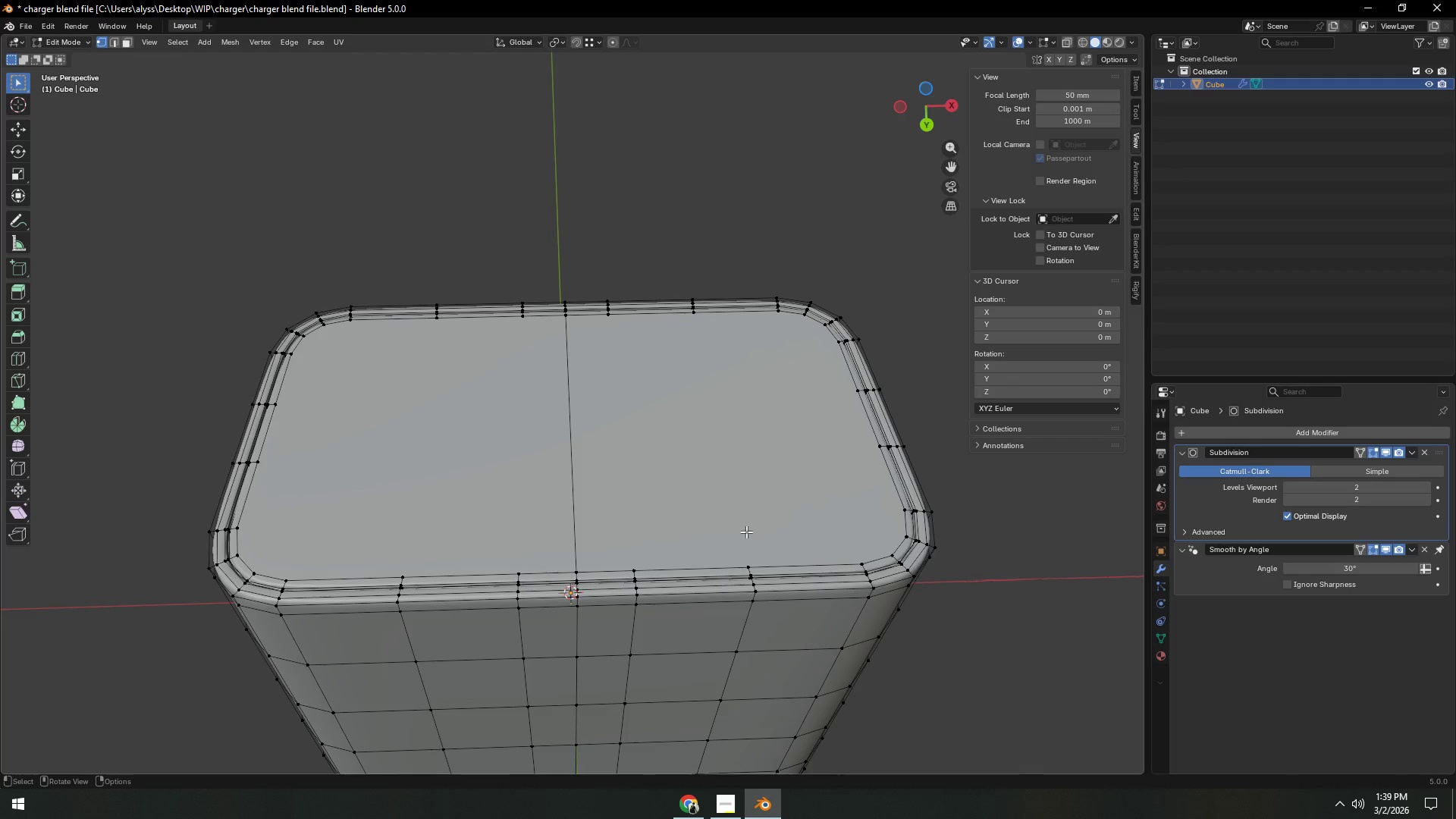 
key(Tab)
 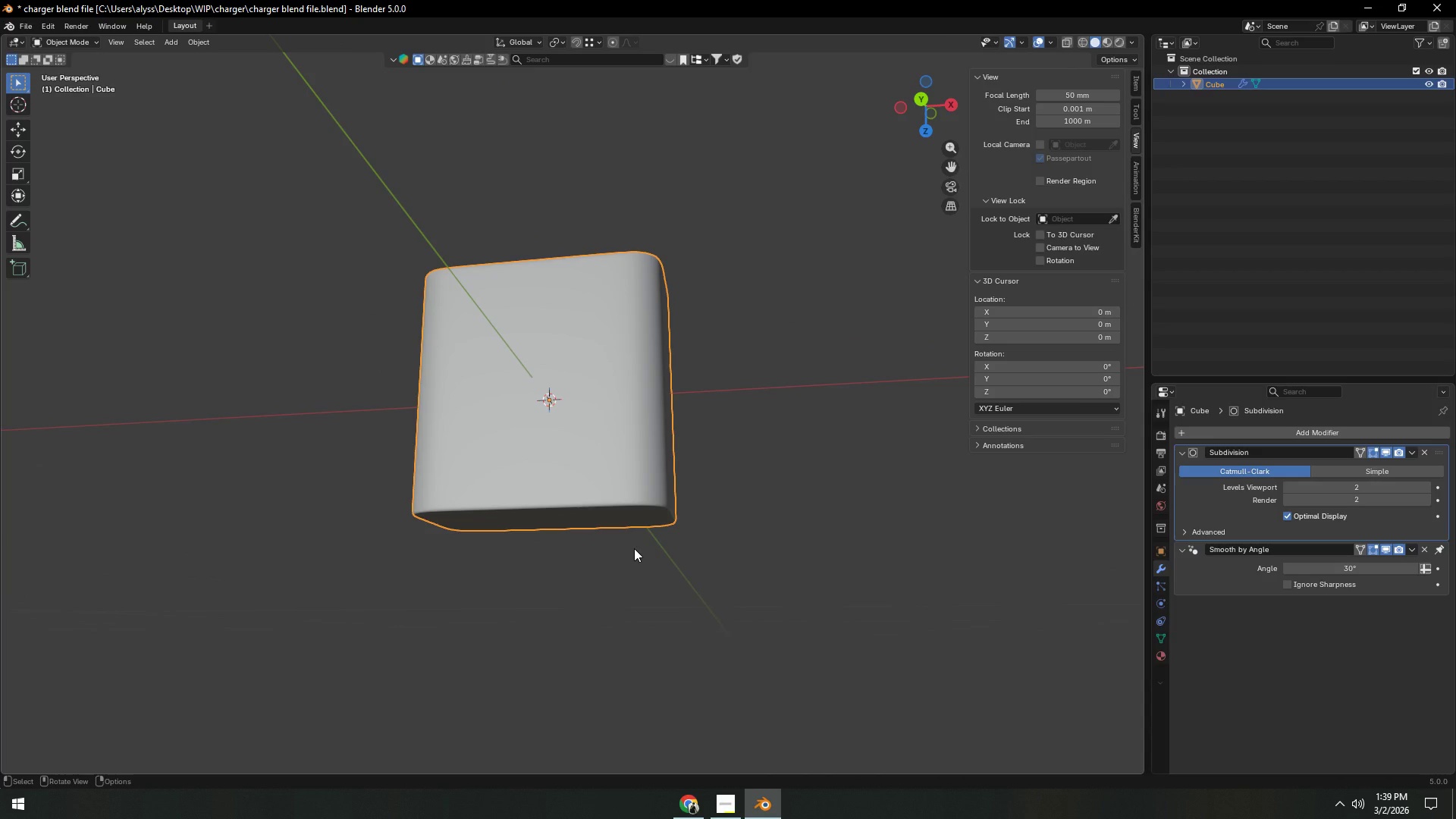 
scroll: coordinate [677, 535], scroll_direction: down, amount: 4.0
 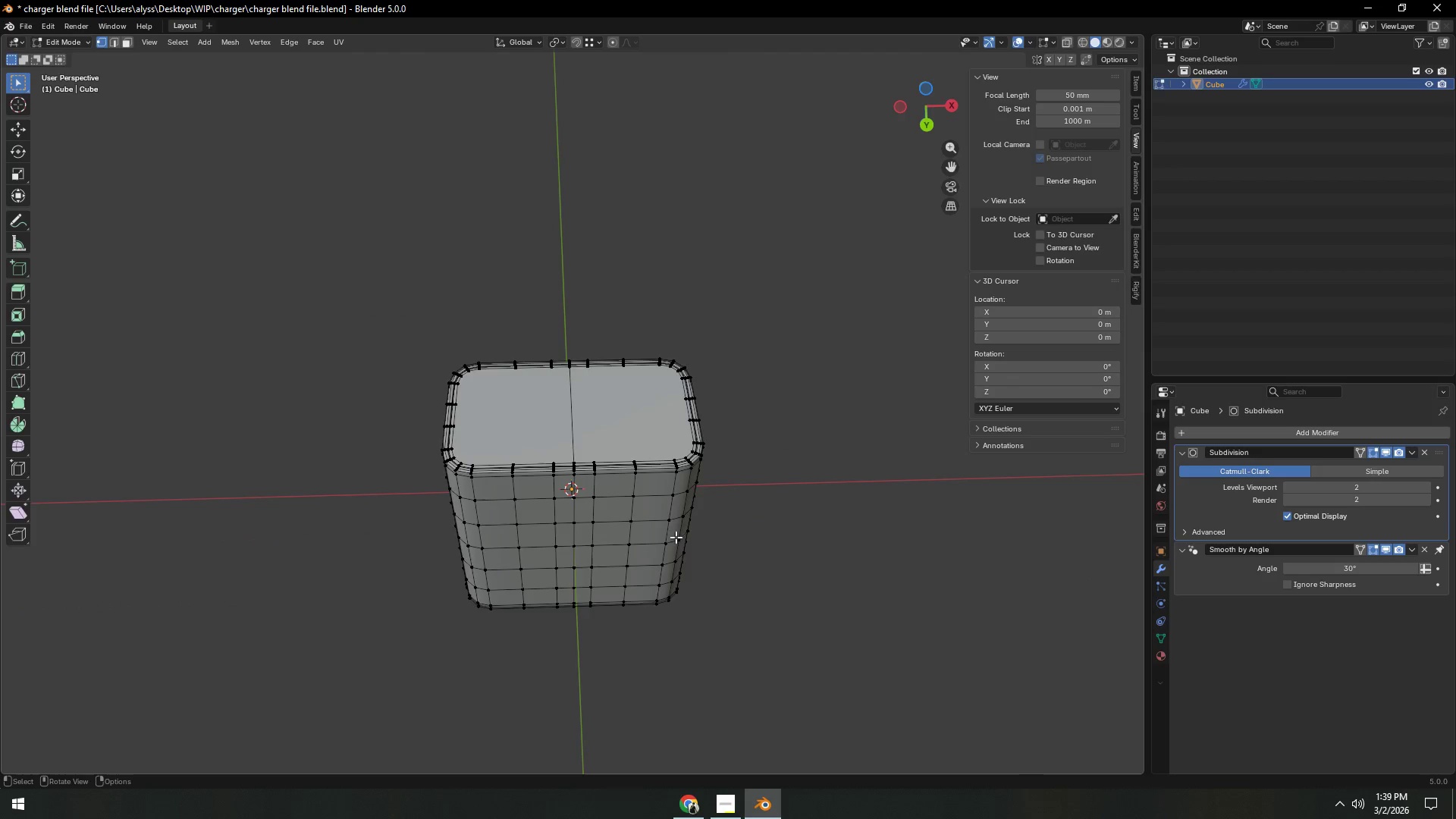 
key(Tab)
 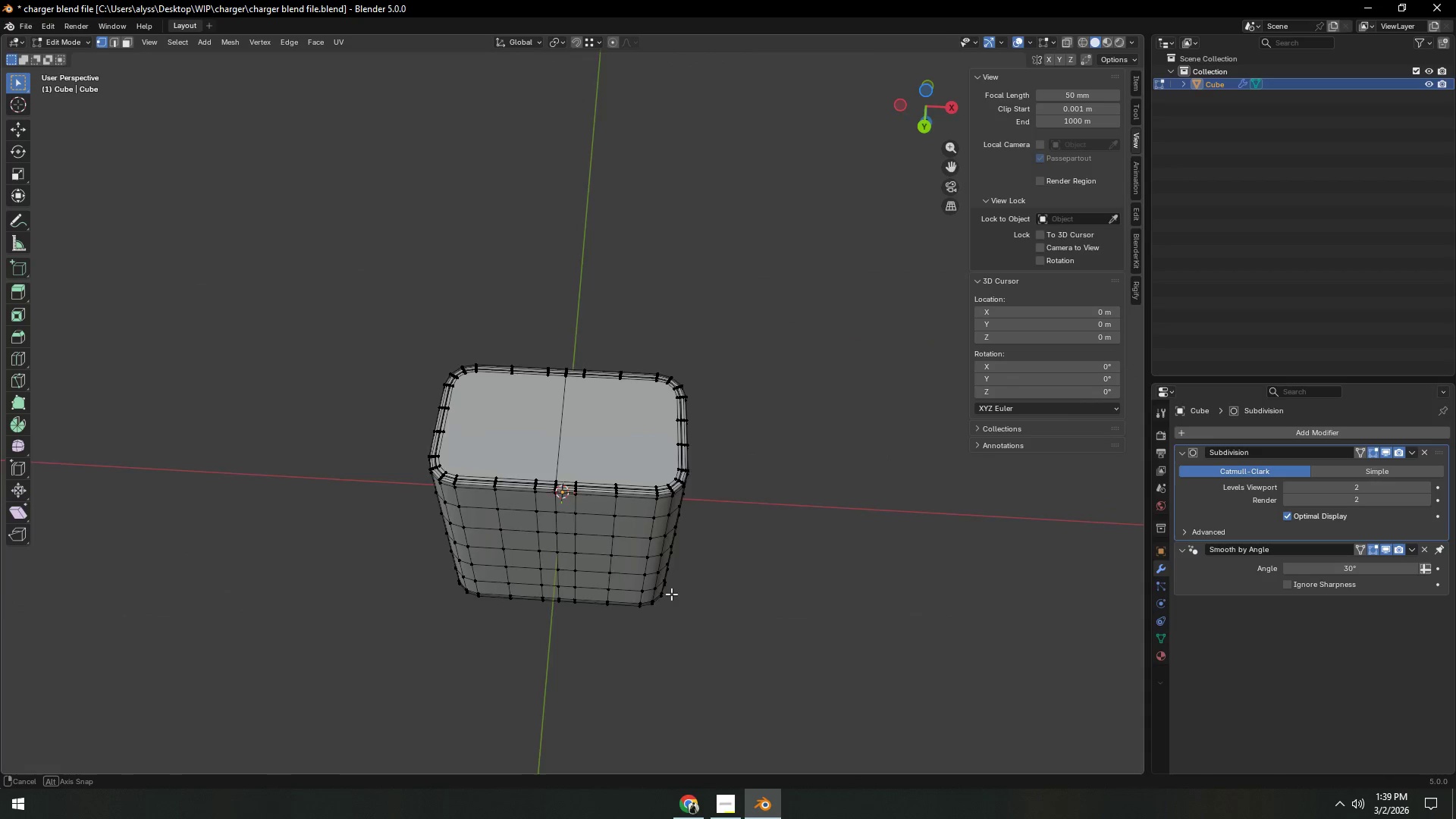 
scroll: coordinate [673, 598], scroll_direction: up, amount: 4.0
 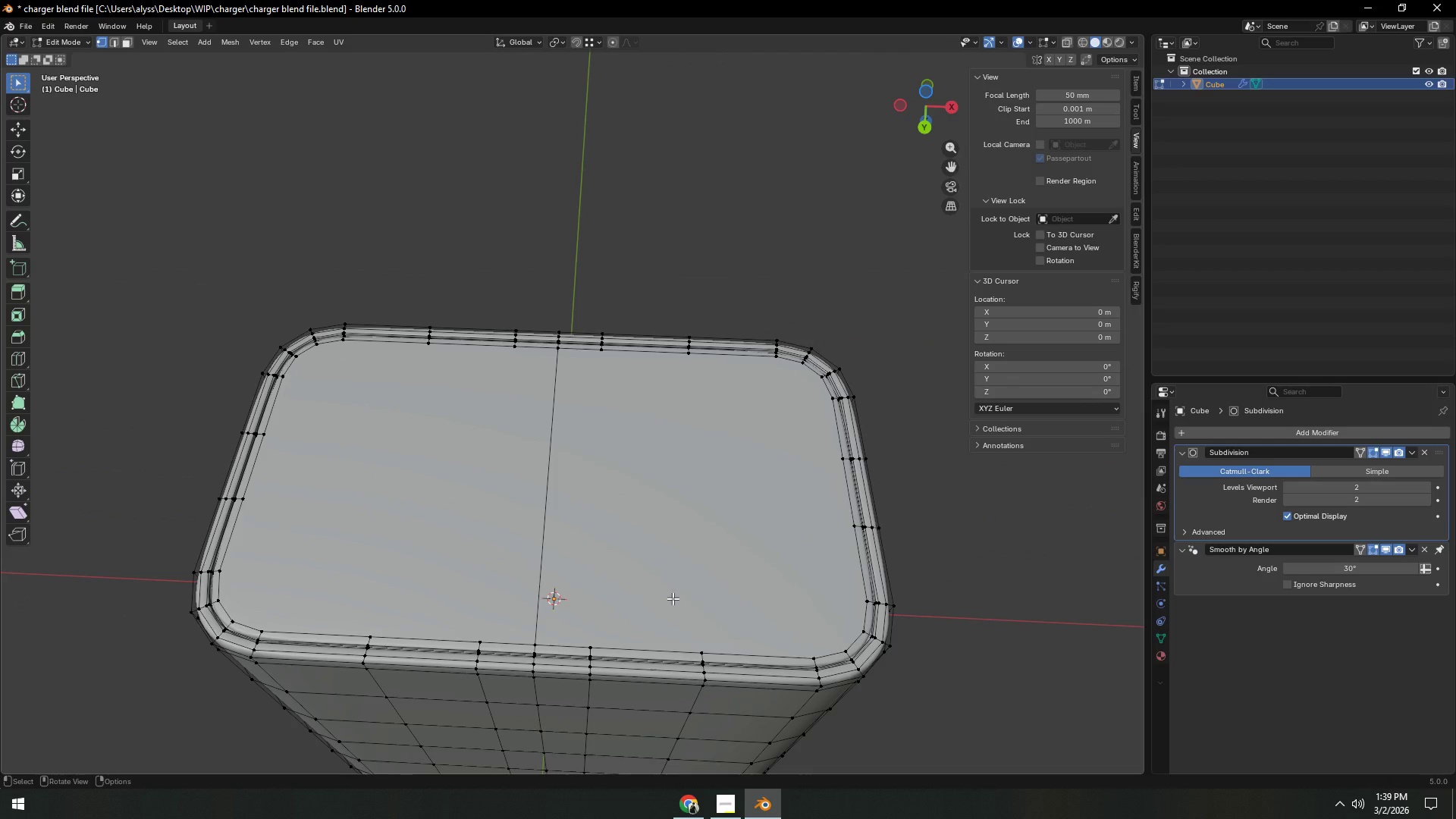 
hold_key(key=ShiftLeft, duration=0.33)
 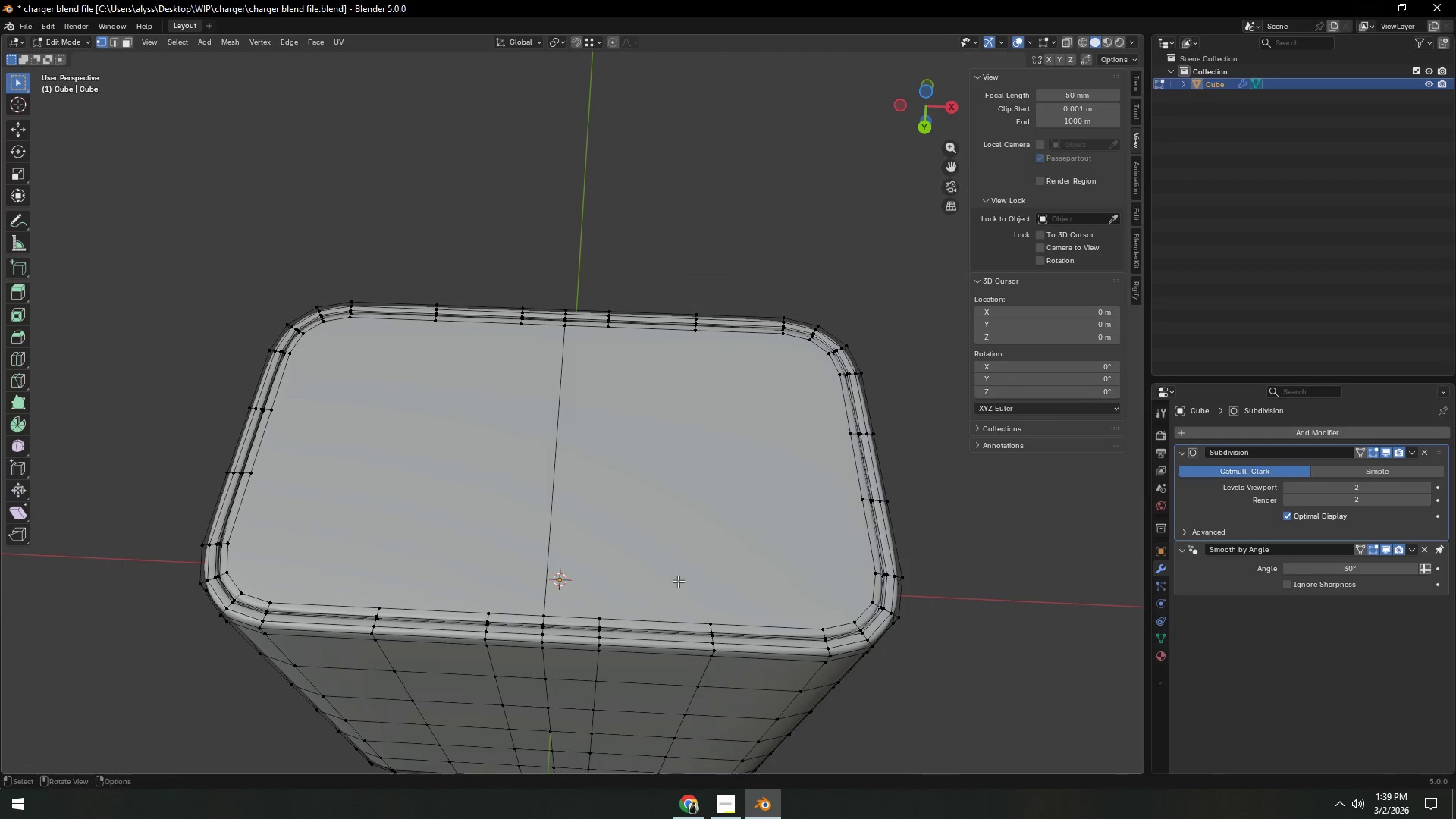 
scroll: coordinate [639, 586], scroll_direction: down, amount: 1.0
 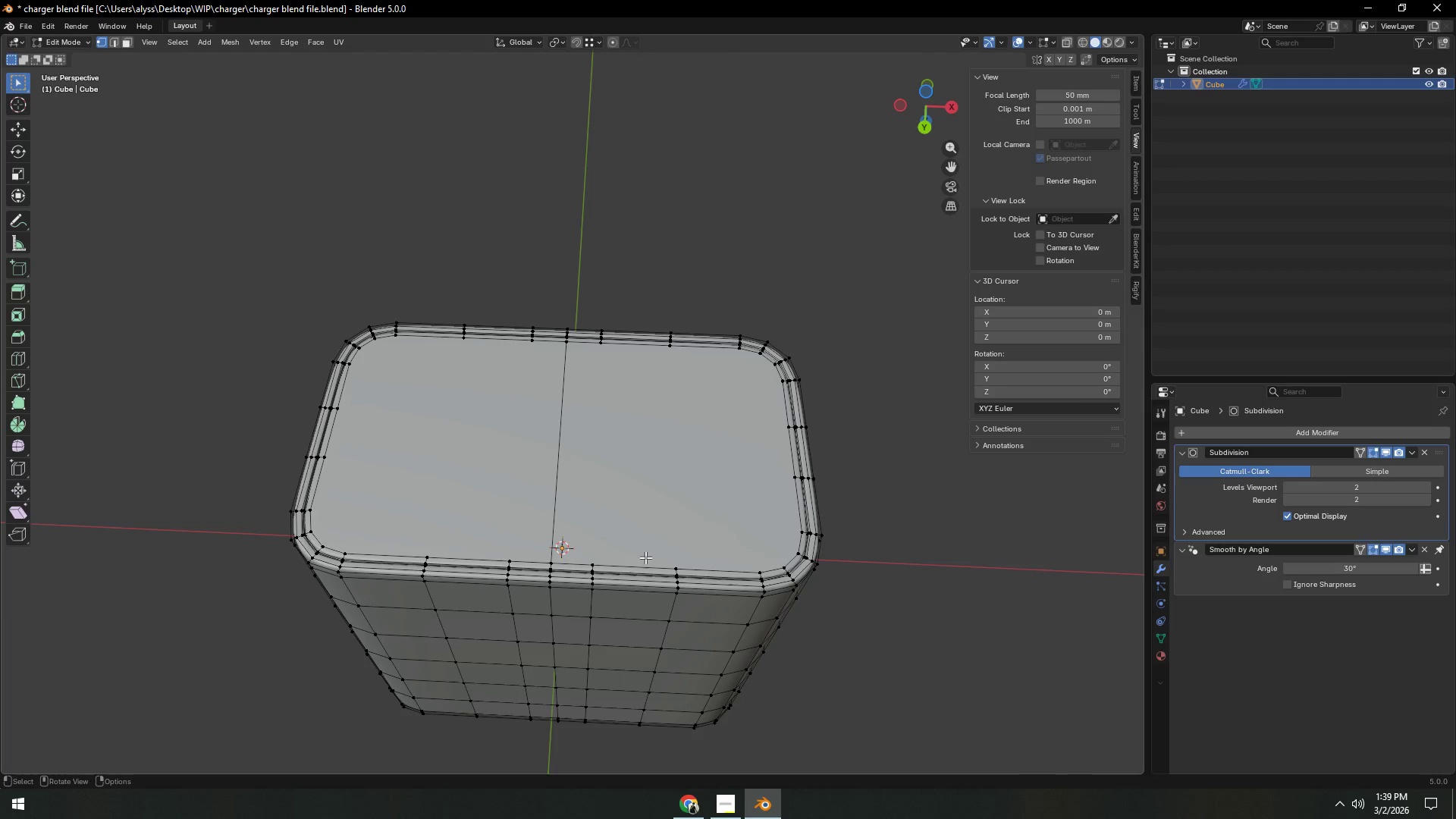 
scroll: coordinate [647, 557], scroll_direction: up, amount: 1.0
 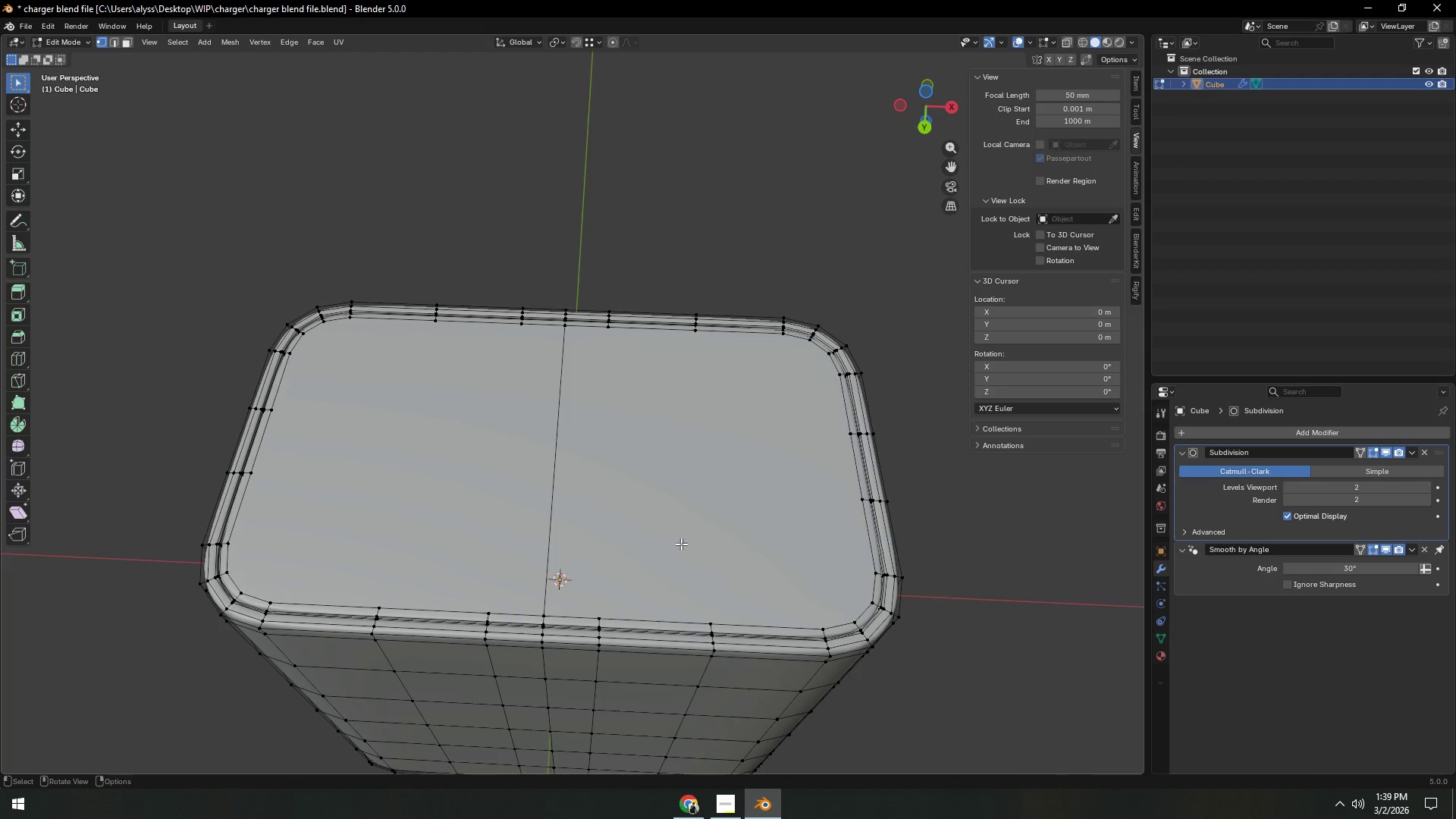 
key(Shift+ShiftLeft)
 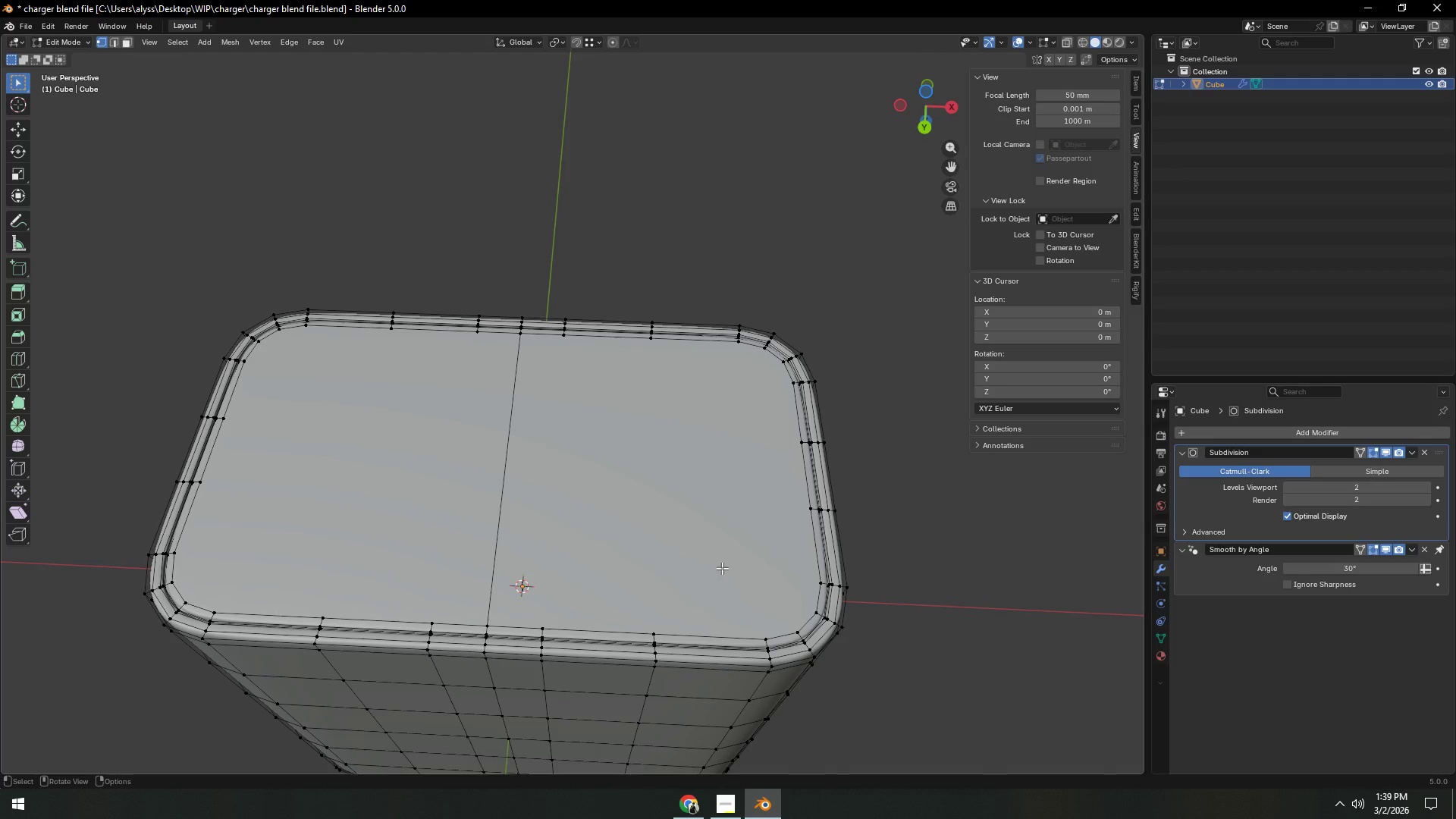 
scroll: coordinate [723, 569], scroll_direction: down, amount: 4.0
 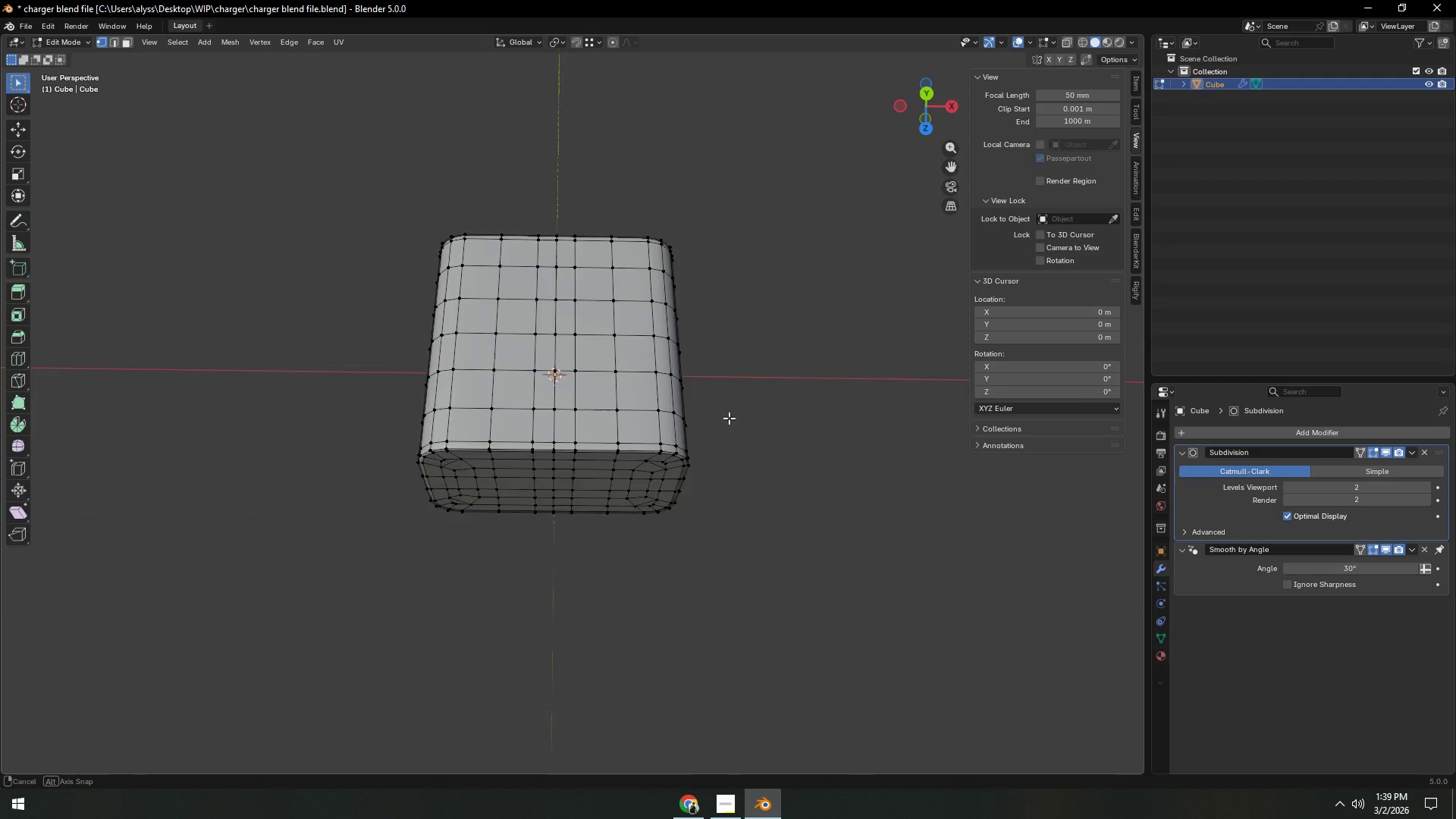 
key(Shift+ShiftLeft)
 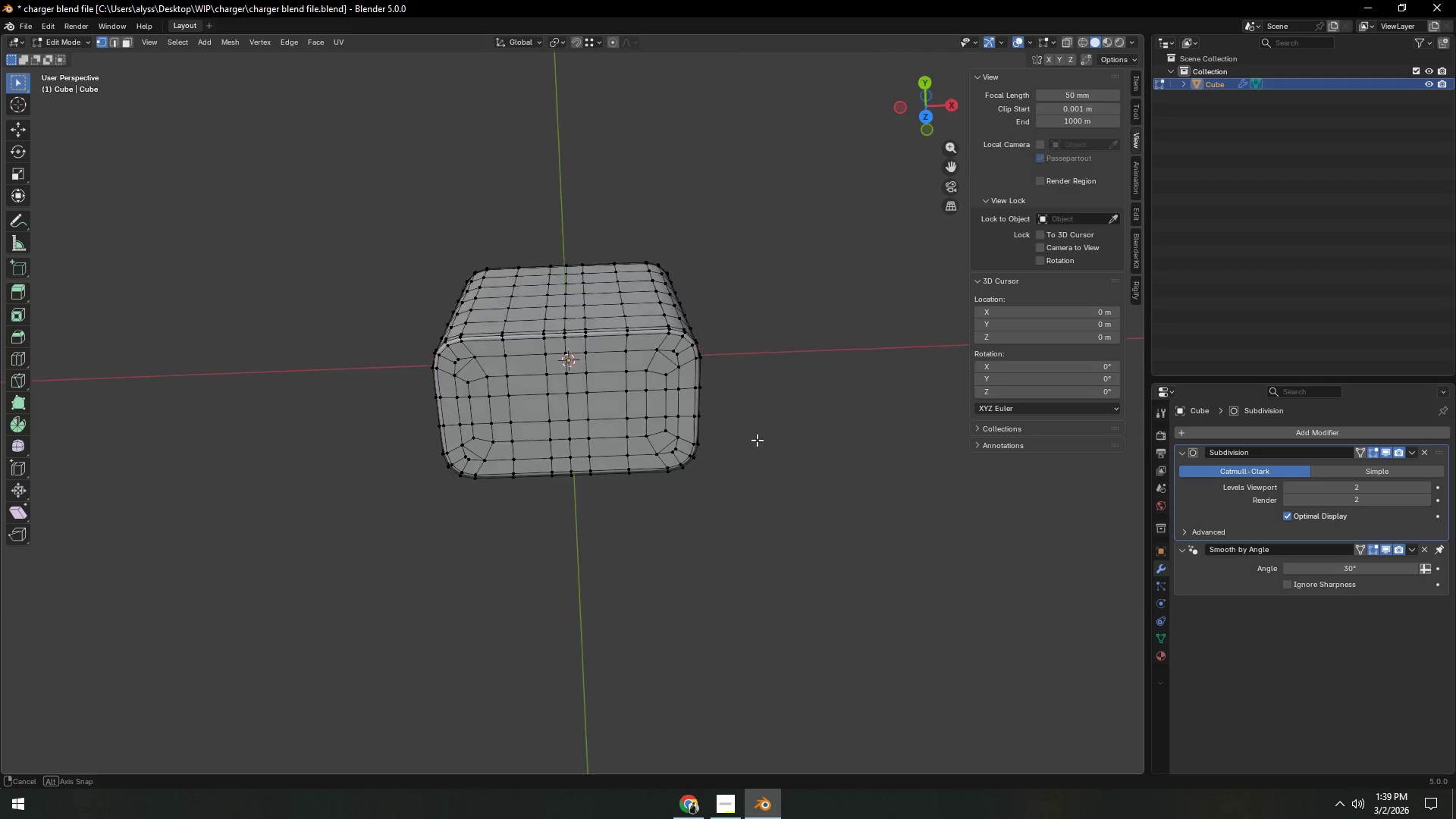 
hold_key(key=ShiftLeft, duration=0.44)
 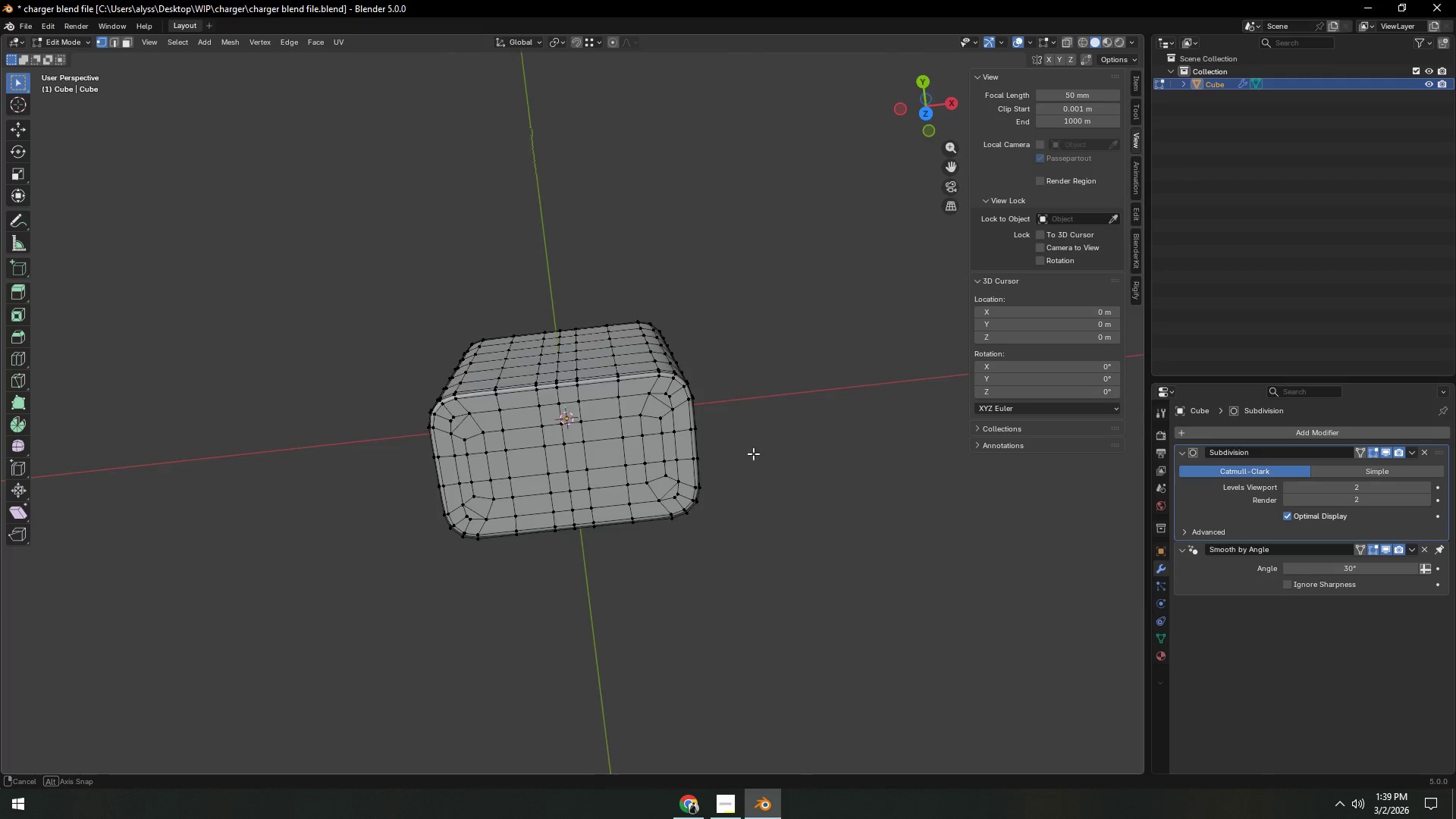 
hold_key(key=ShiftLeft, duration=0.36)
scroll: coordinate [755, 448], scroll_direction: down, amount: 1.0
 